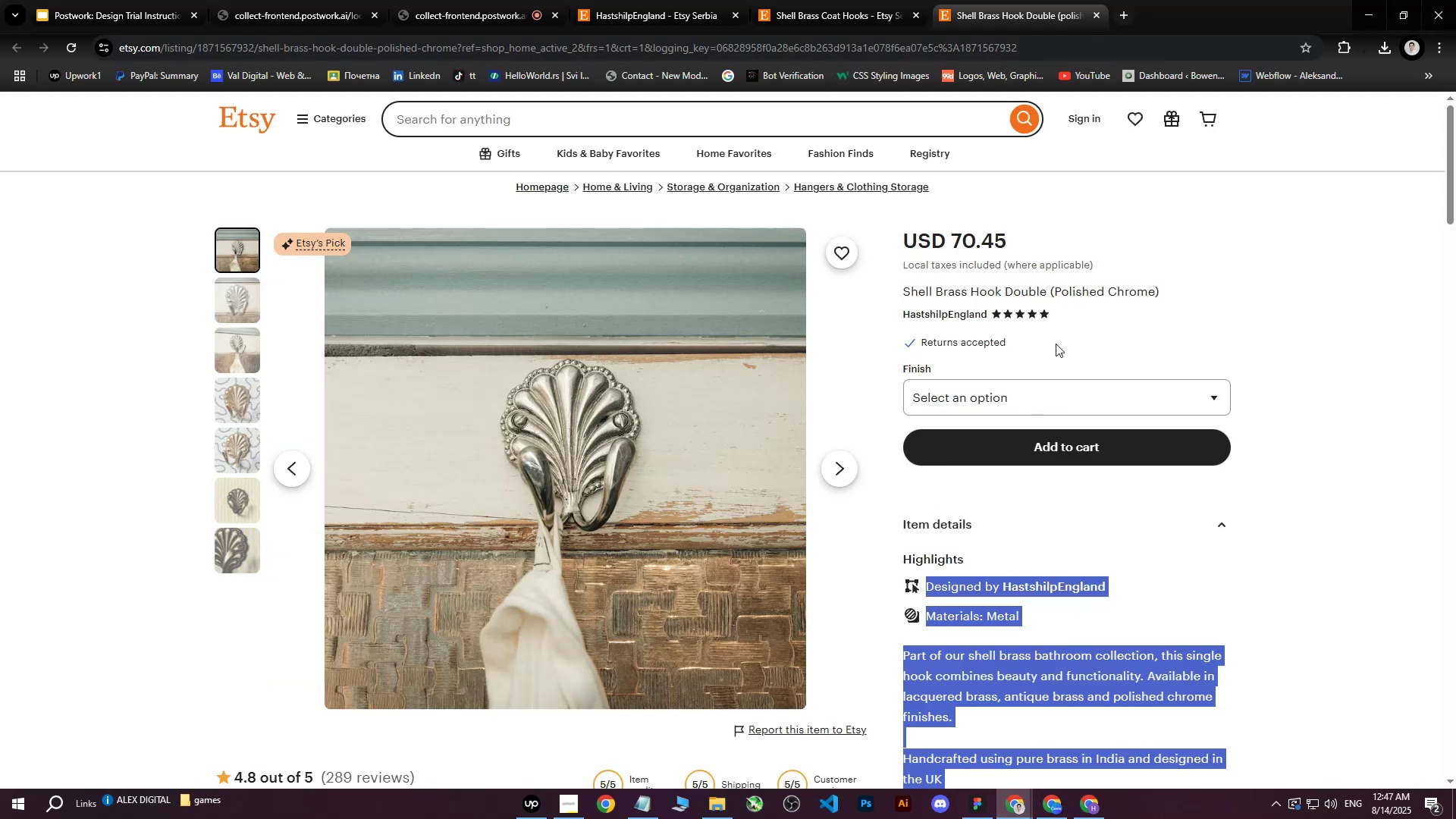 
scroll: coordinate [1056, 344], scroll_direction: up, amount: 1.0
 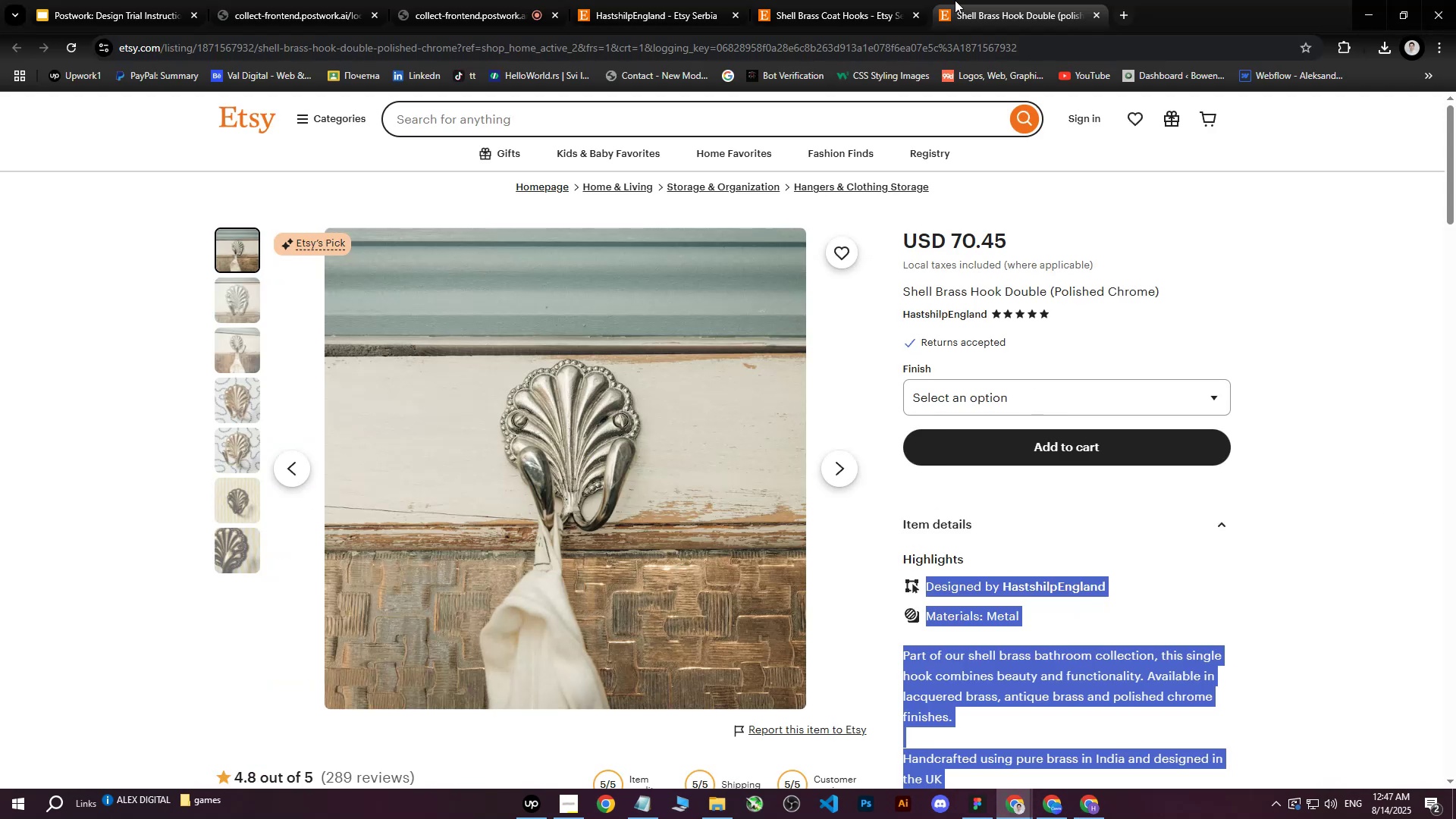 
left_click([839, 0])
 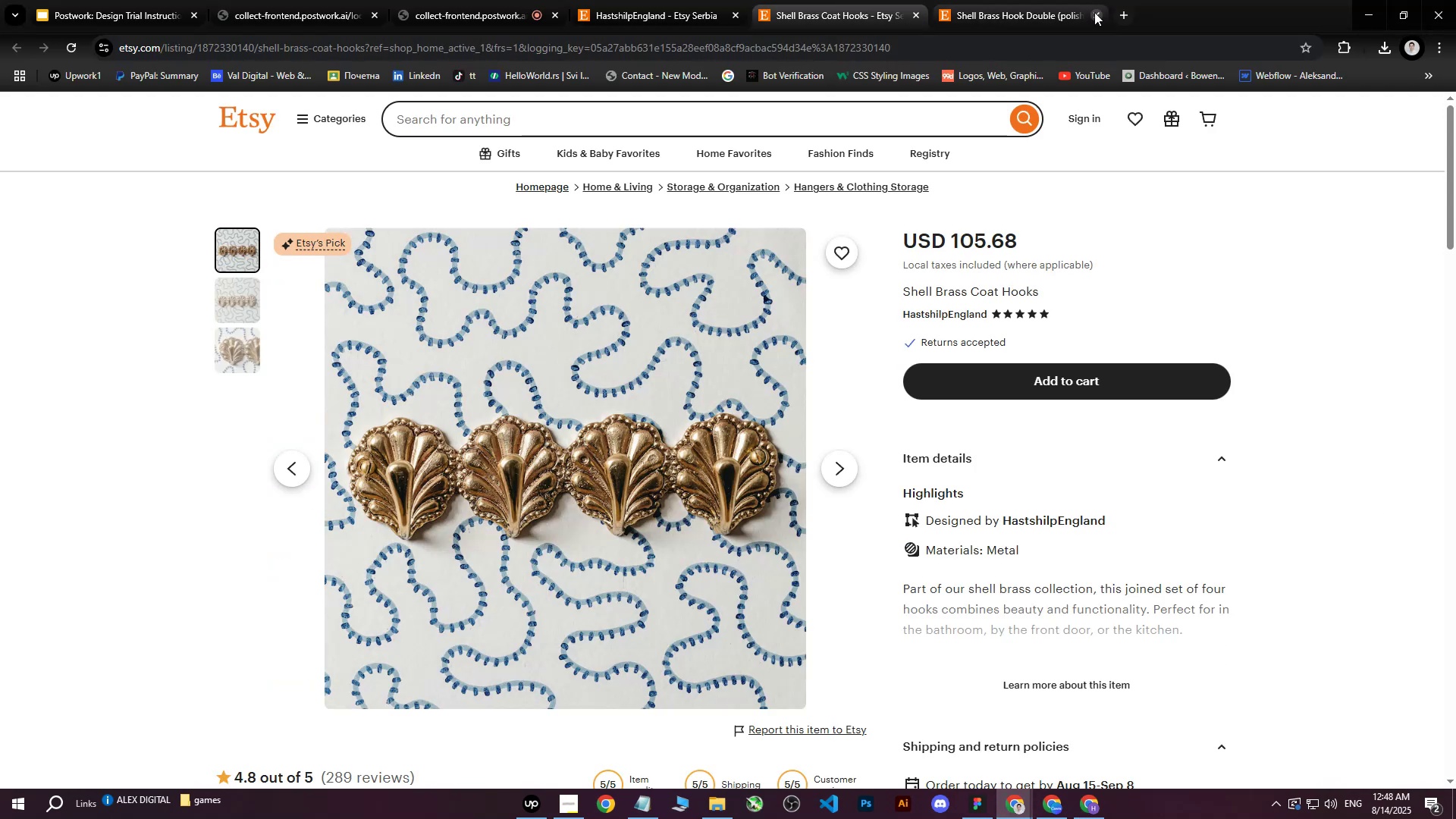 
left_click([1094, 12])
 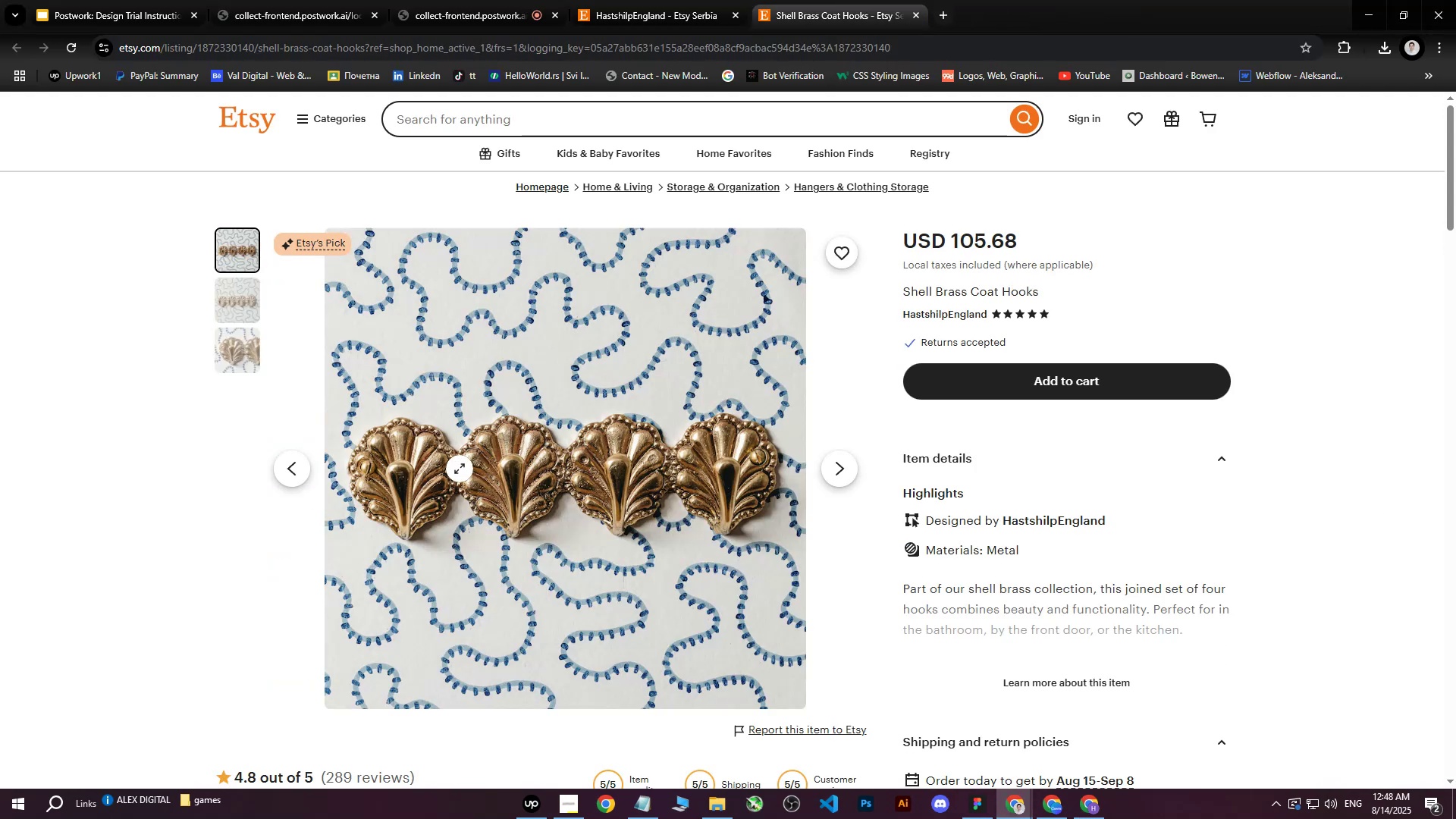 
right_click([460, 469])
 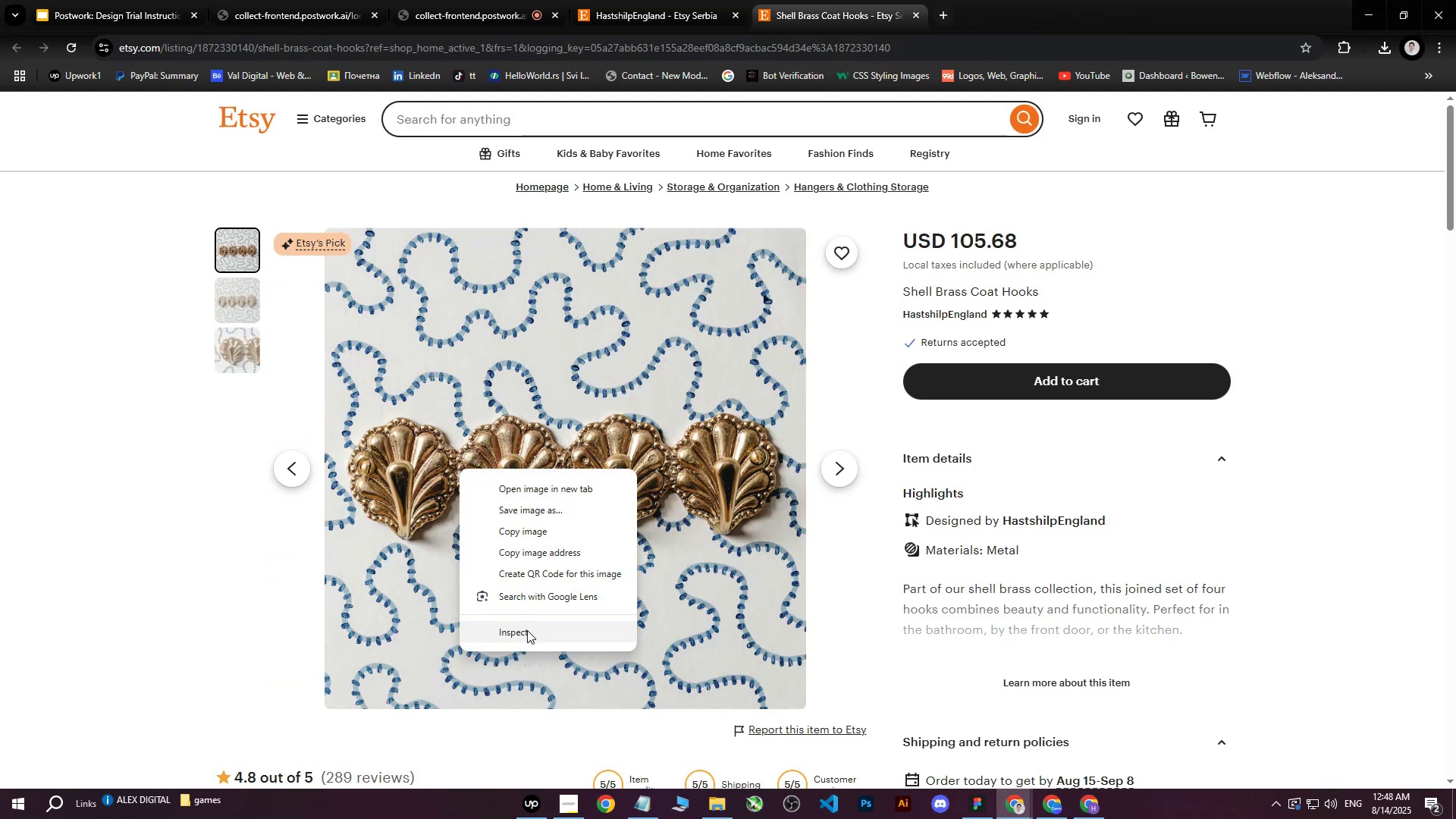 
left_click([527, 630])
 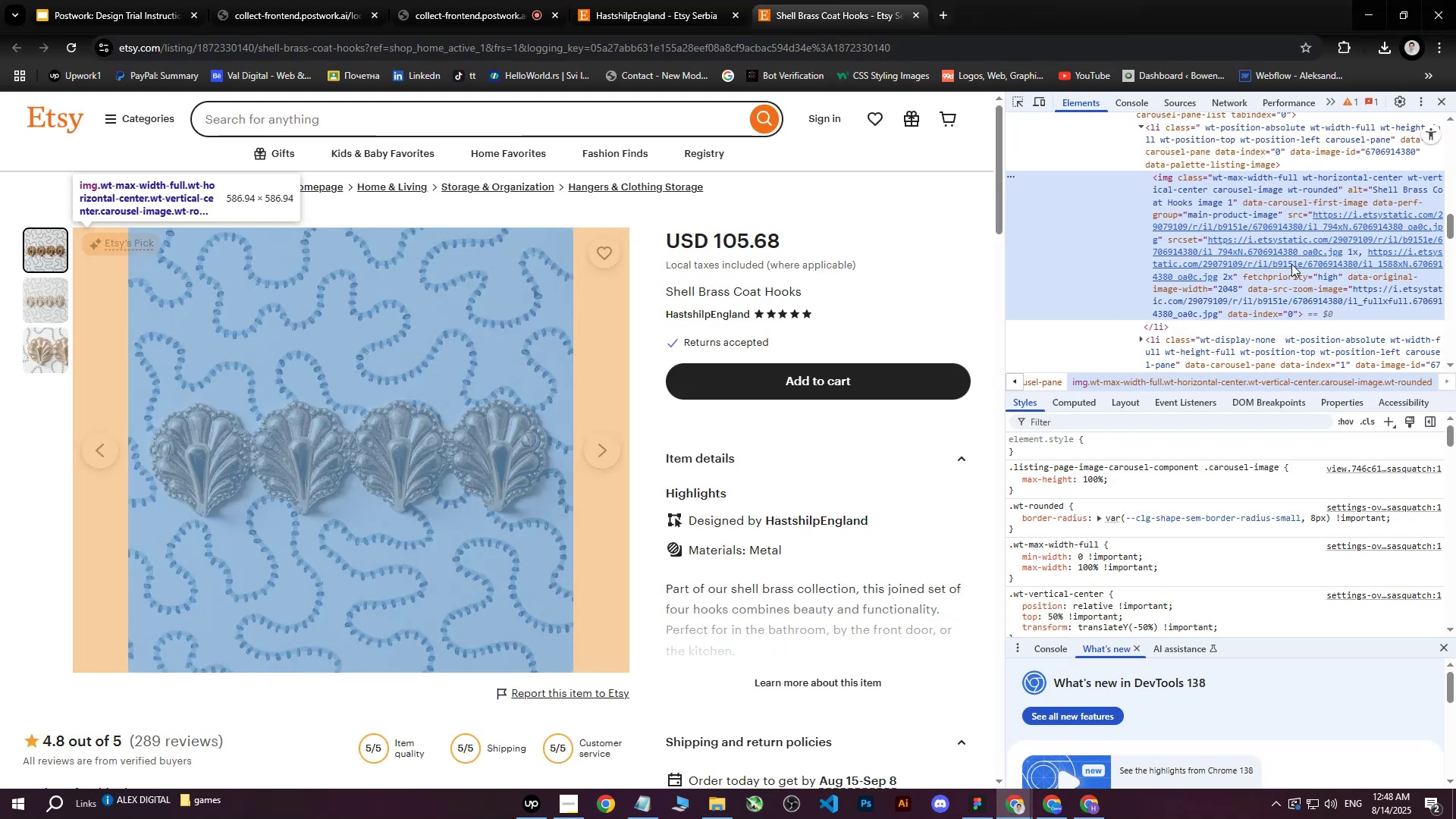 
left_click([1293, 259])
 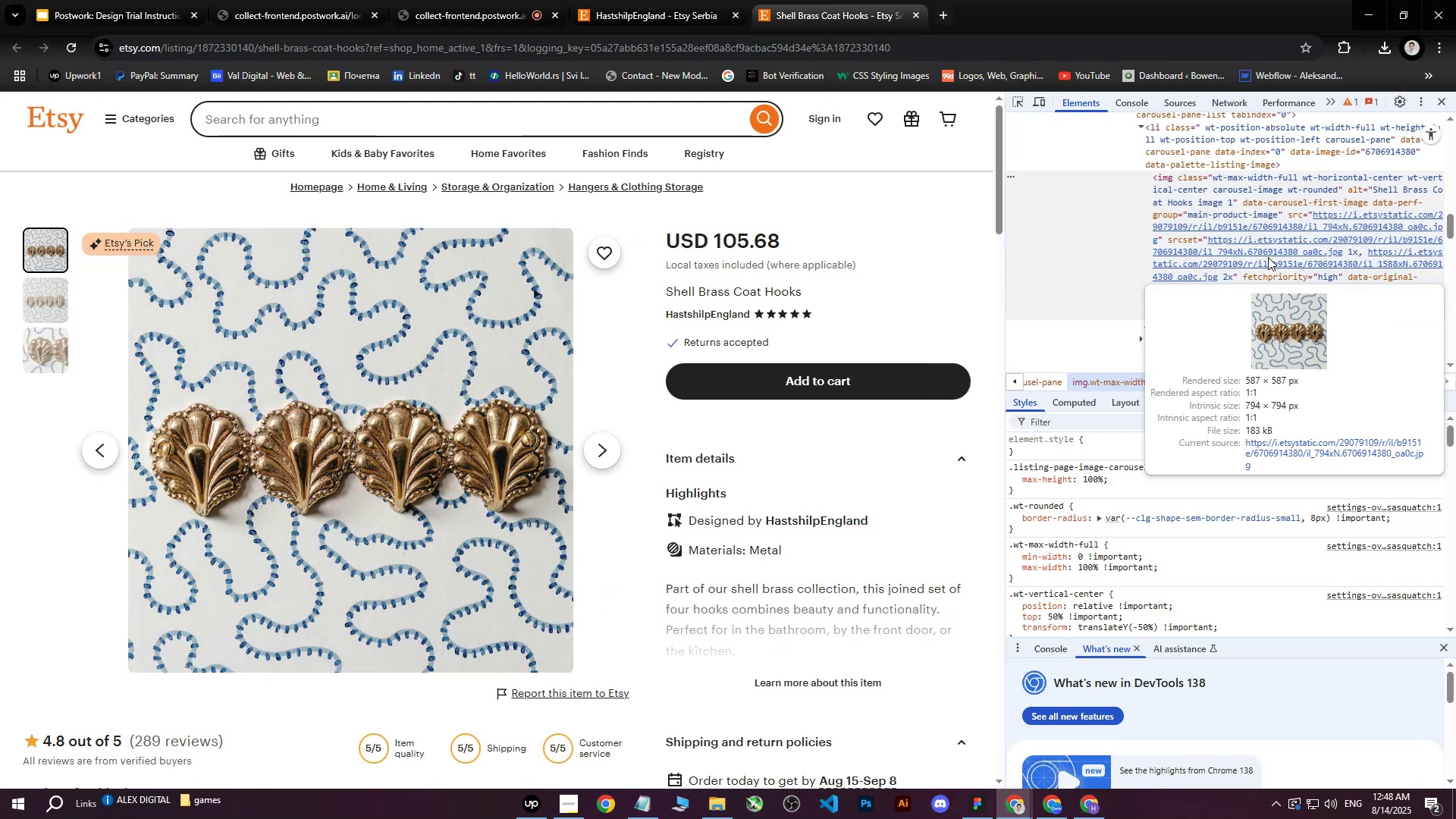 
left_click([1260, 256])
 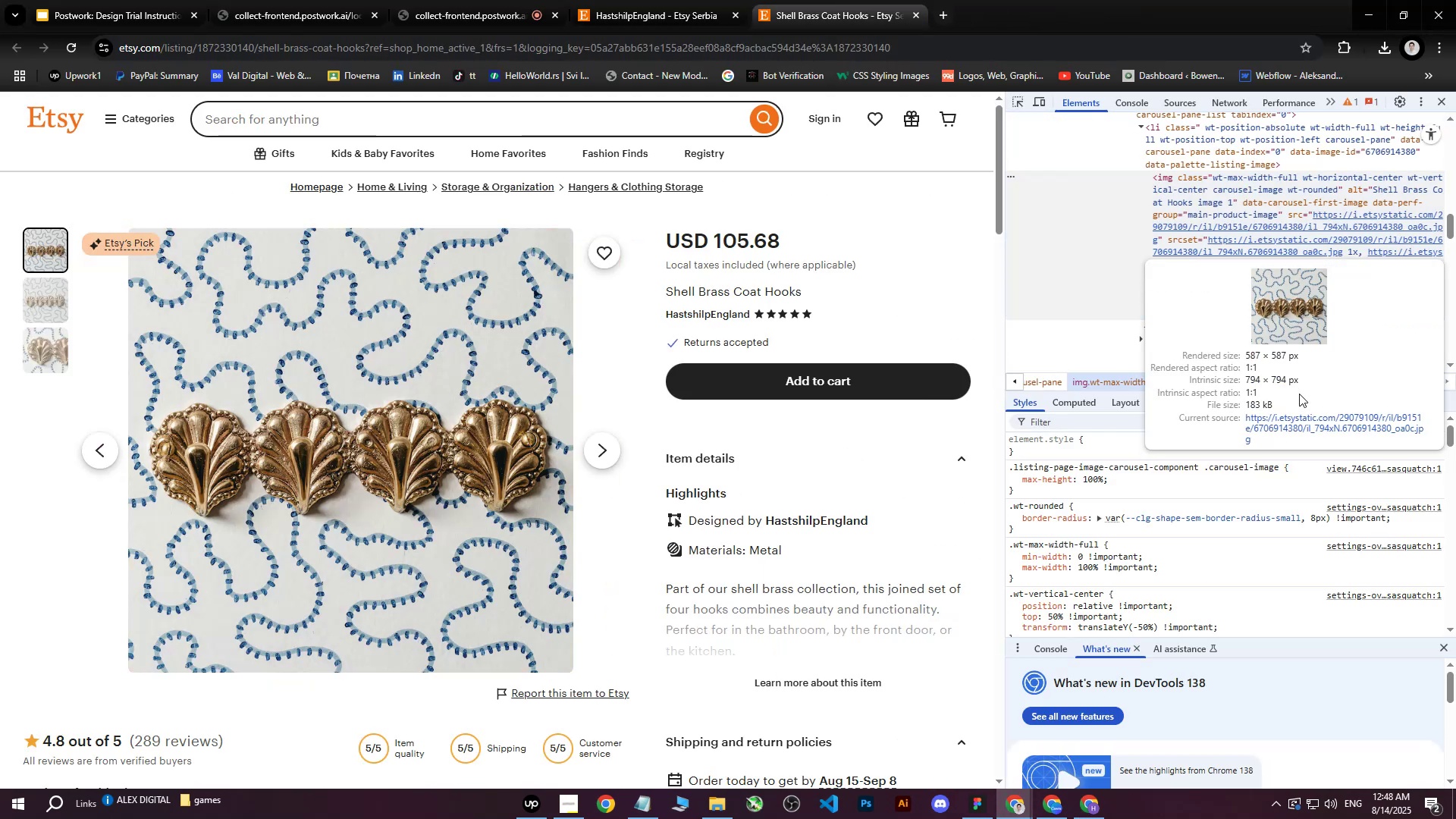 
left_click([1304, 427])
 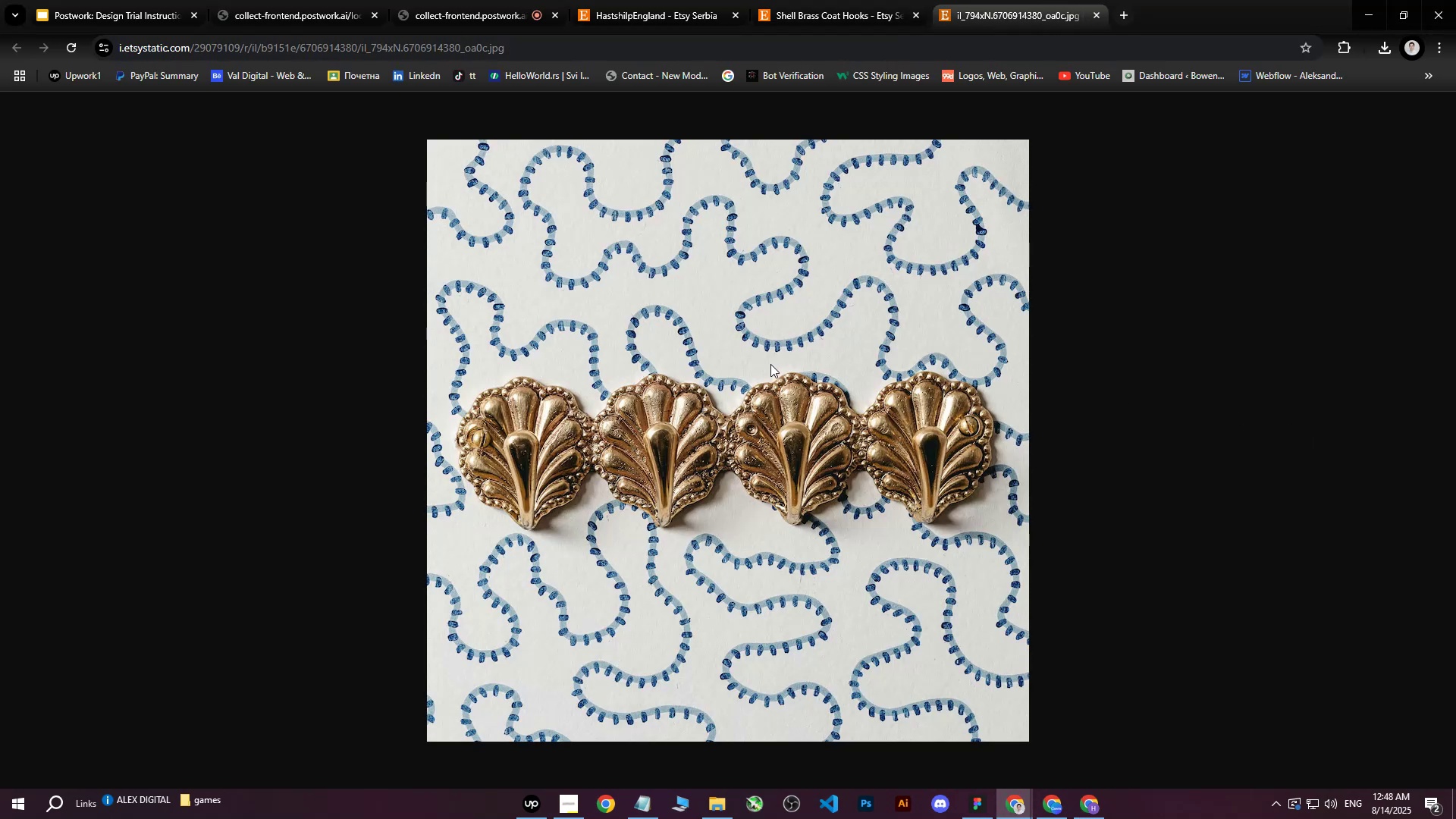 
right_click([755, 359])
 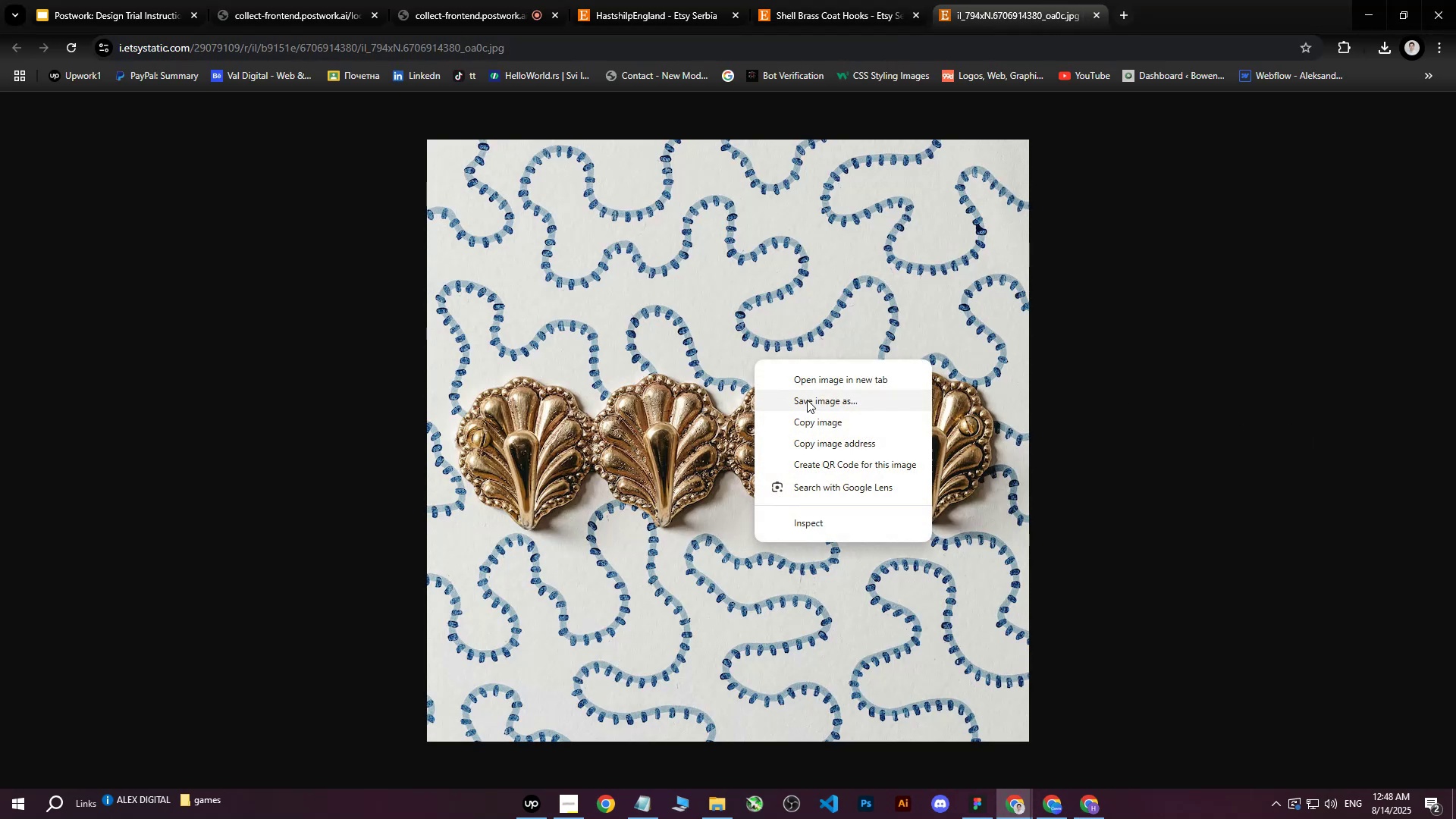 
left_click([808, 401])
 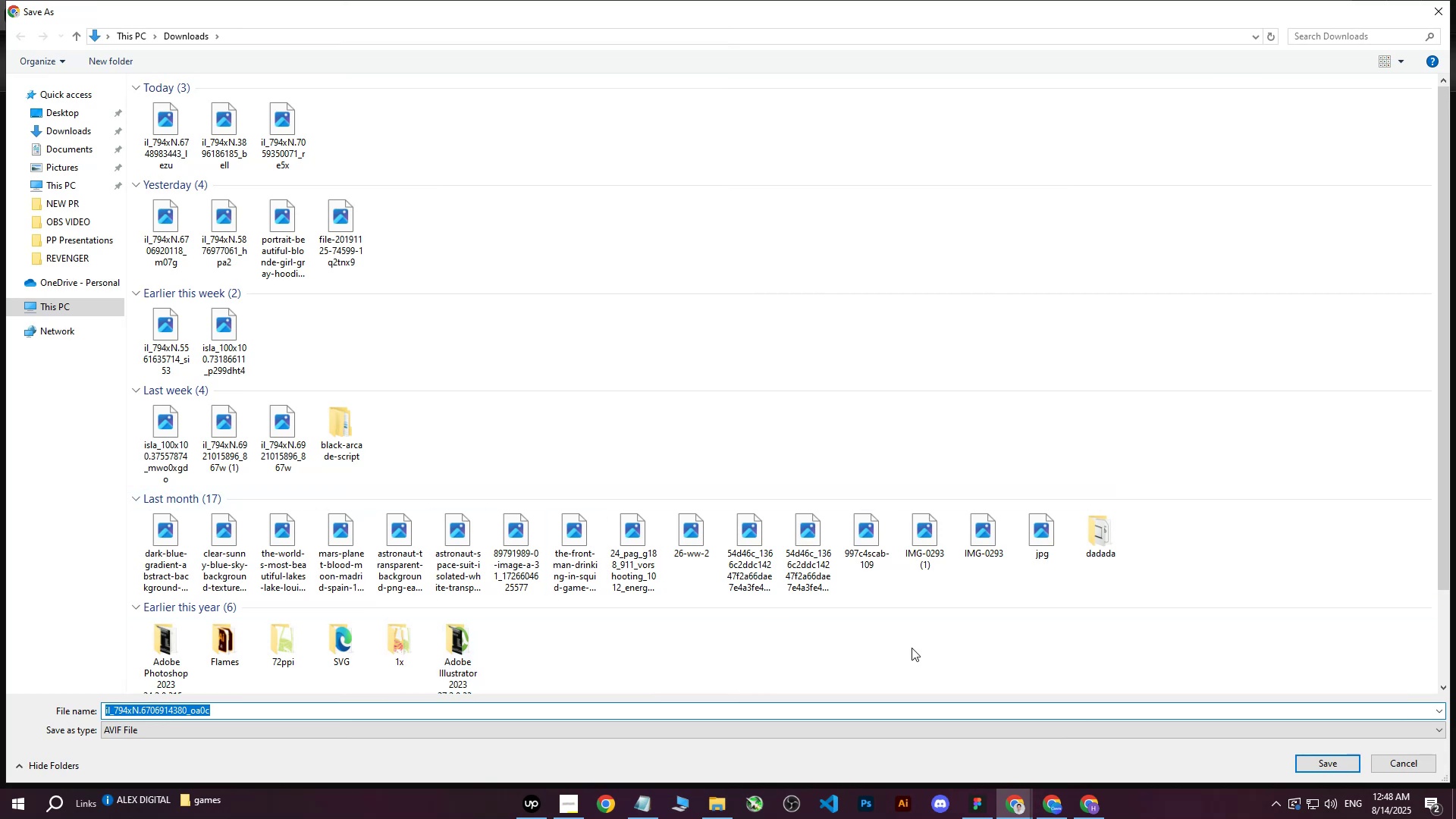 
left_click([1305, 764])
 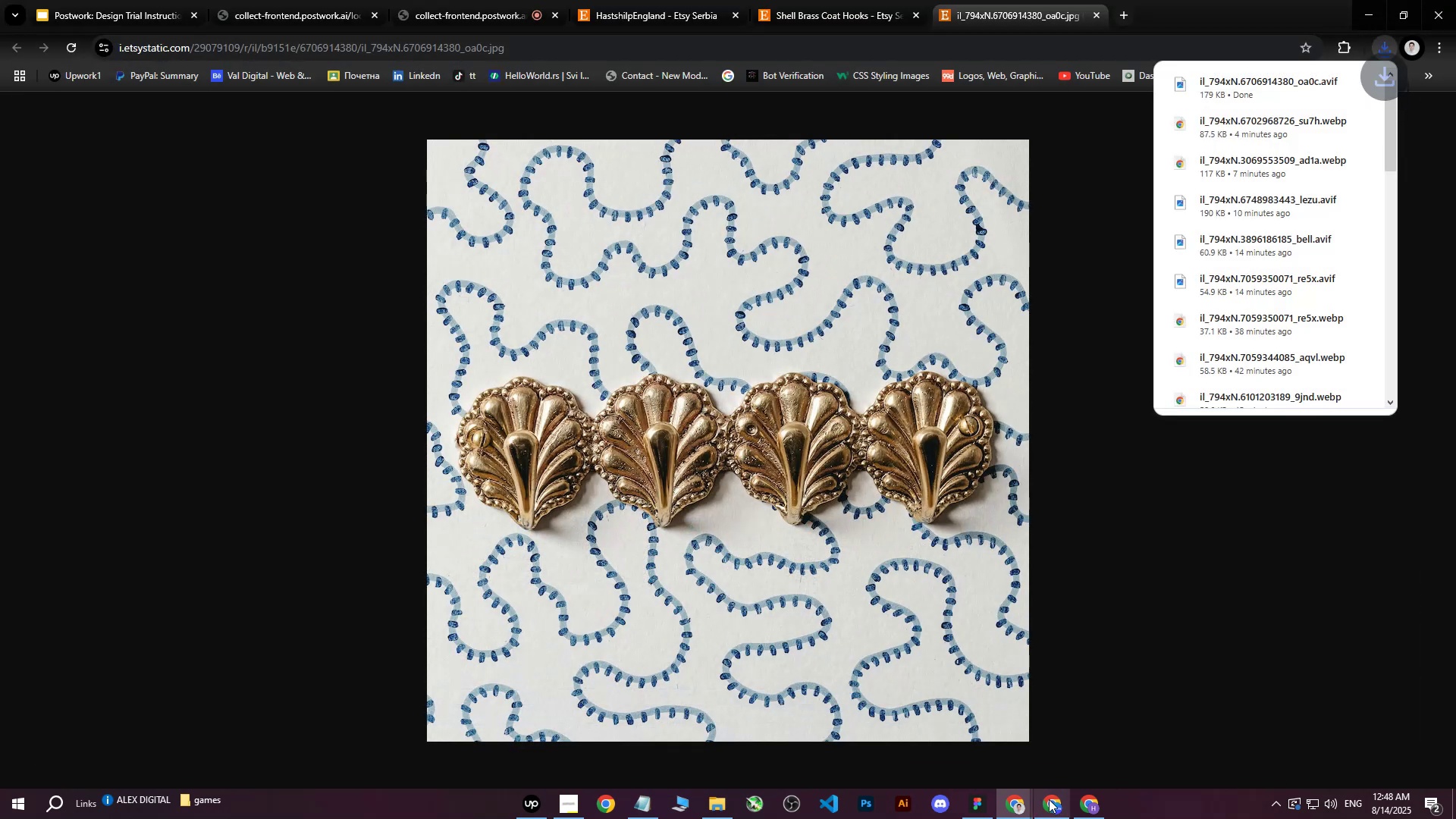 
left_click([1047, 802])
 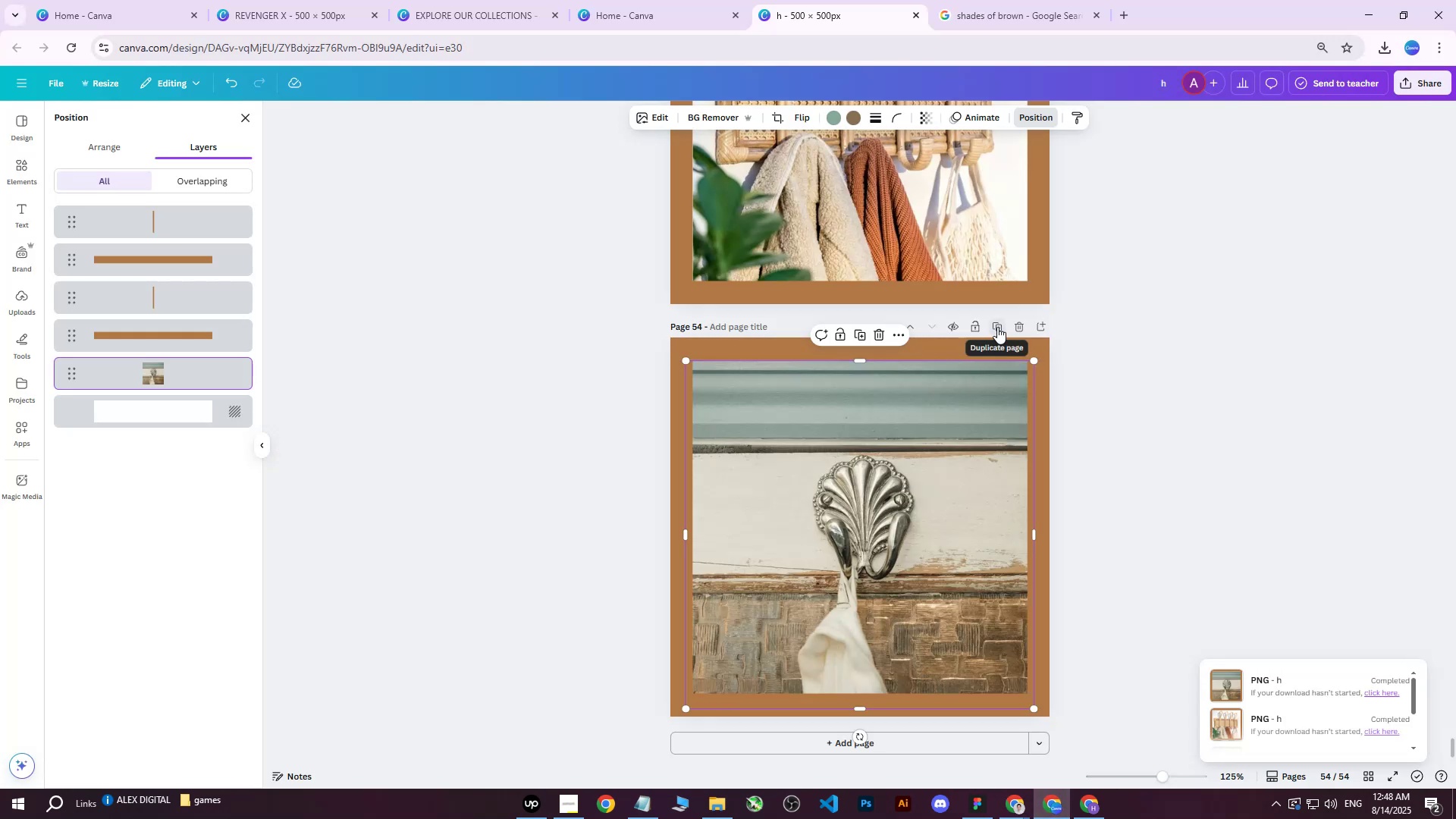 
left_click([997, 327])
 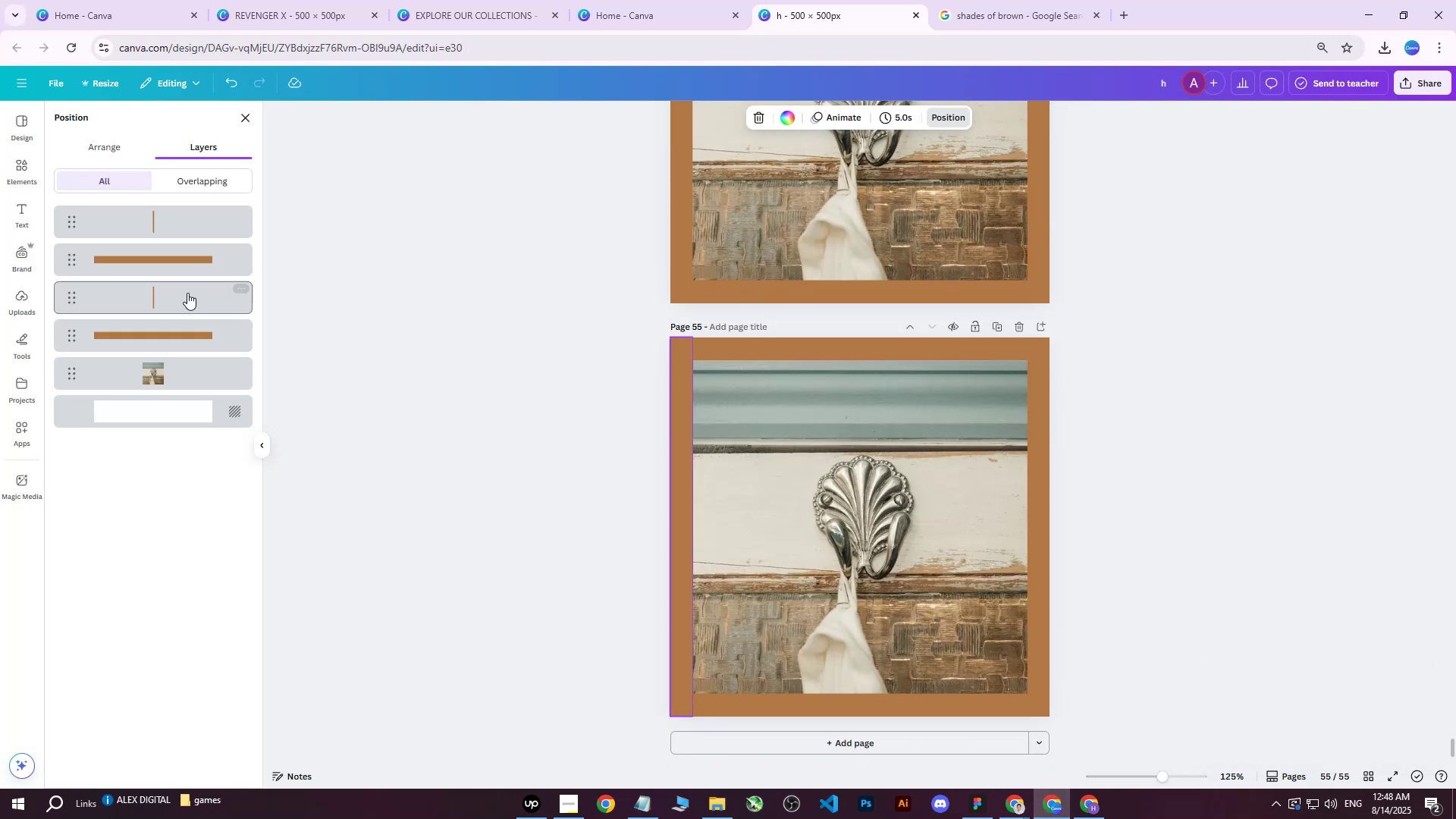 
left_click([898, 499])
 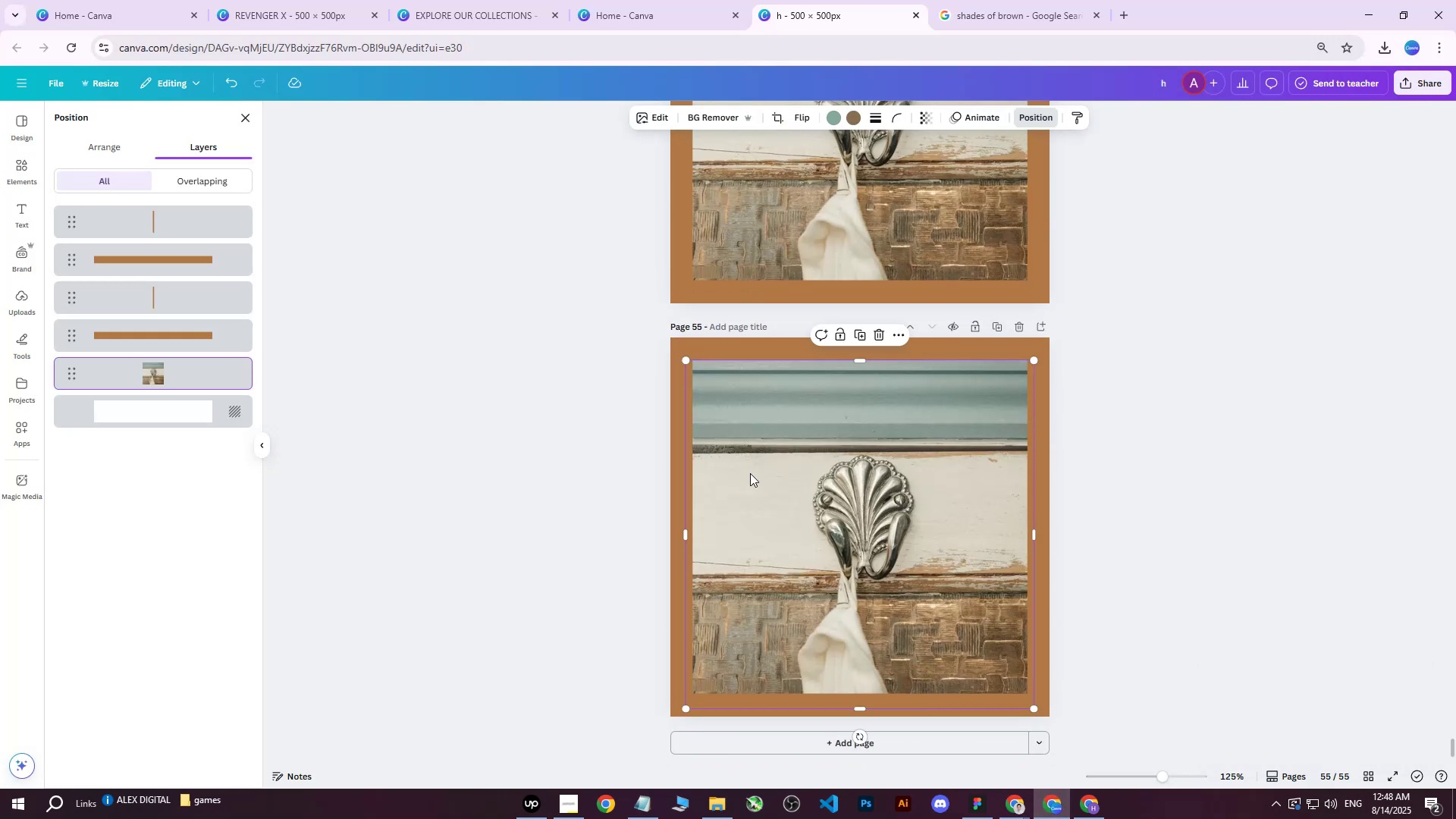 
key(Delete)
 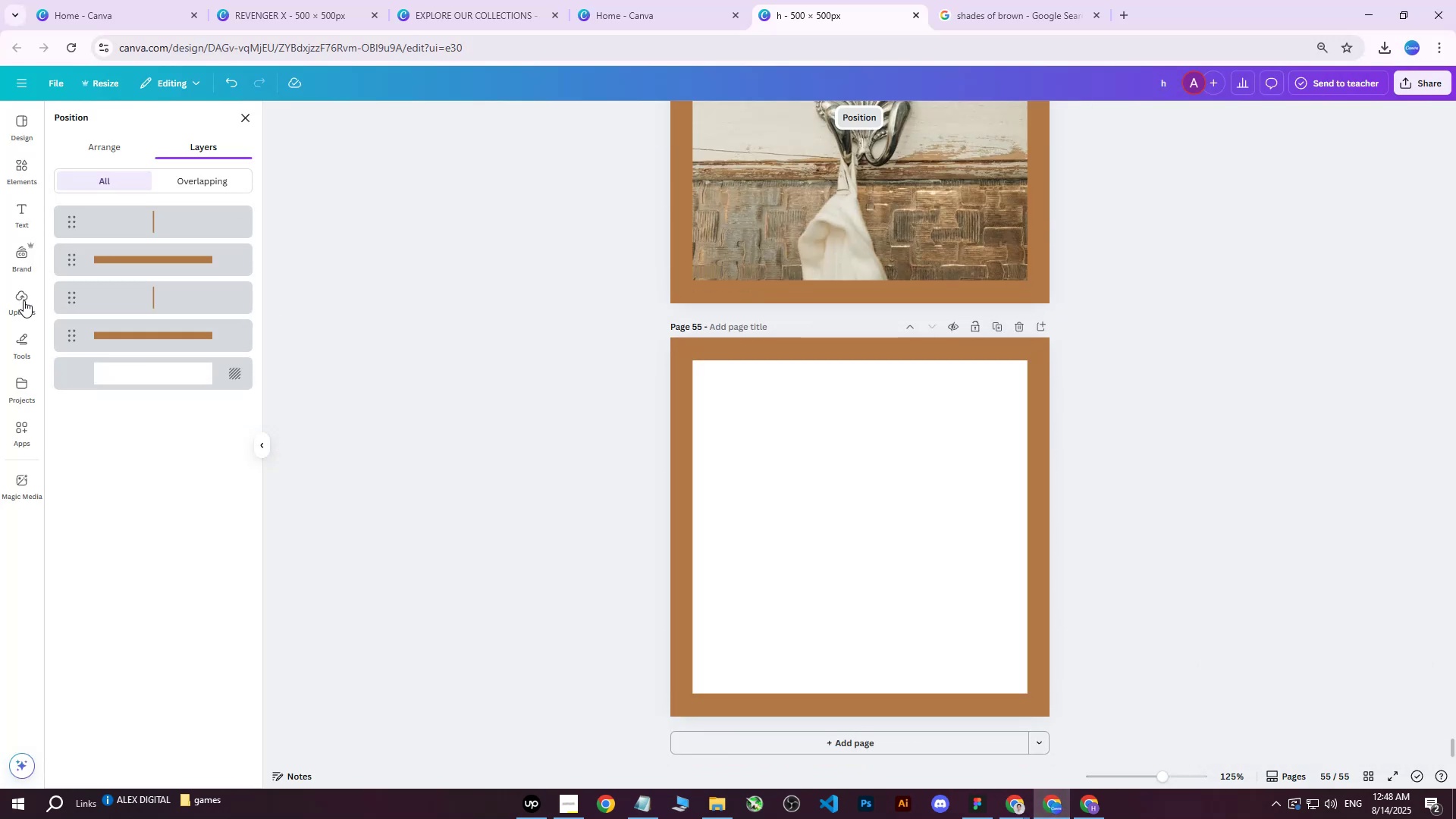 
left_click([23, 303])
 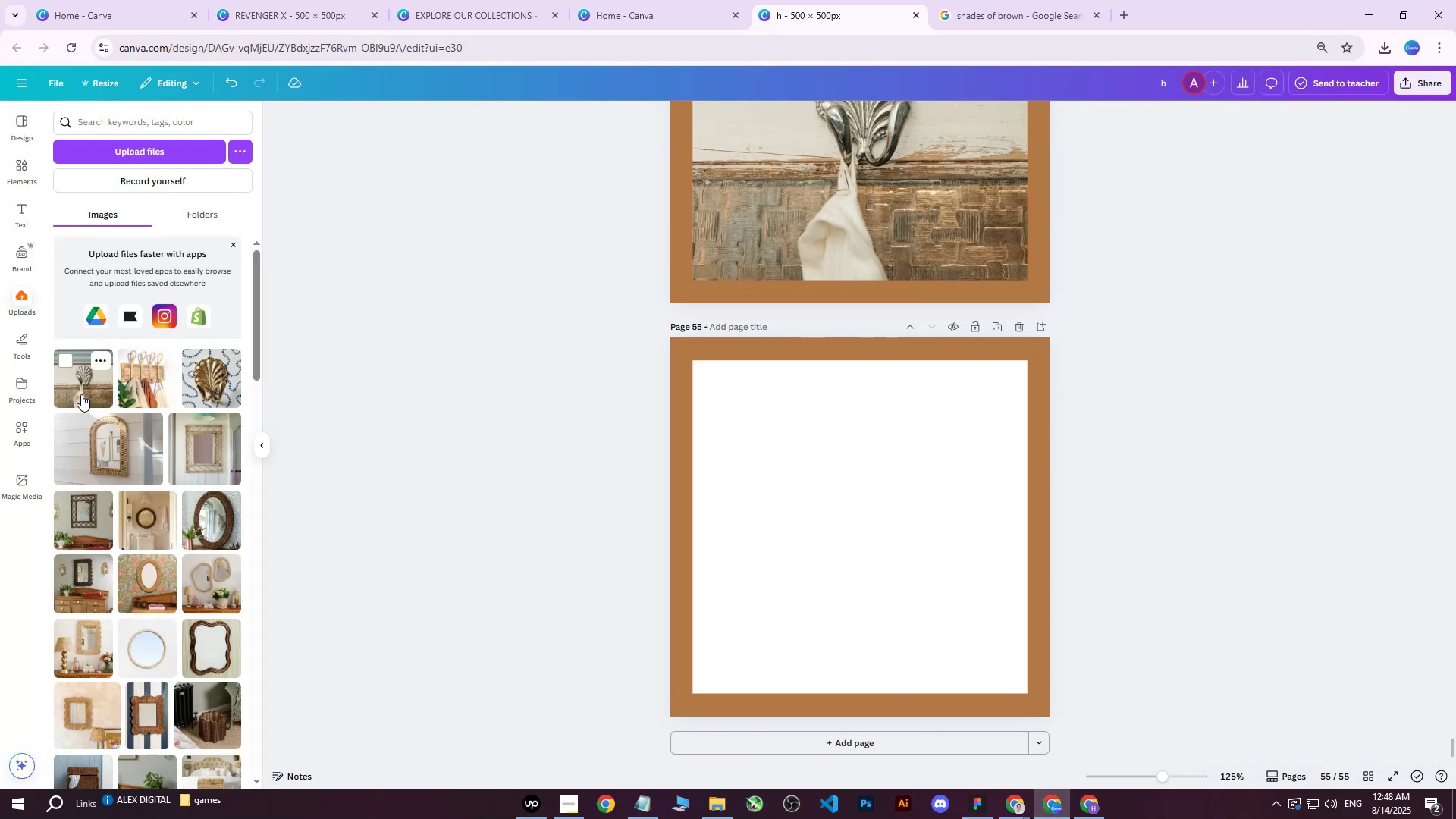 
left_click([129, 149])
 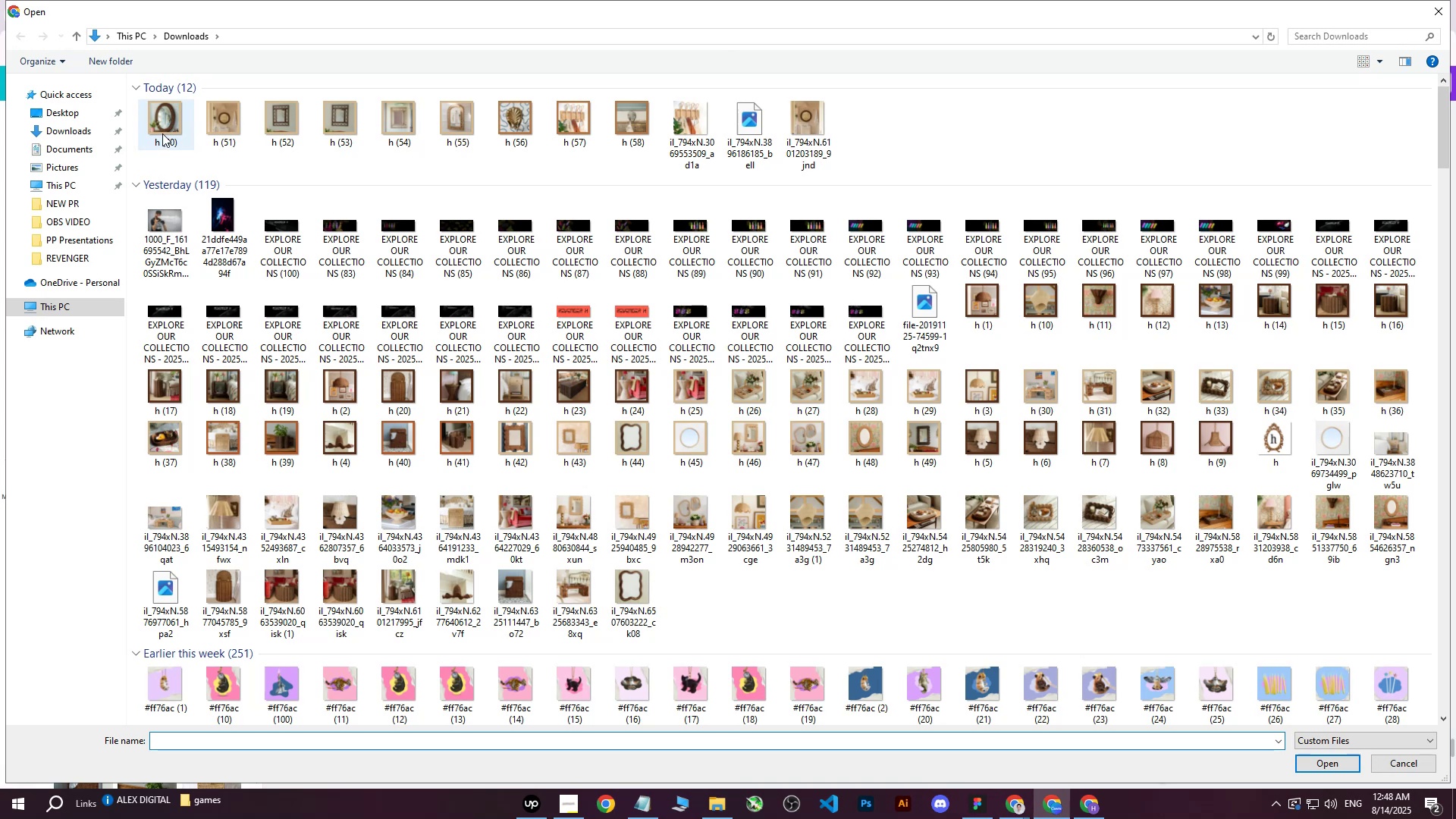 
left_click([162, 133])
 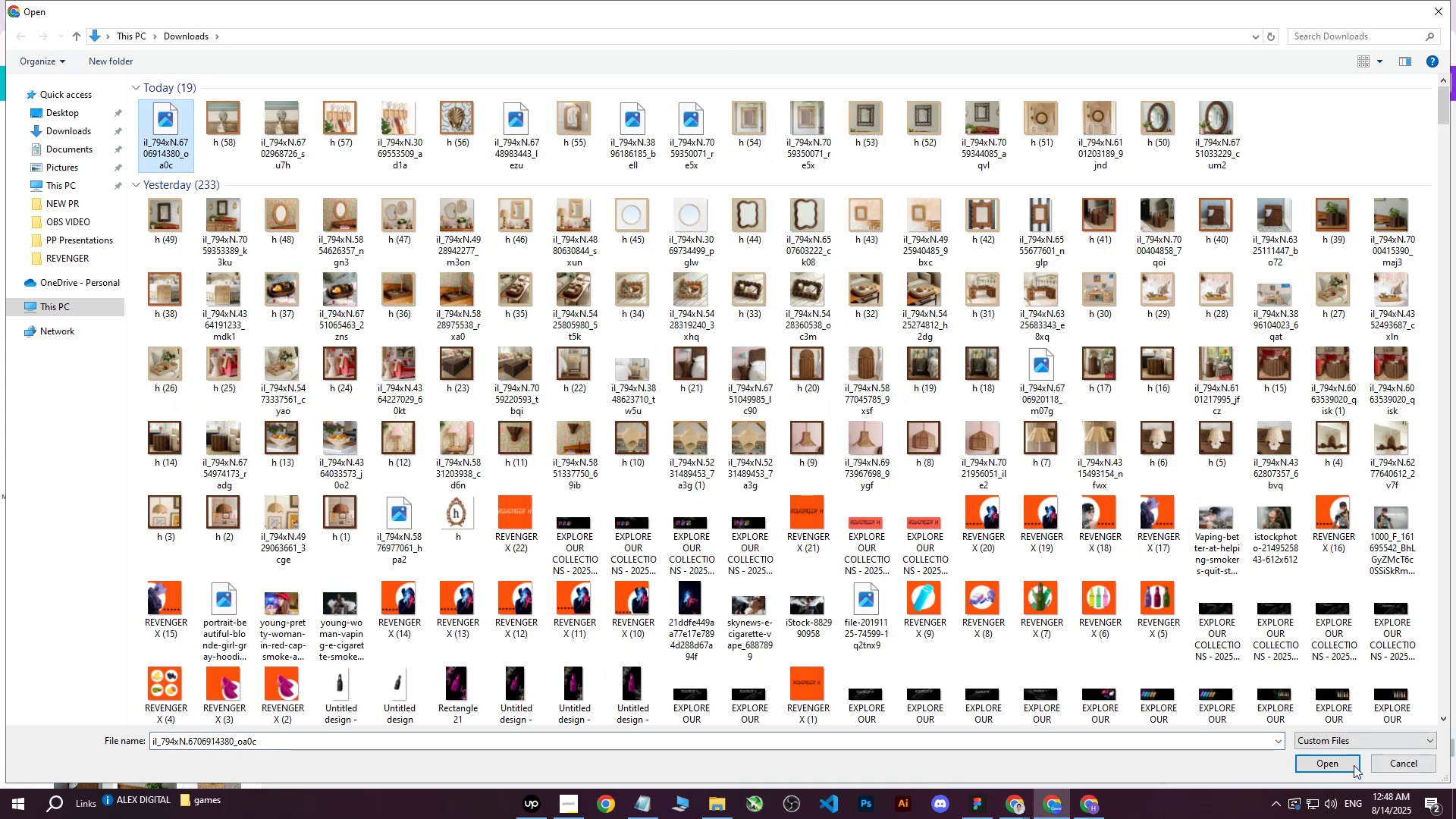 
left_click([1332, 763])
 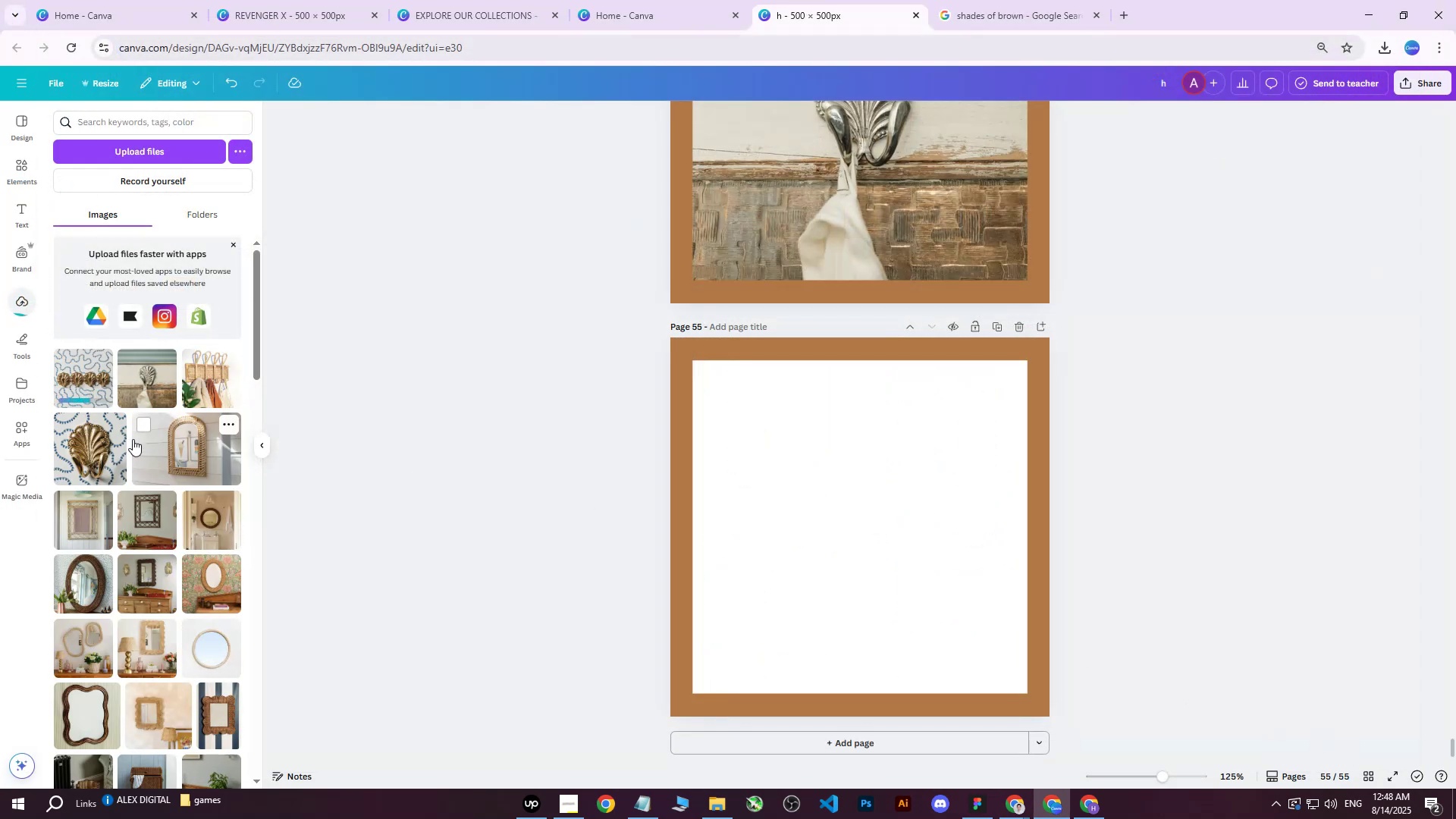 
left_click([86, 383])
 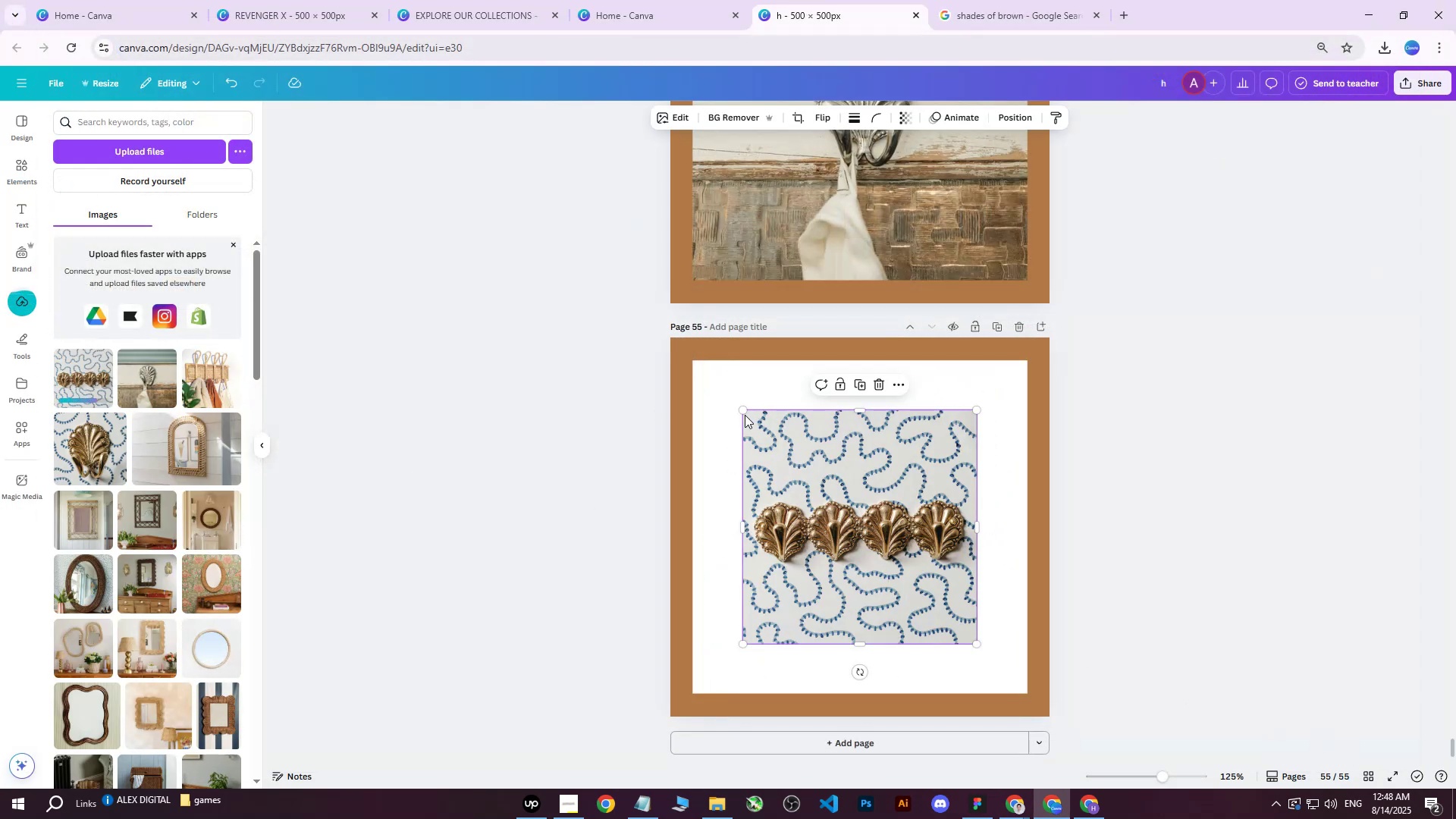 
left_click_drag(start_coordinate=[742, 410], to_coordinate=[688, 367])
 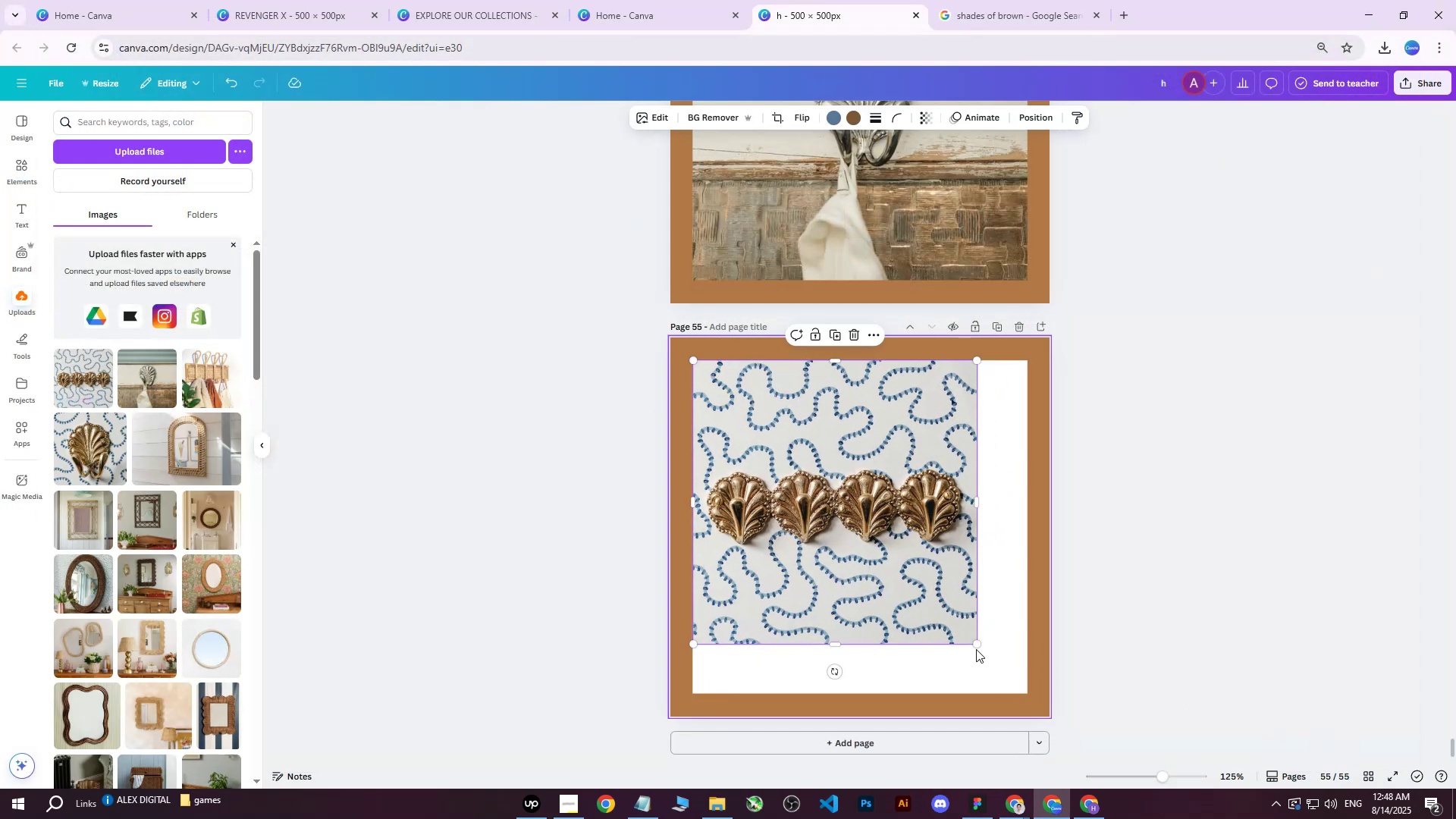 
left_click_drag(start_coordinate=[976, 647], to_coordinate=[1041, 692])
 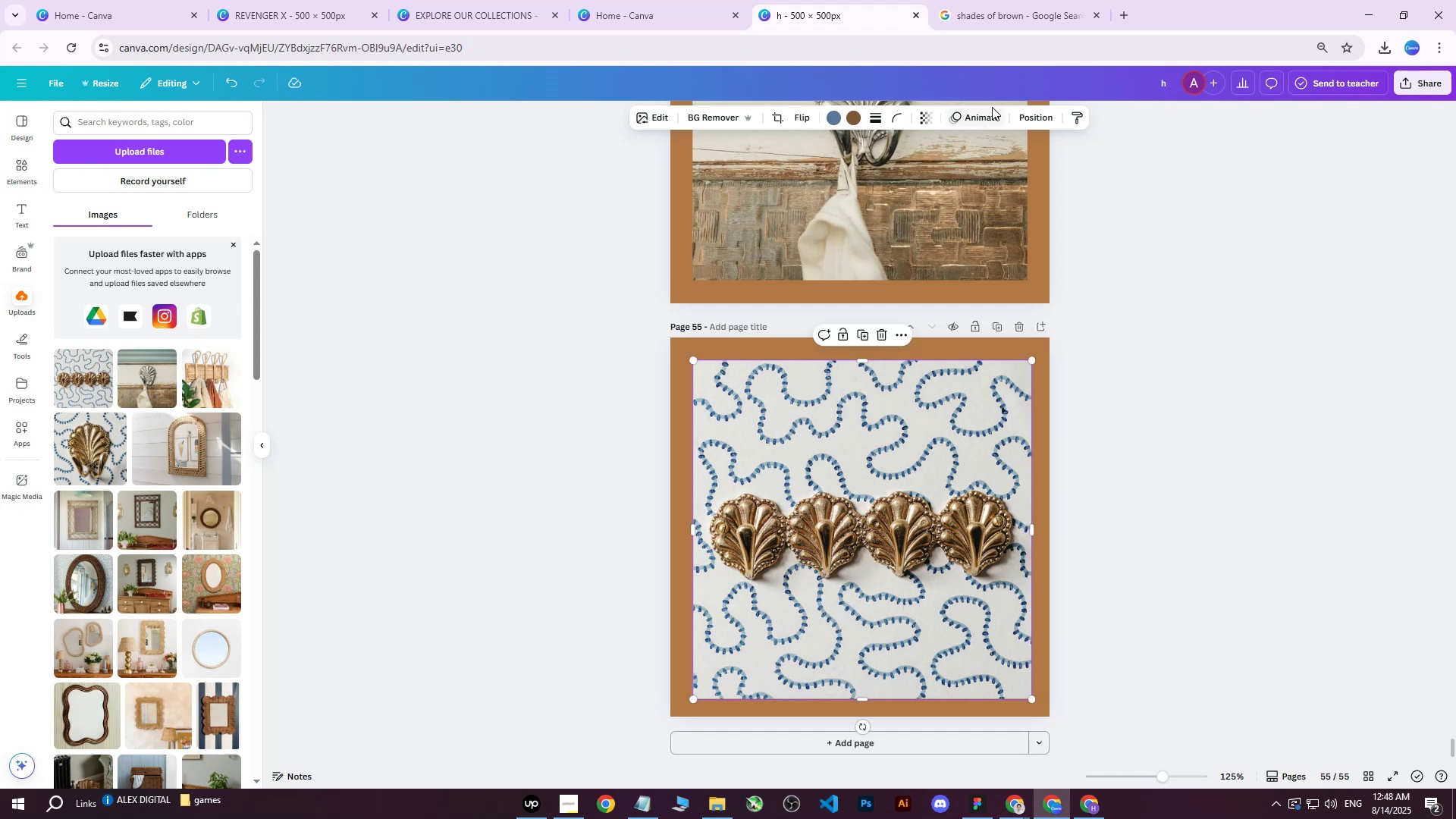 
left_click([1034, 109])
 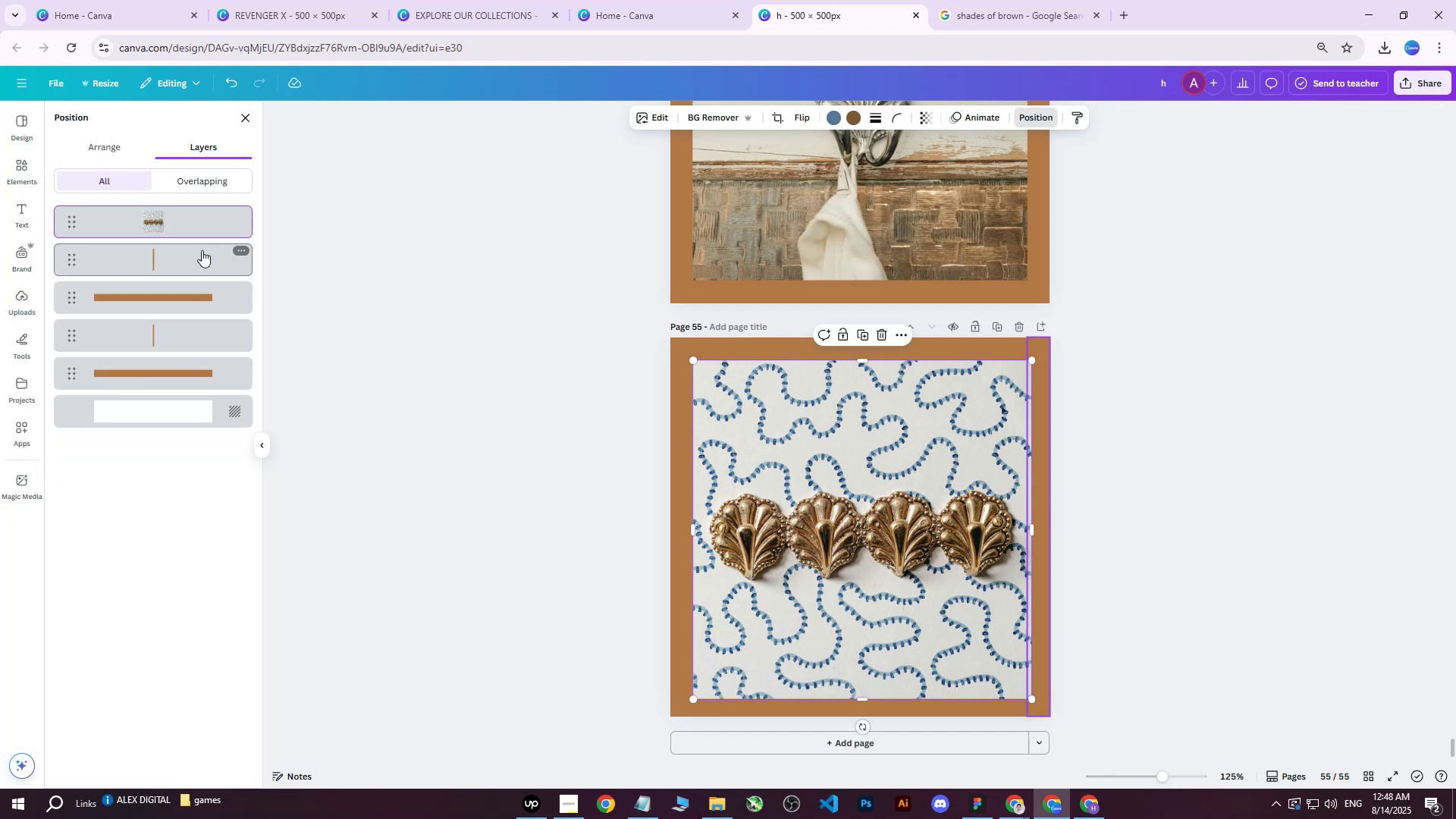 
left_click_drag(start_coordinate=[171, 221], to_coordinate=[165, 382])
 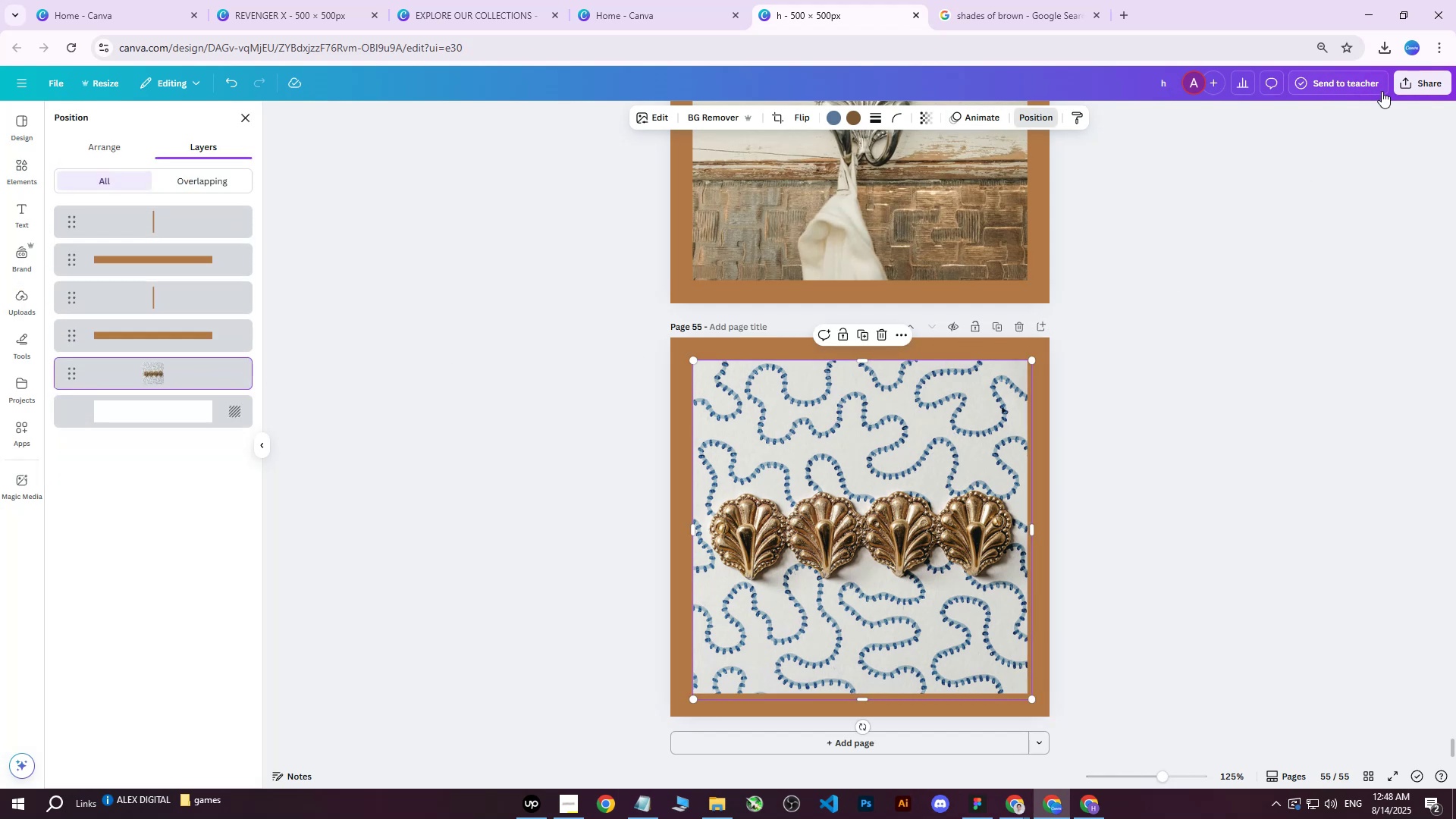 
left_click([1406, 89])
 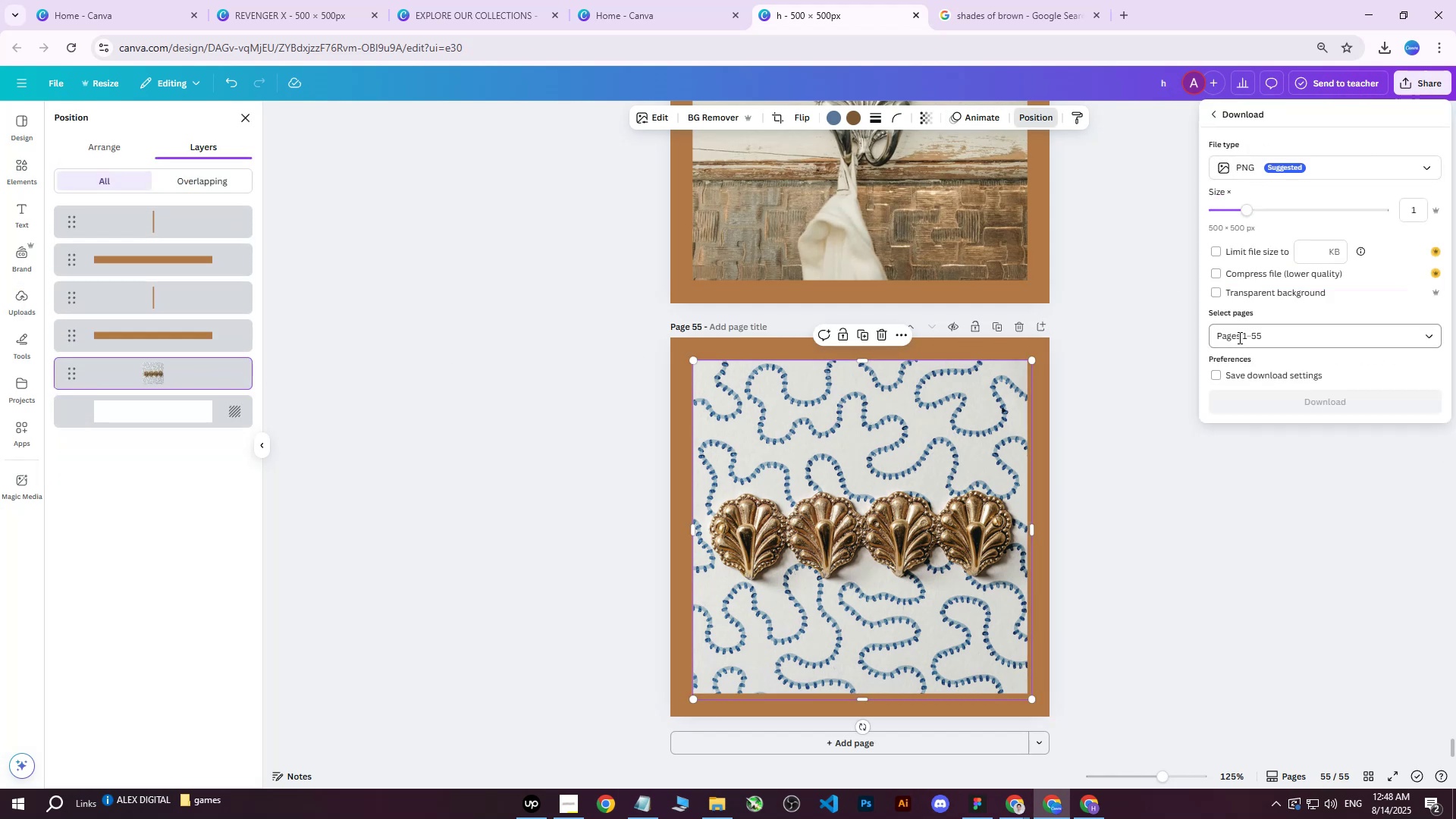 
double_click([1241, 344])
 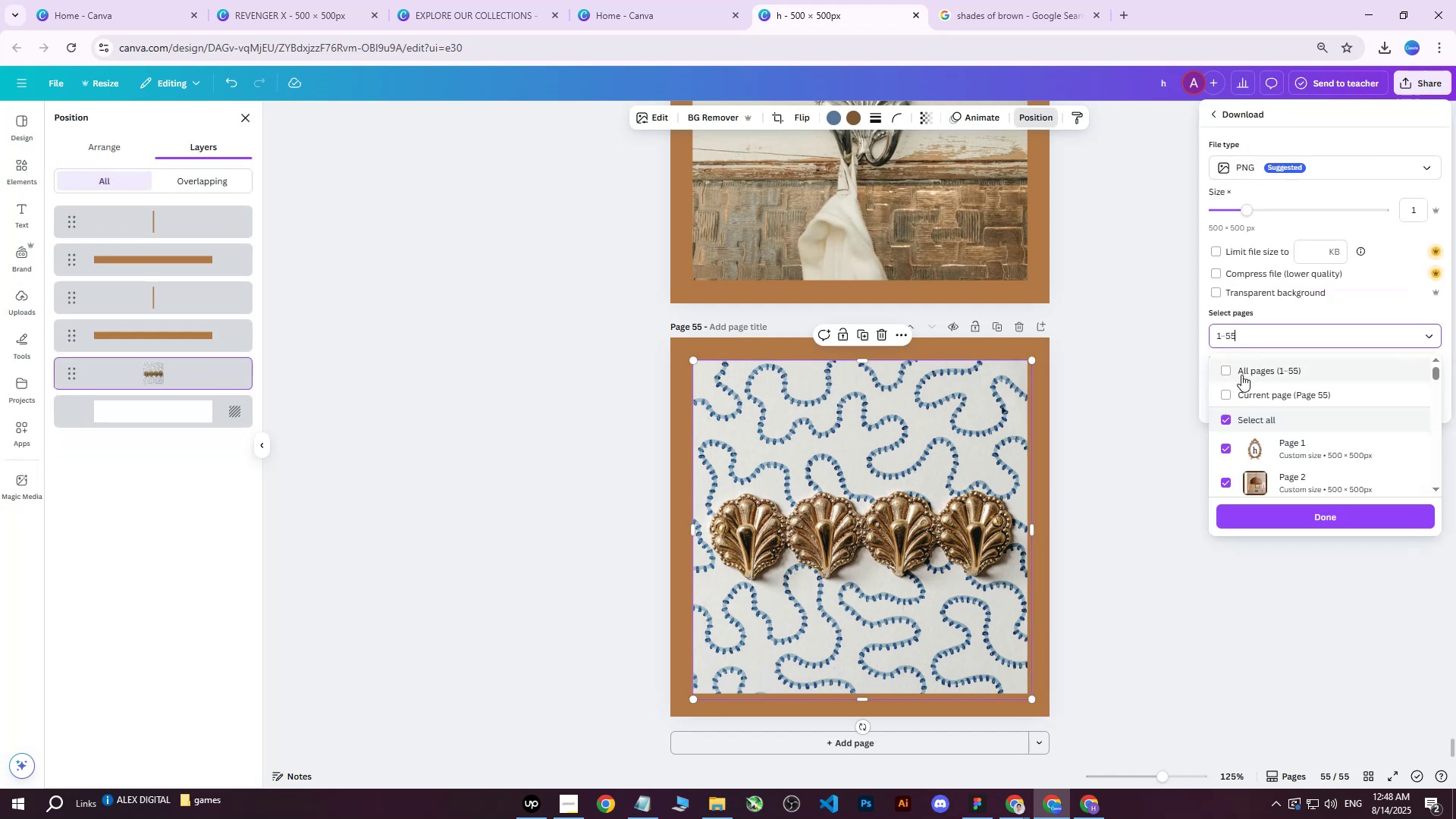 
triple_click([1241, 375])
 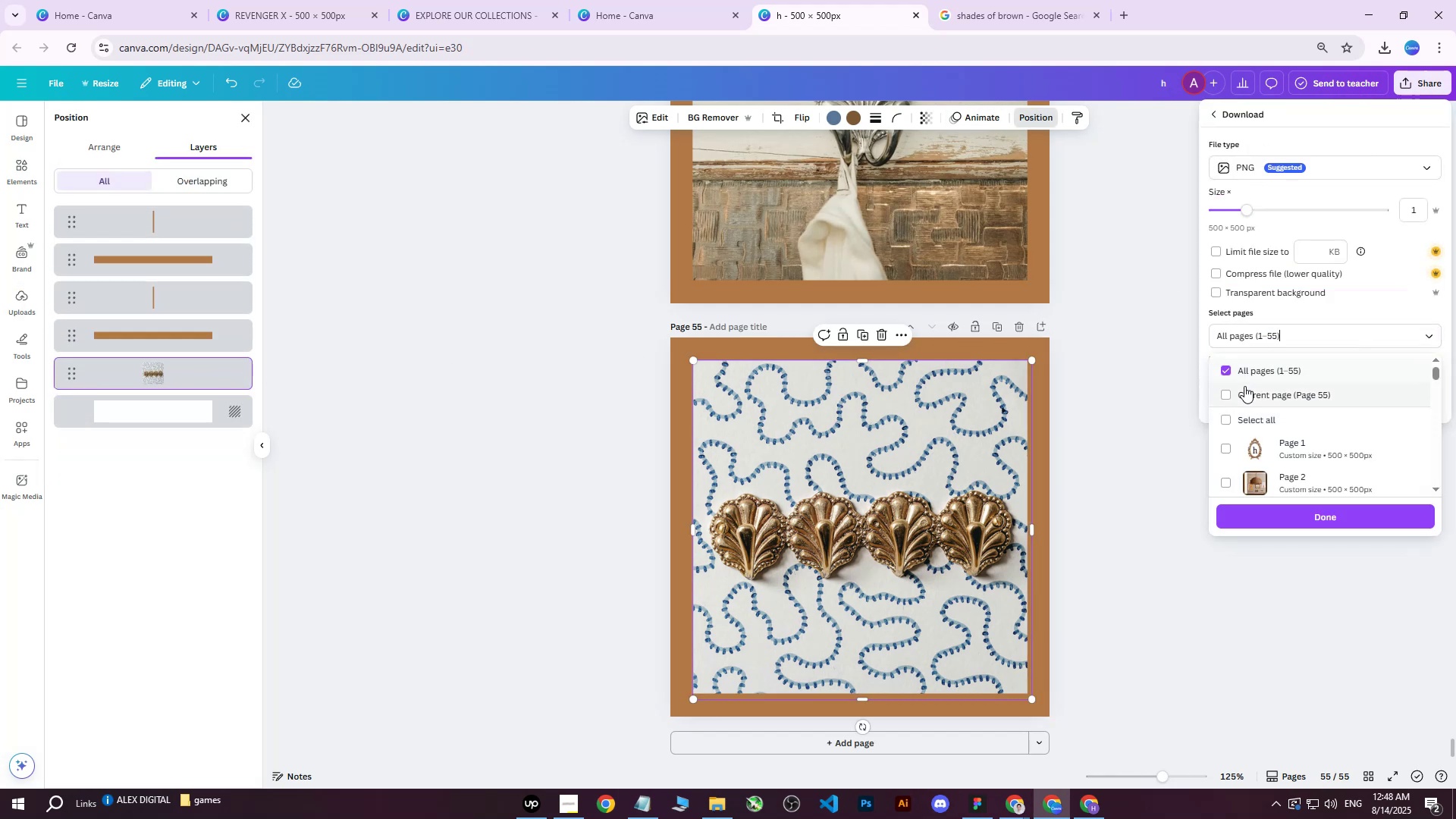 
triple_click([1244, 386])
 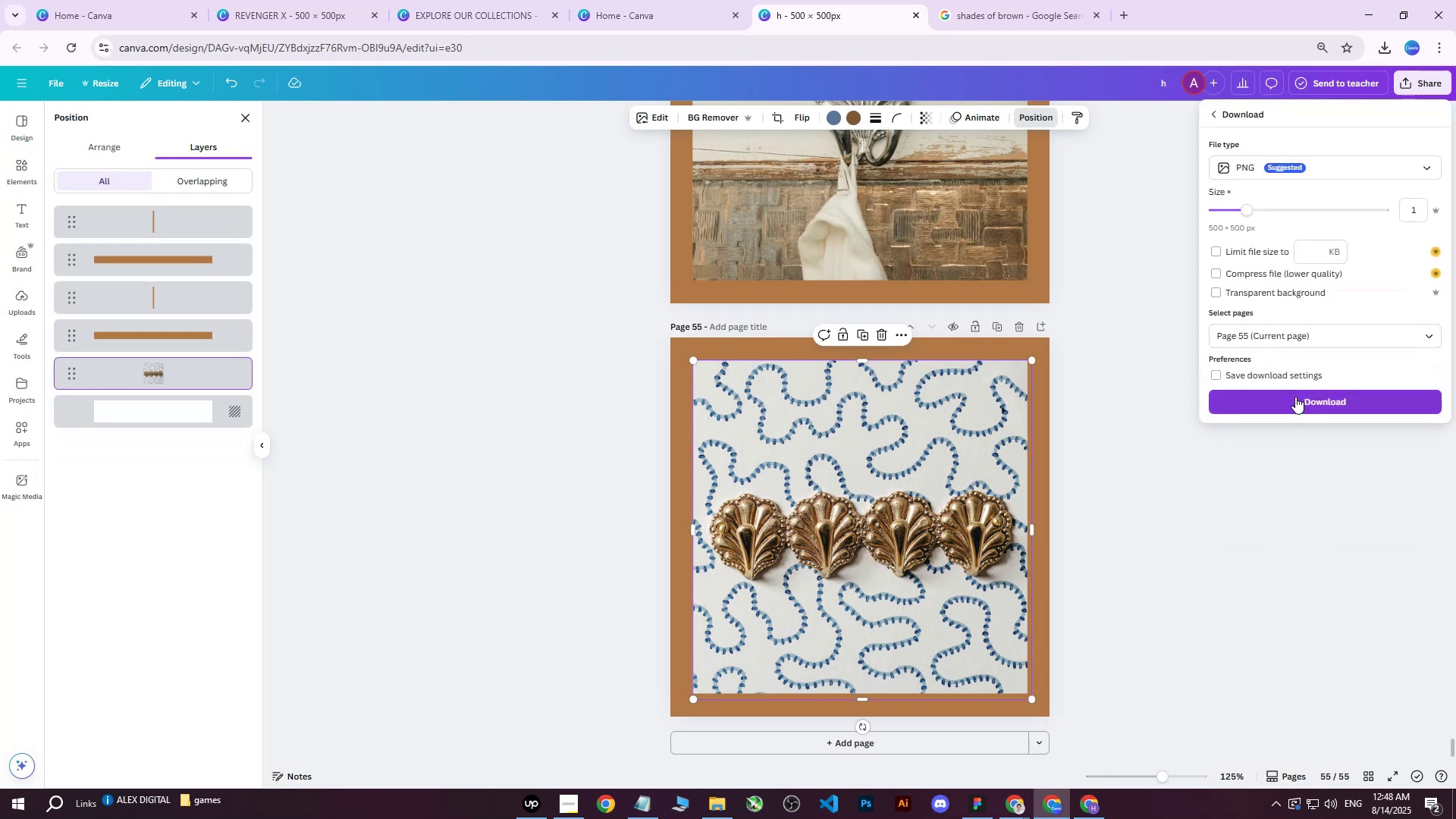 
left_click([1294, 401])
 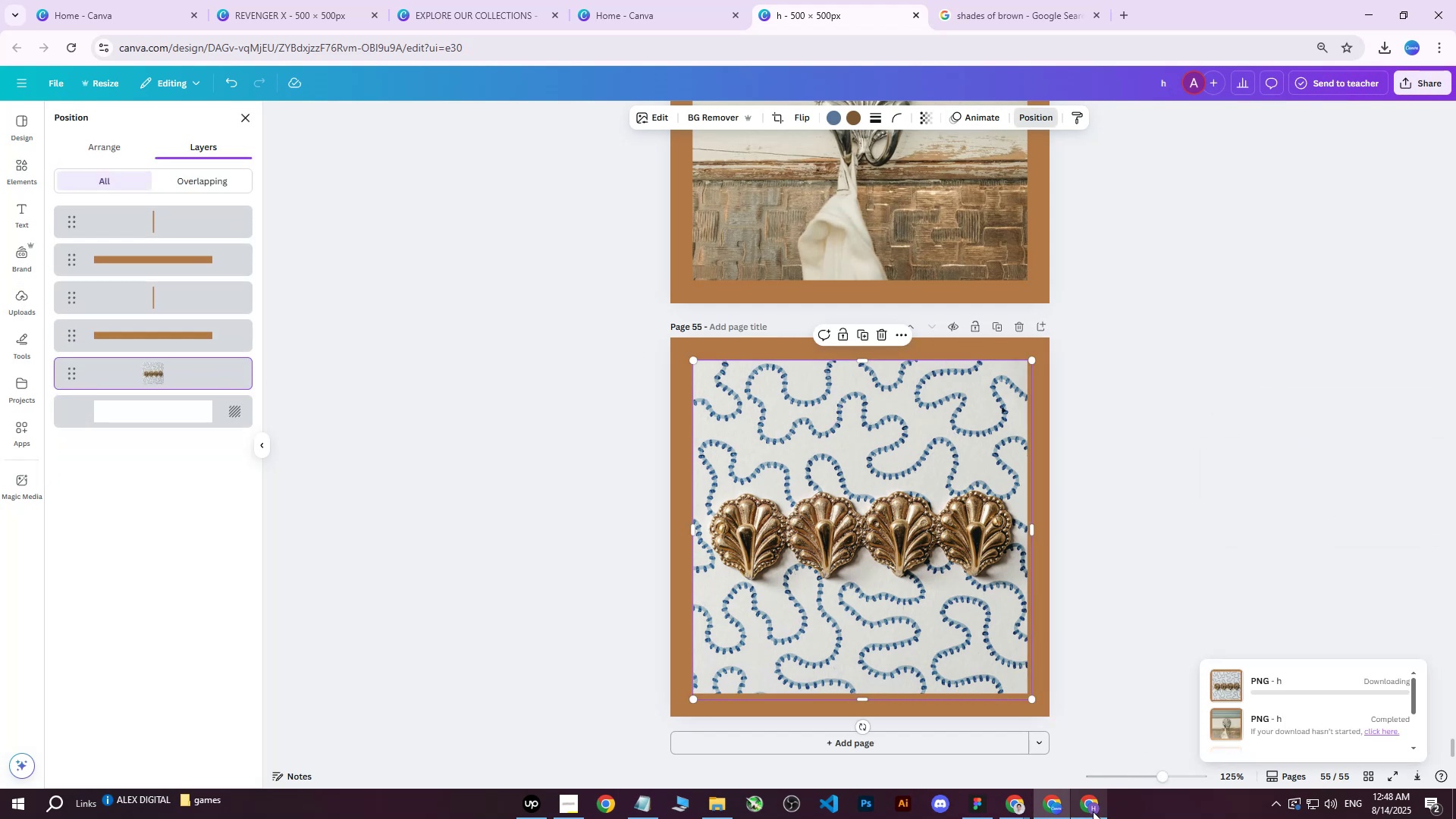 
left_click([1093, 811])
 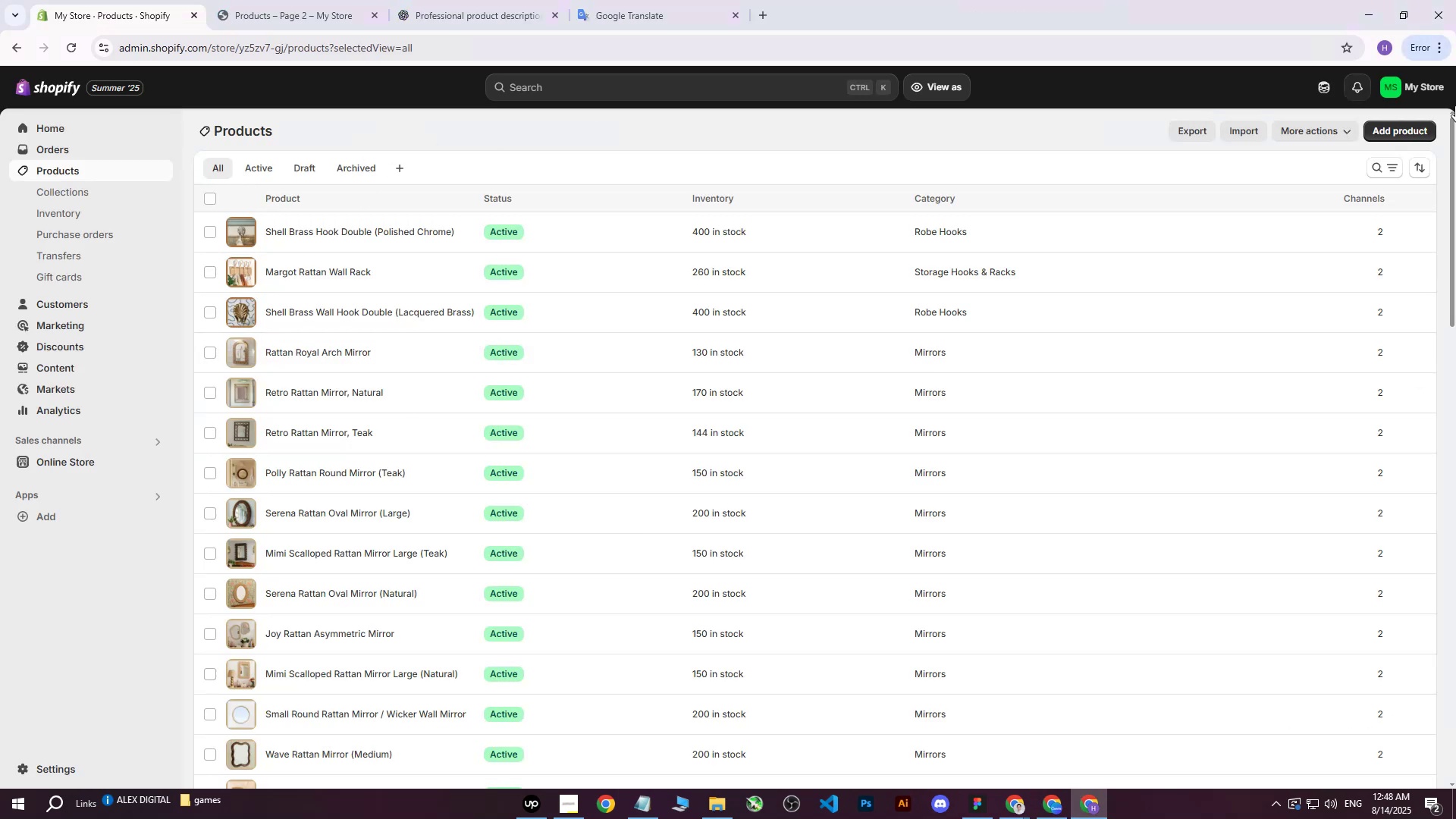 
left_click([1388, 124])
 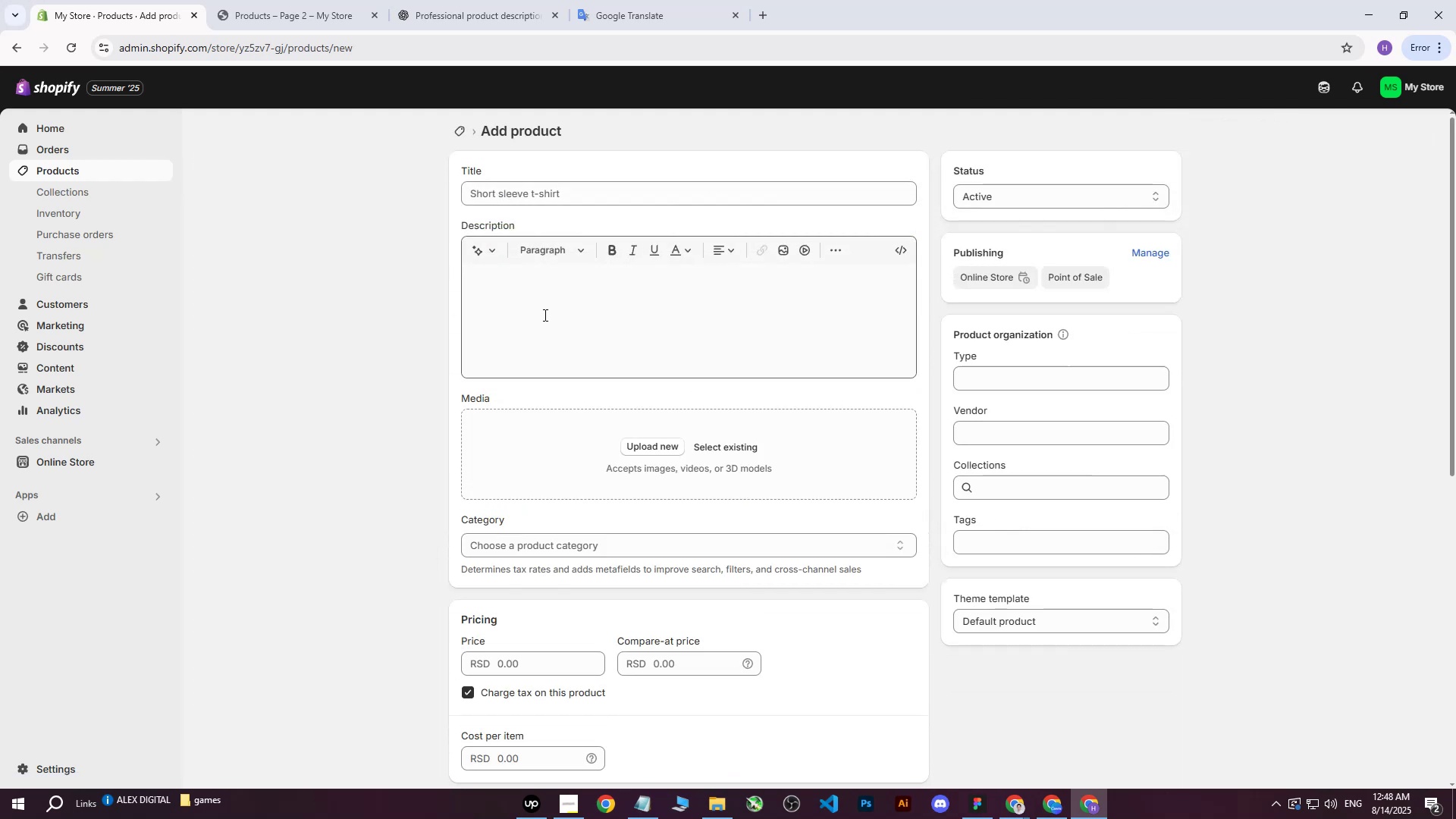 
left_click([678, 451])
 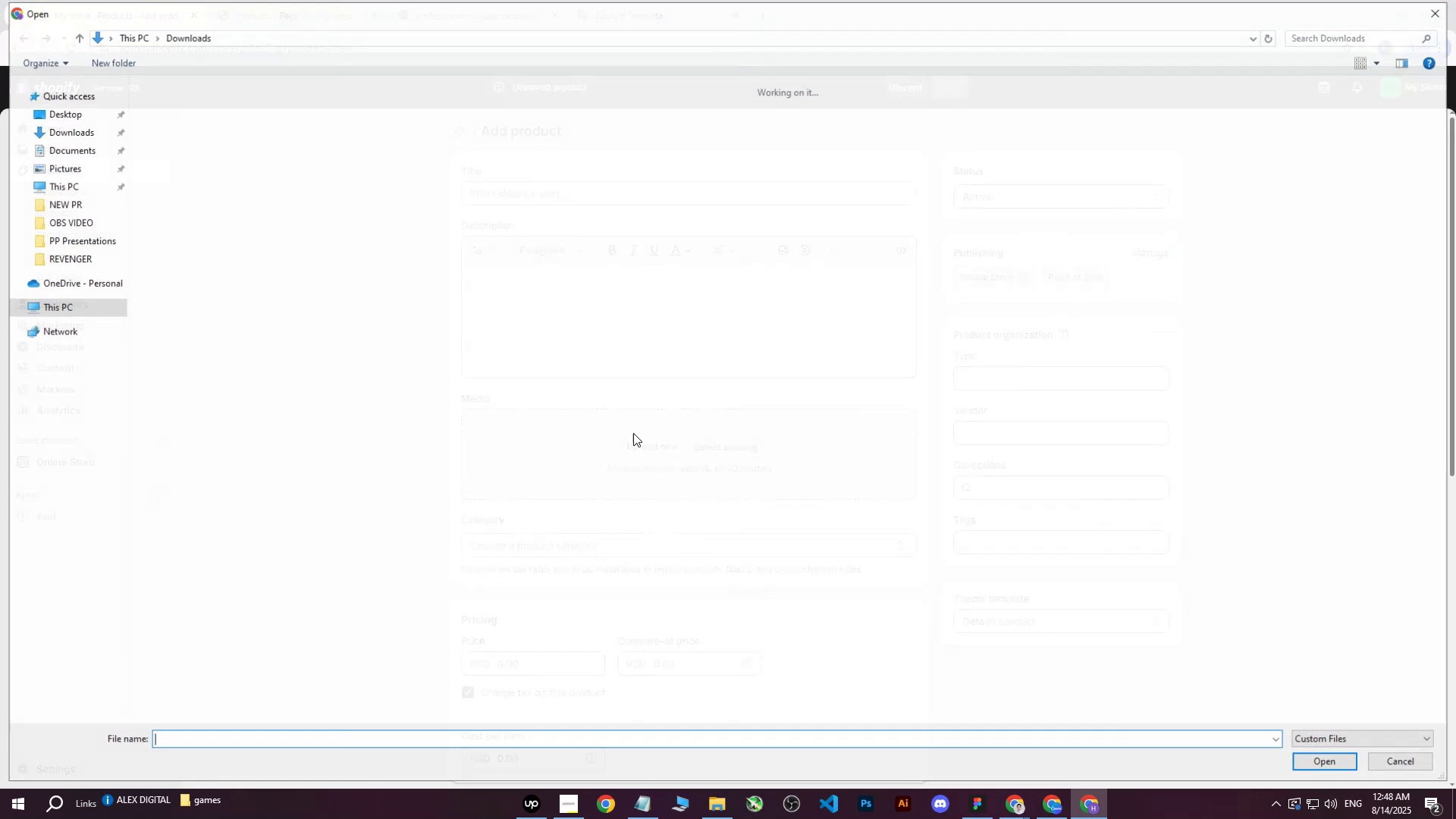 
mouse_move([297, 305])
 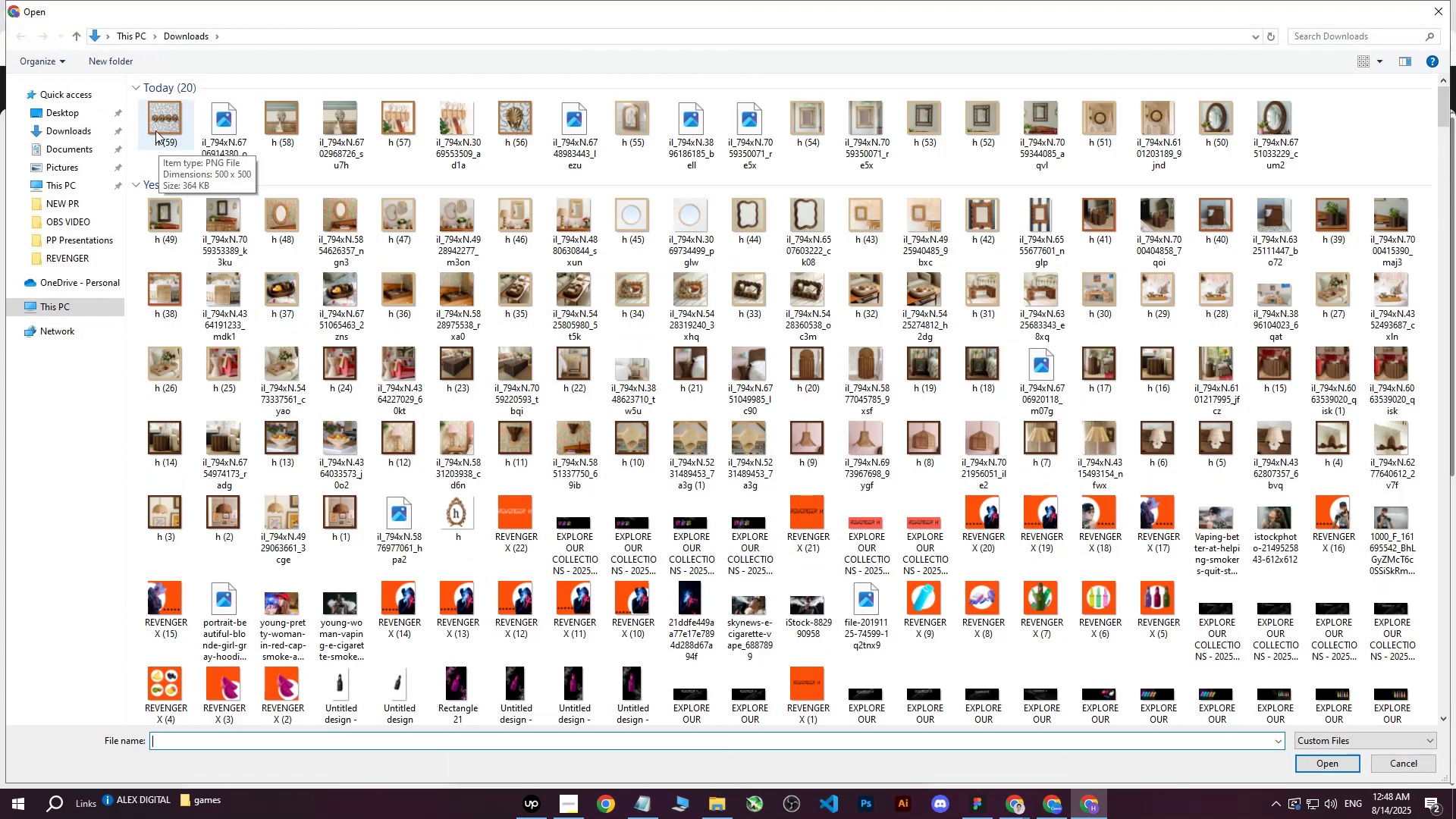 
left_click([155, 130])
 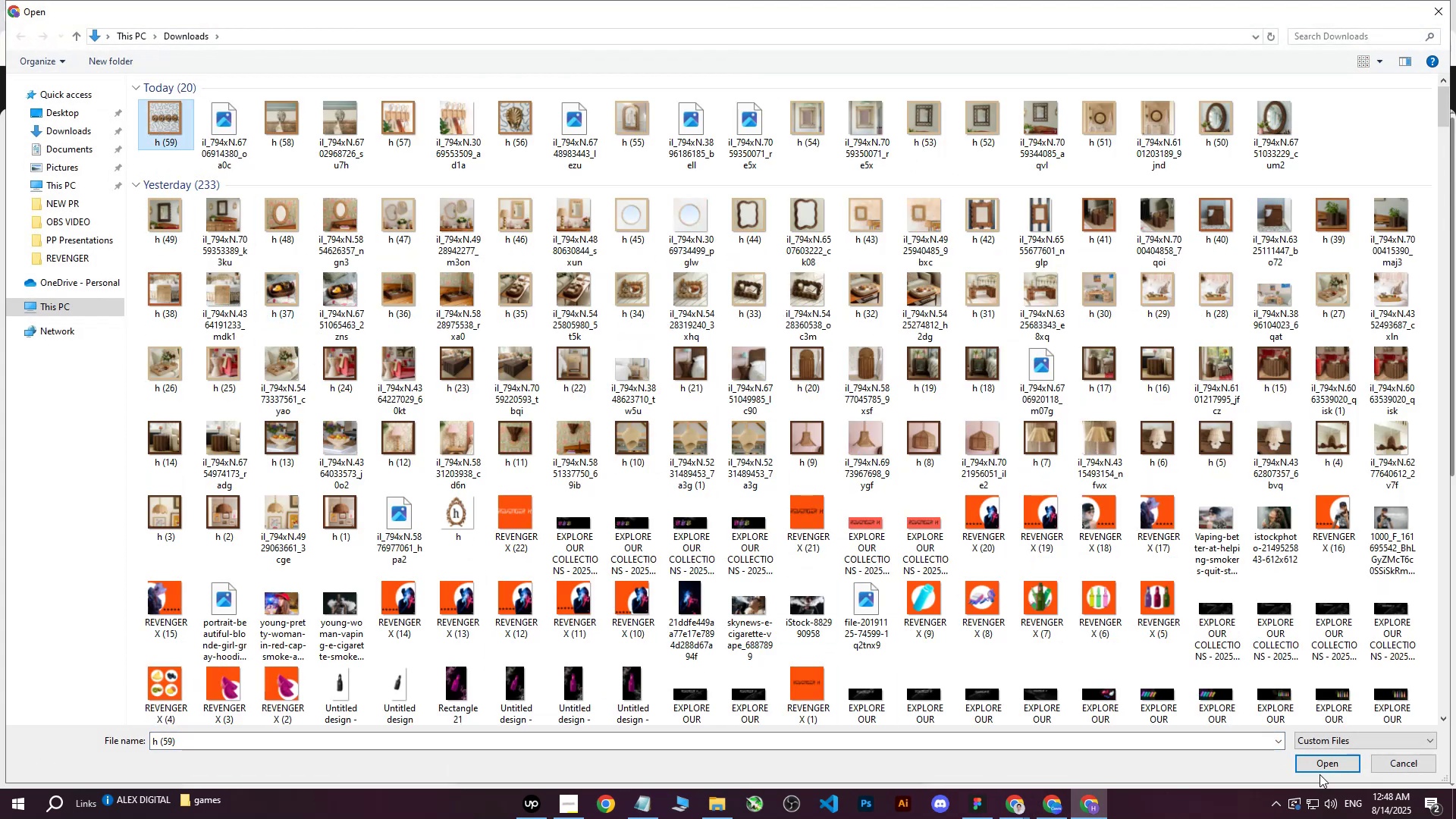 
left_click([1325, 774])
 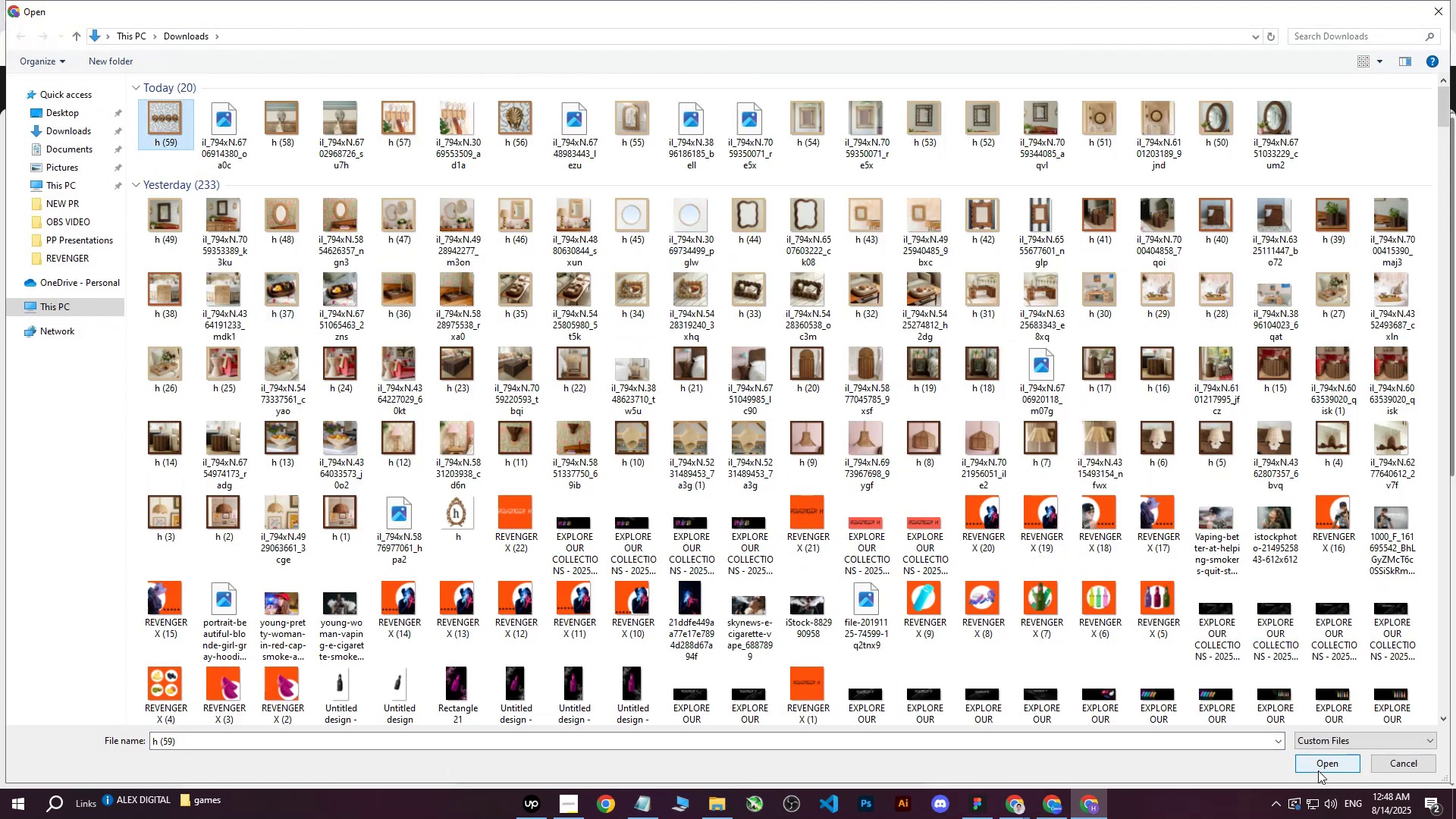 
left_click([1317, 769])
 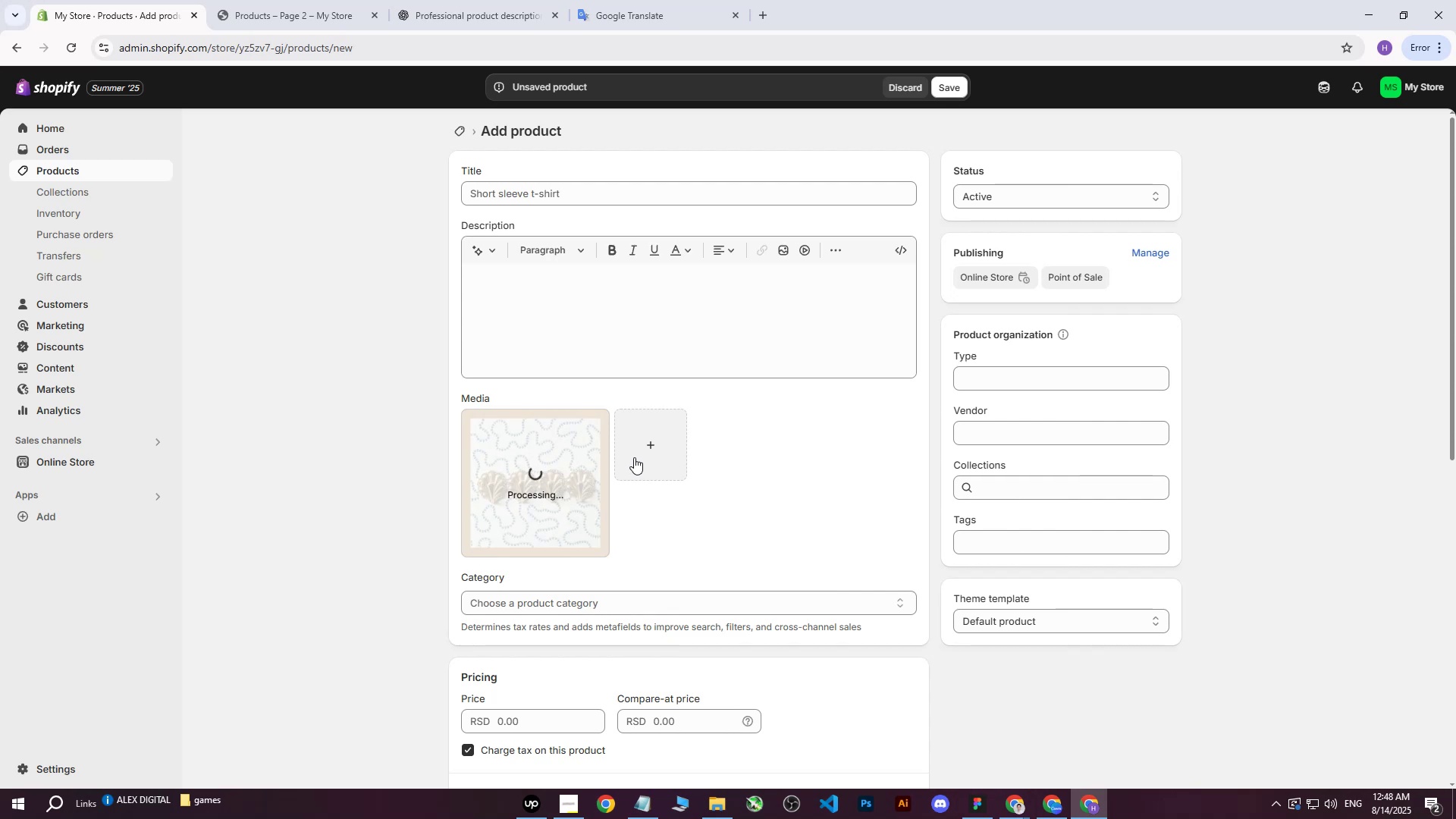 
wait(8.81)
 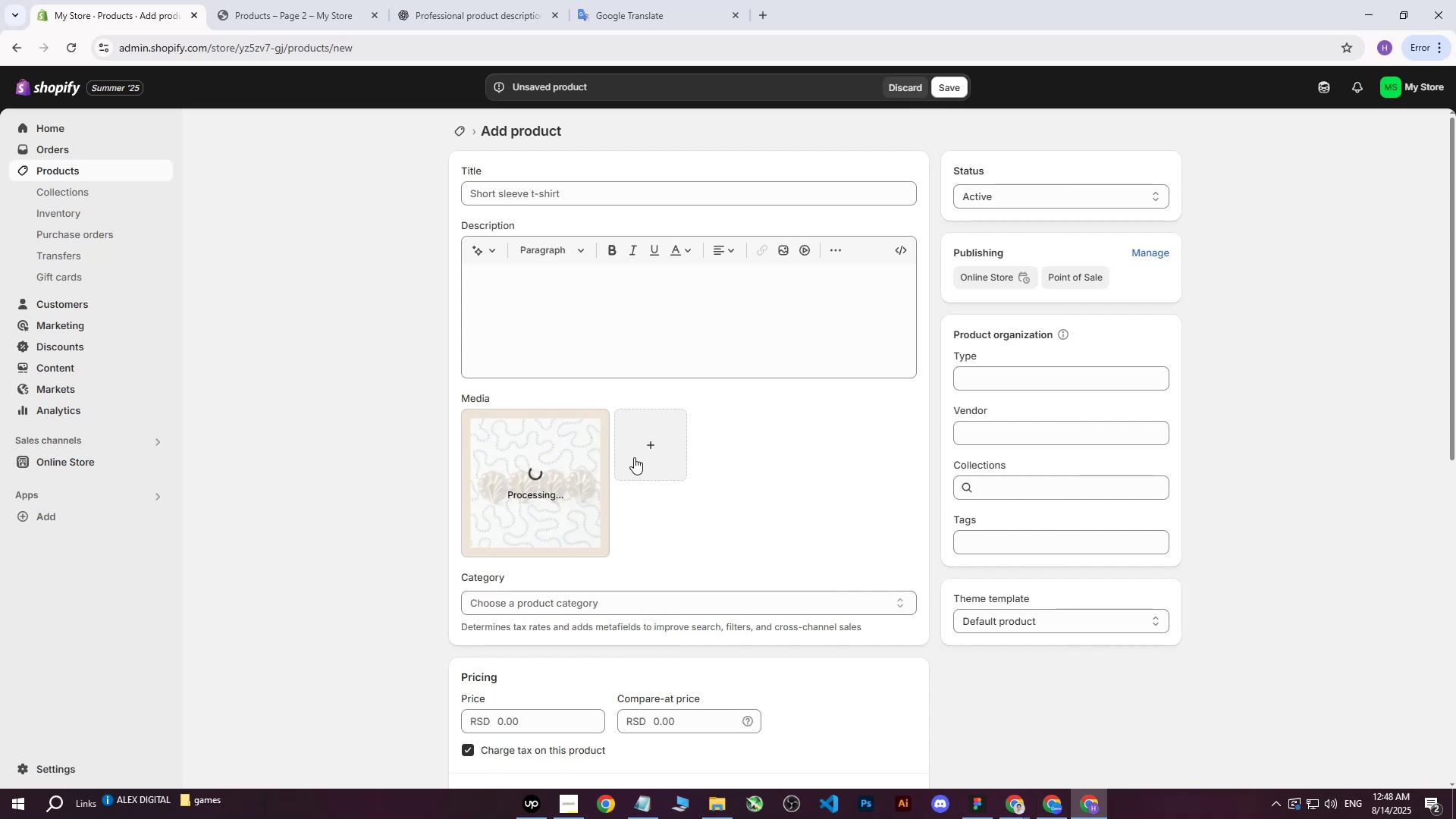 
double_click([935, 748])
 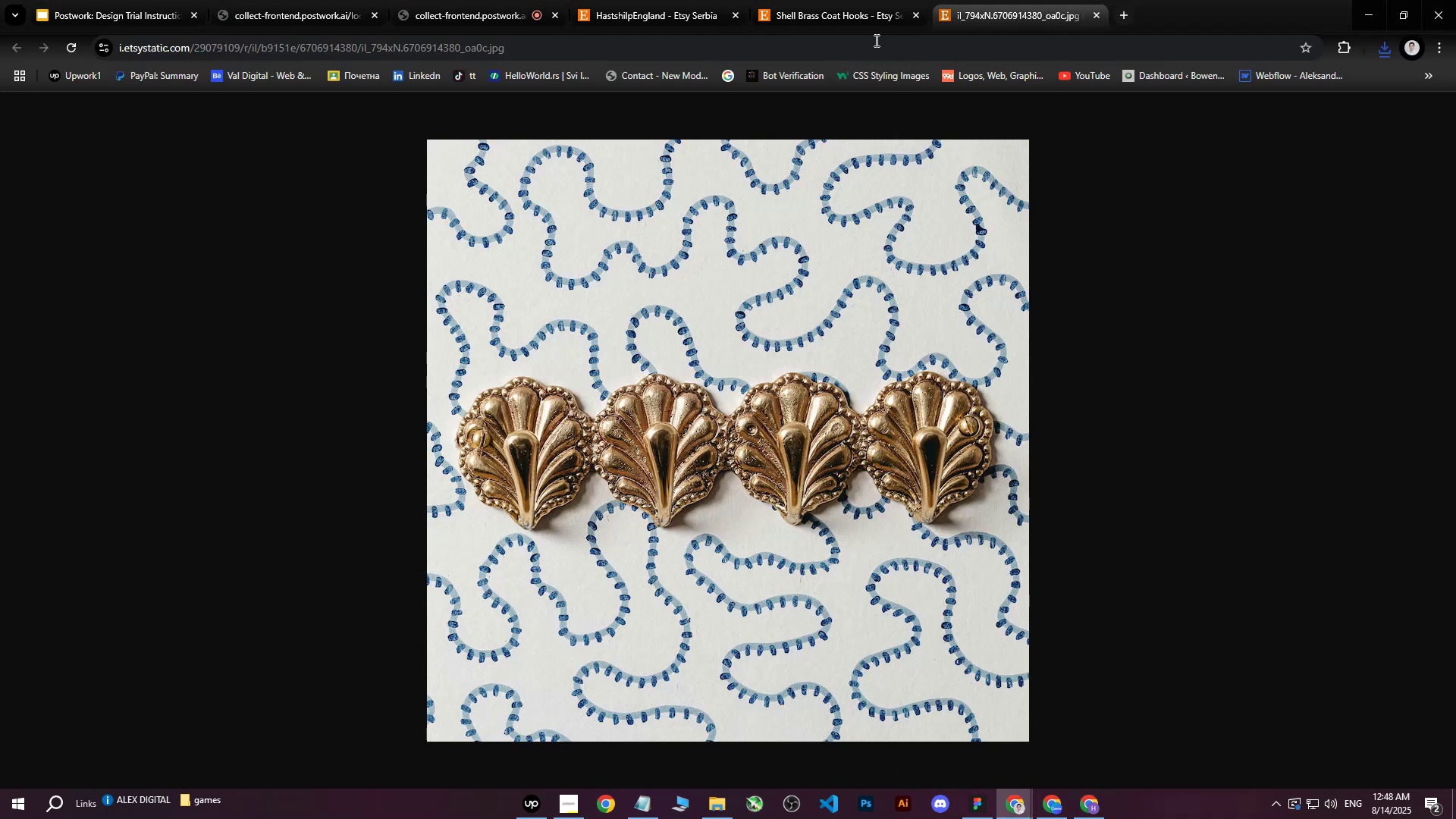 
left_click([827, 0])
 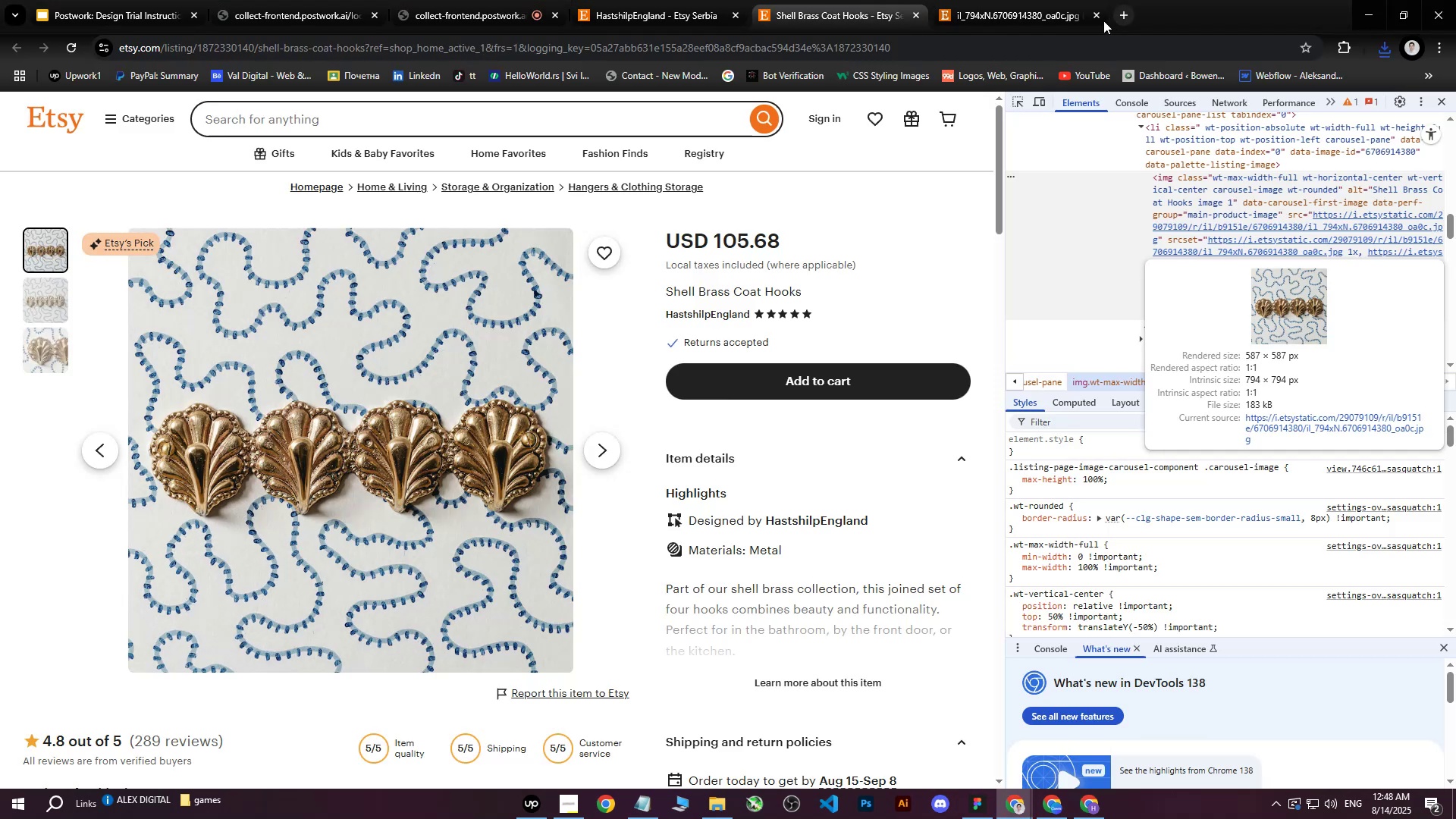 
left_click([1100, 20])
 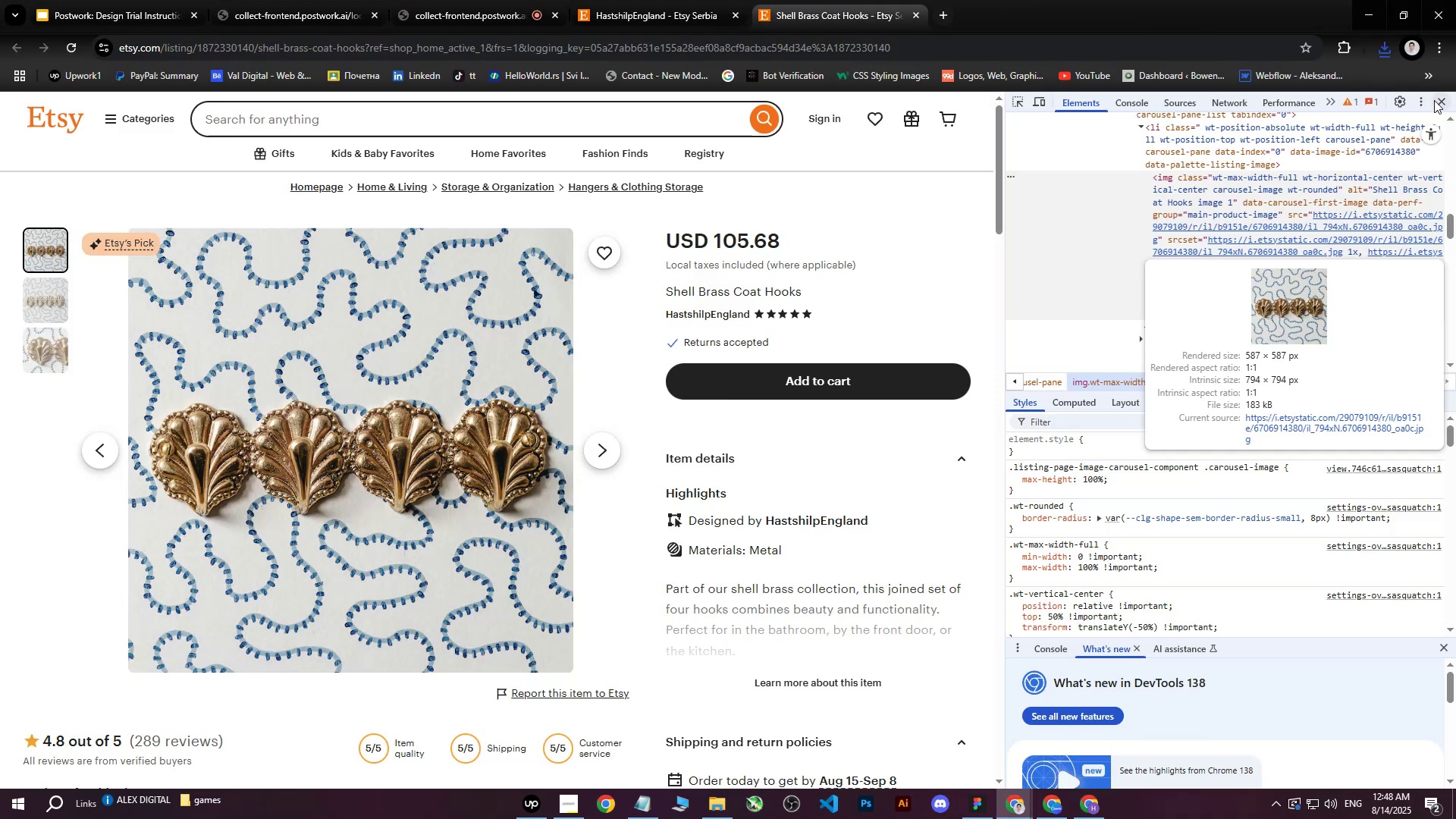 
left_click([1436, 101])
 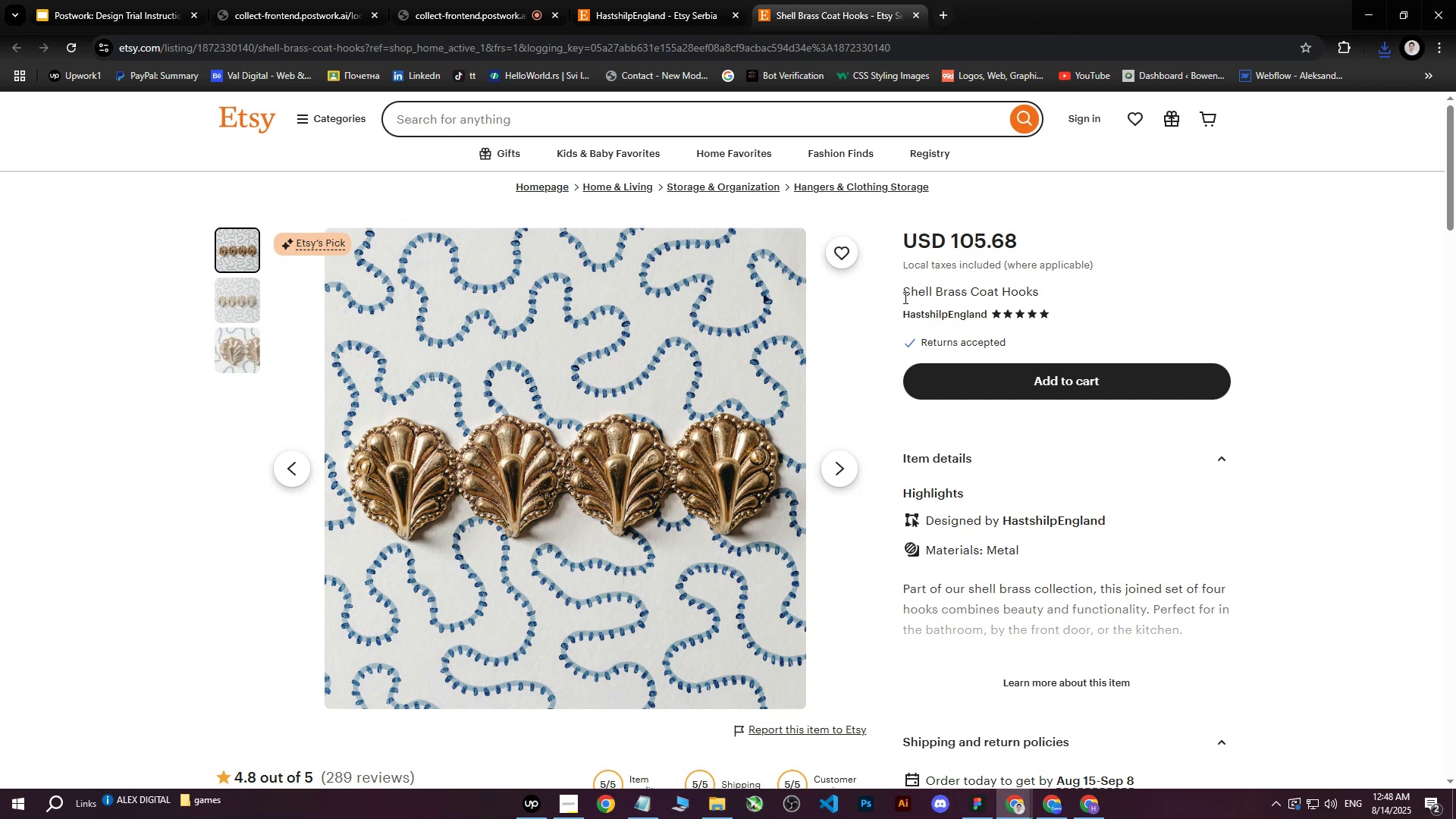 
left_click_drag(start_coordinate=[903, 294], to_coordinate=[1044, 295])
 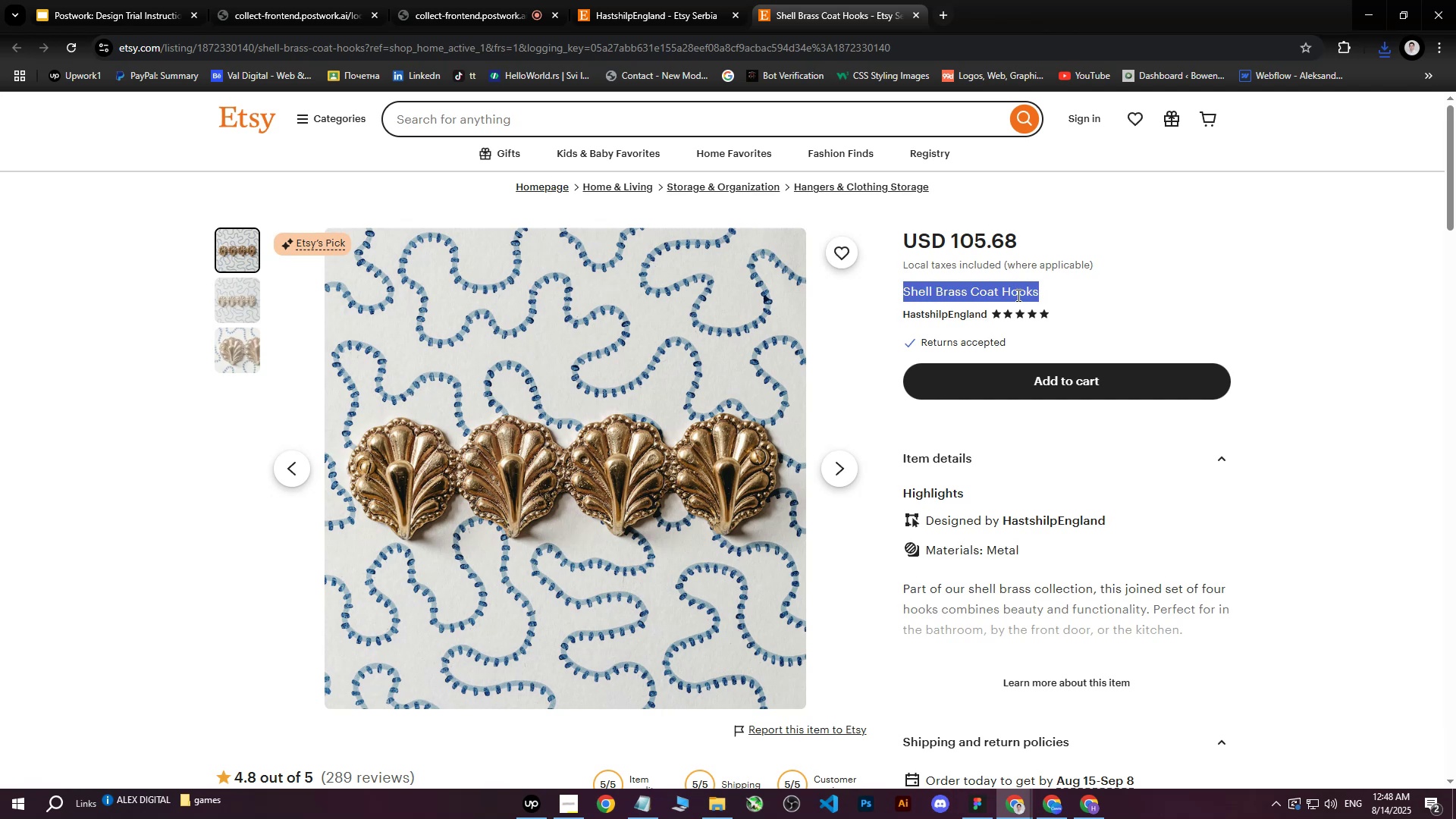 
right_click([1017, 295])
 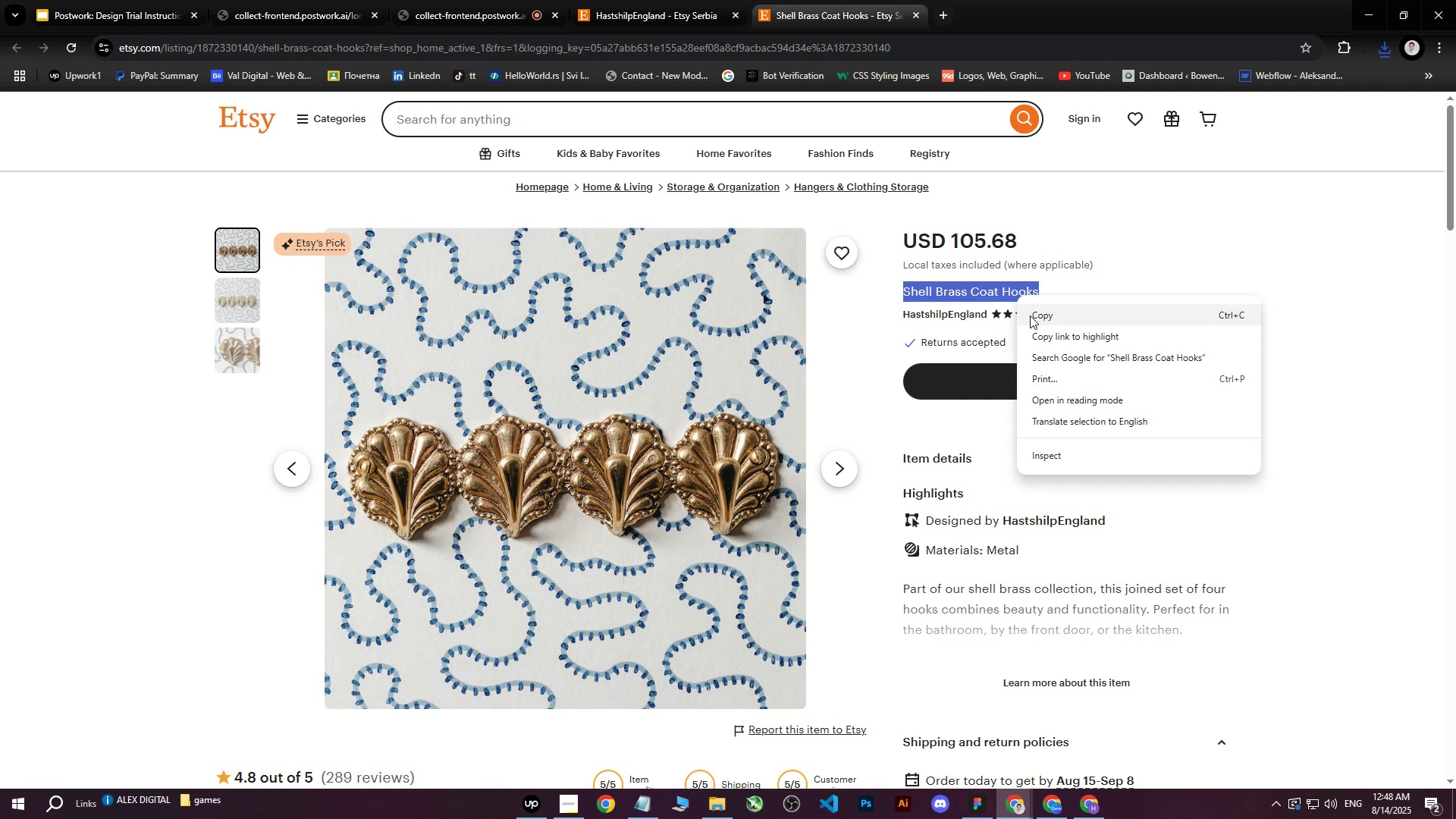 
left_click([1030, 315])
 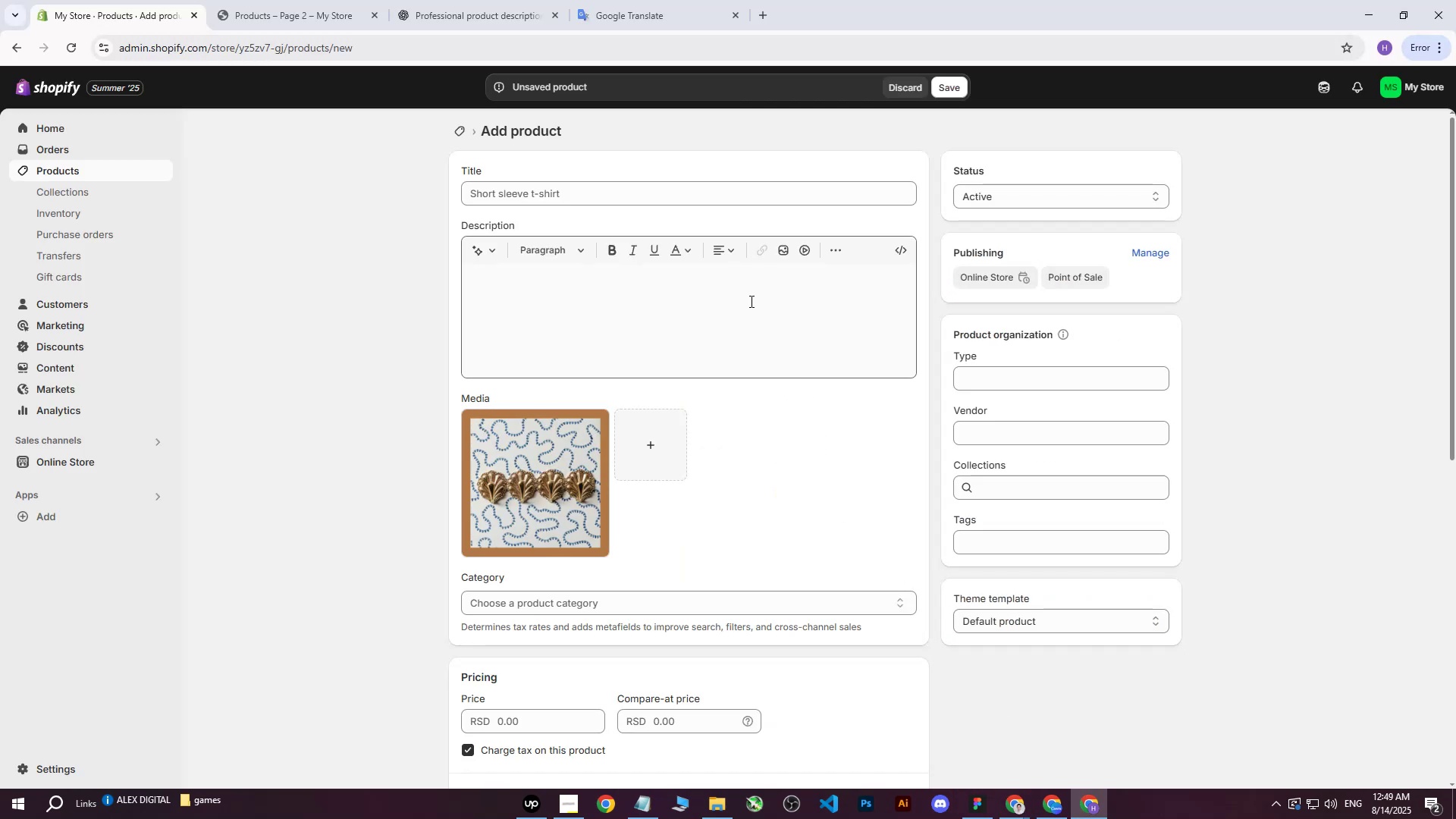 
left_click([646, 198])
 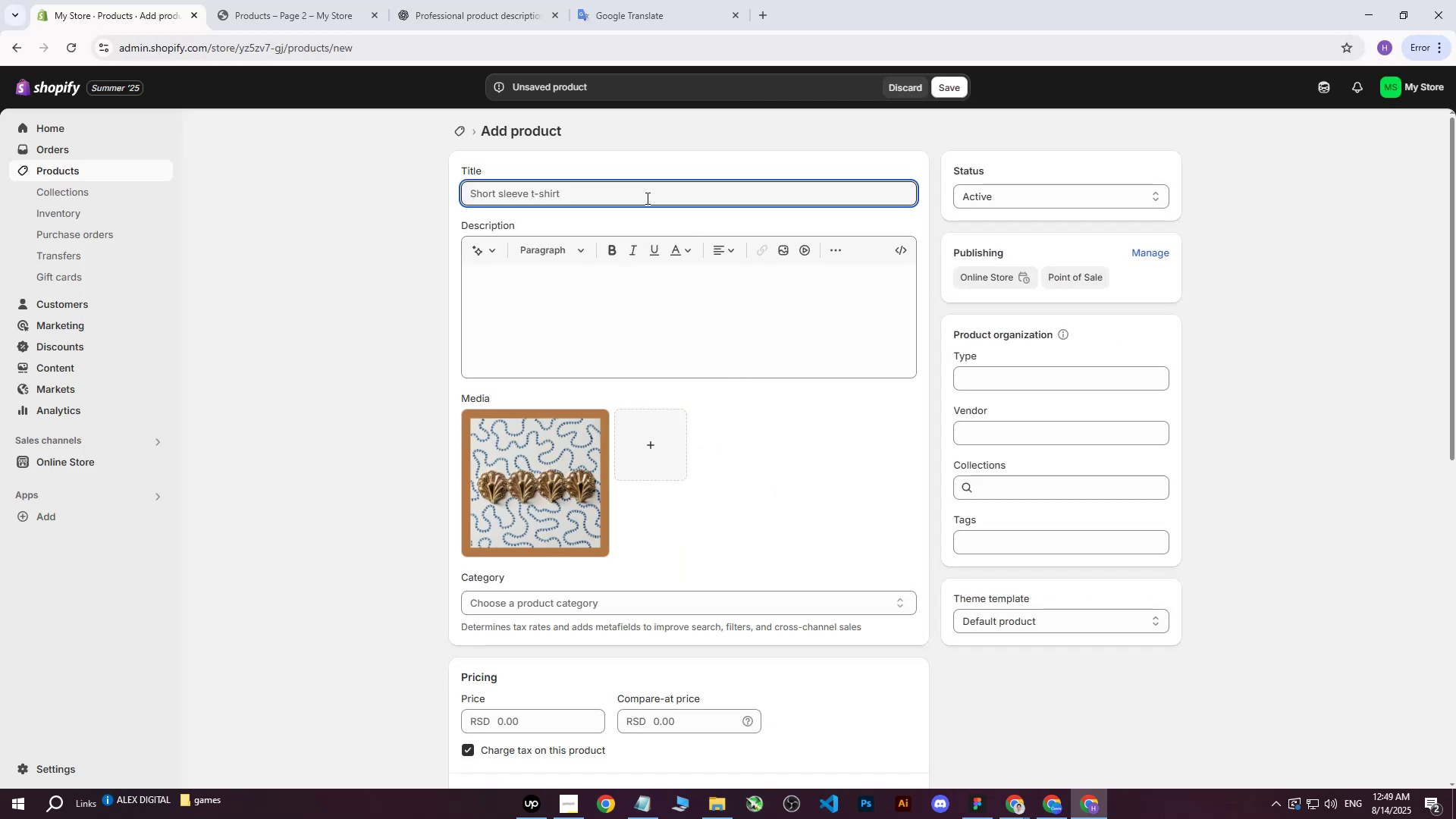 
key(Control+V)
 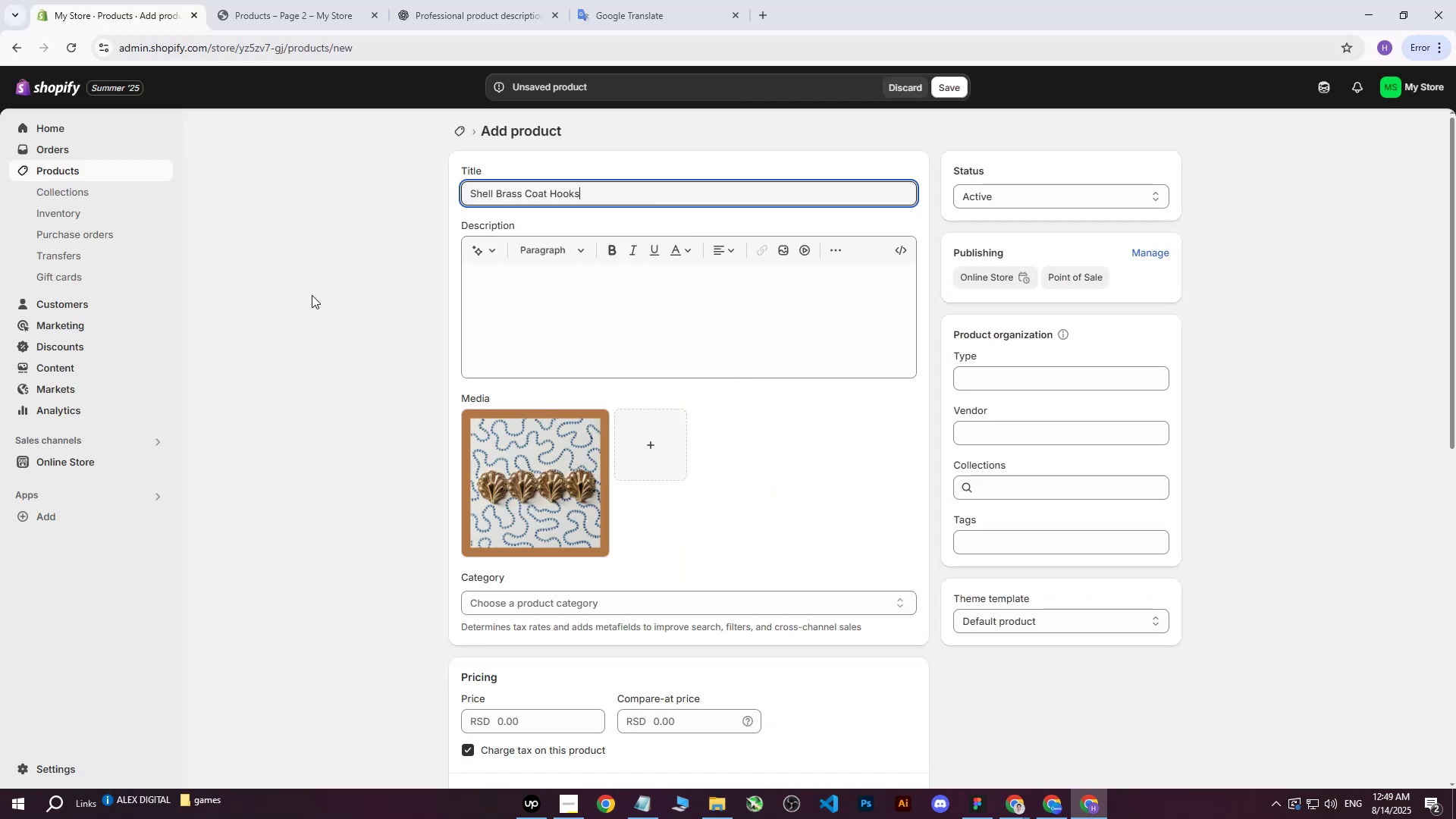 
left_click([309, 295])
 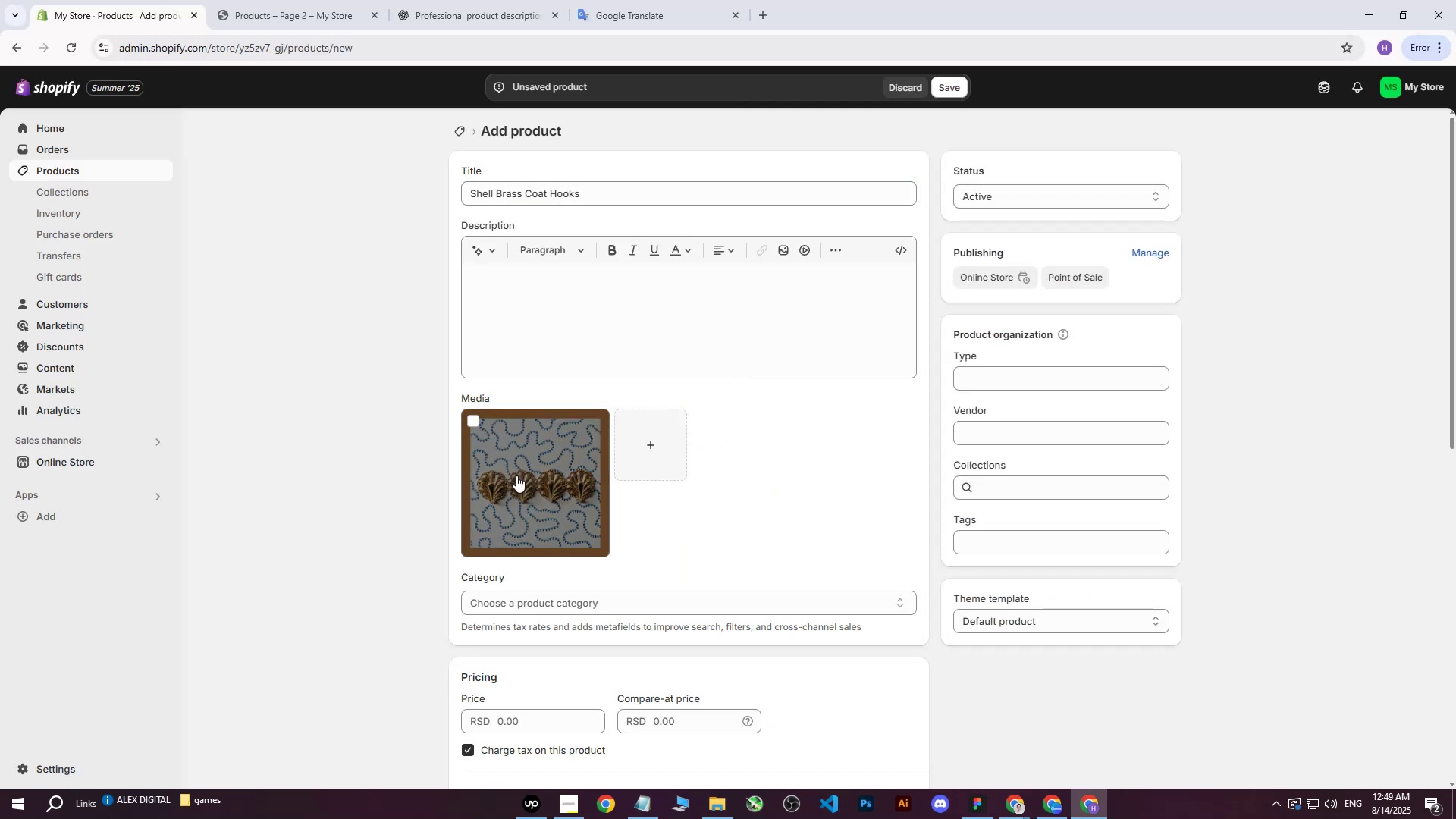 
left_click([520, 482])
 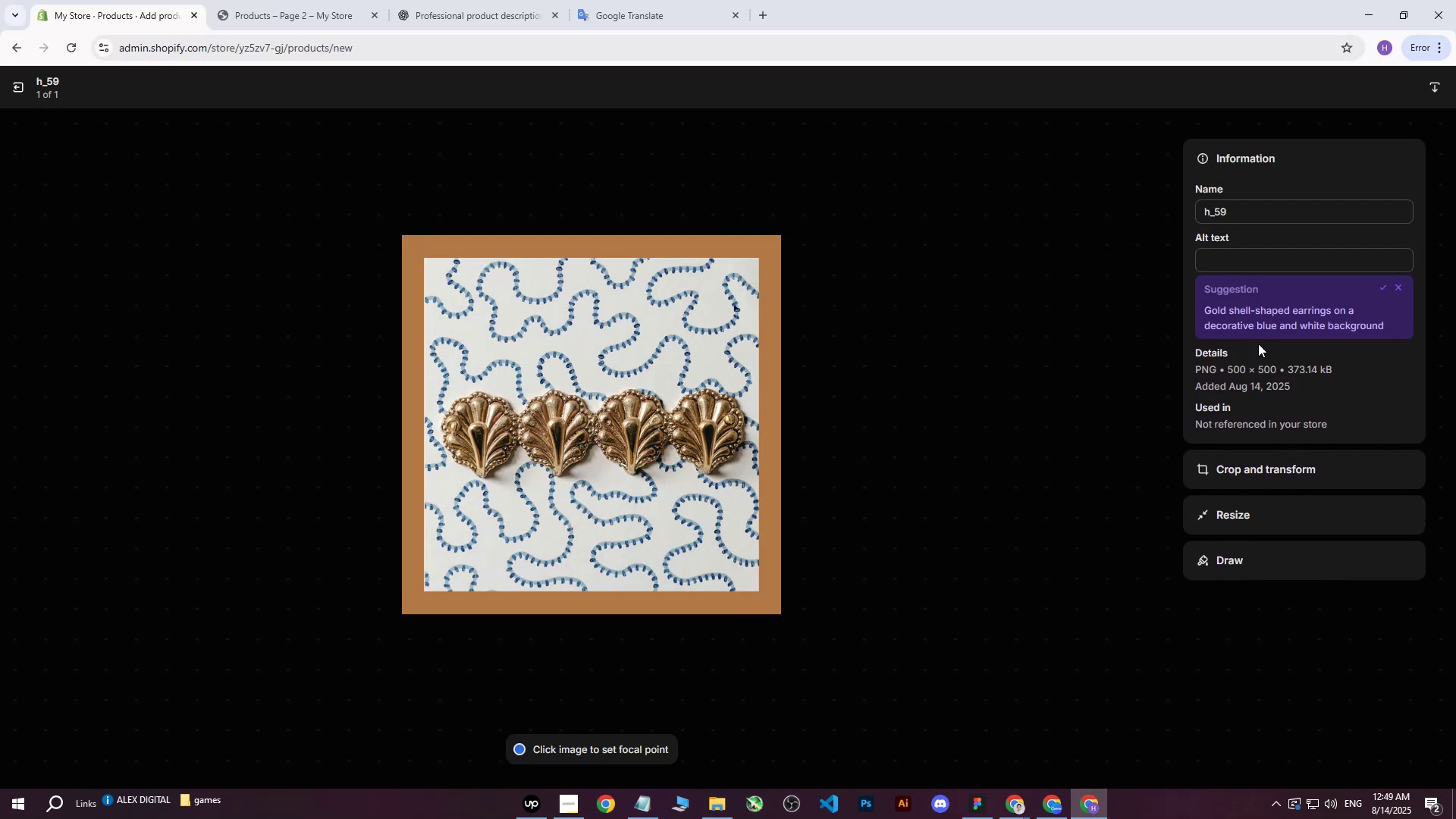 
left_click([1231, 262])
 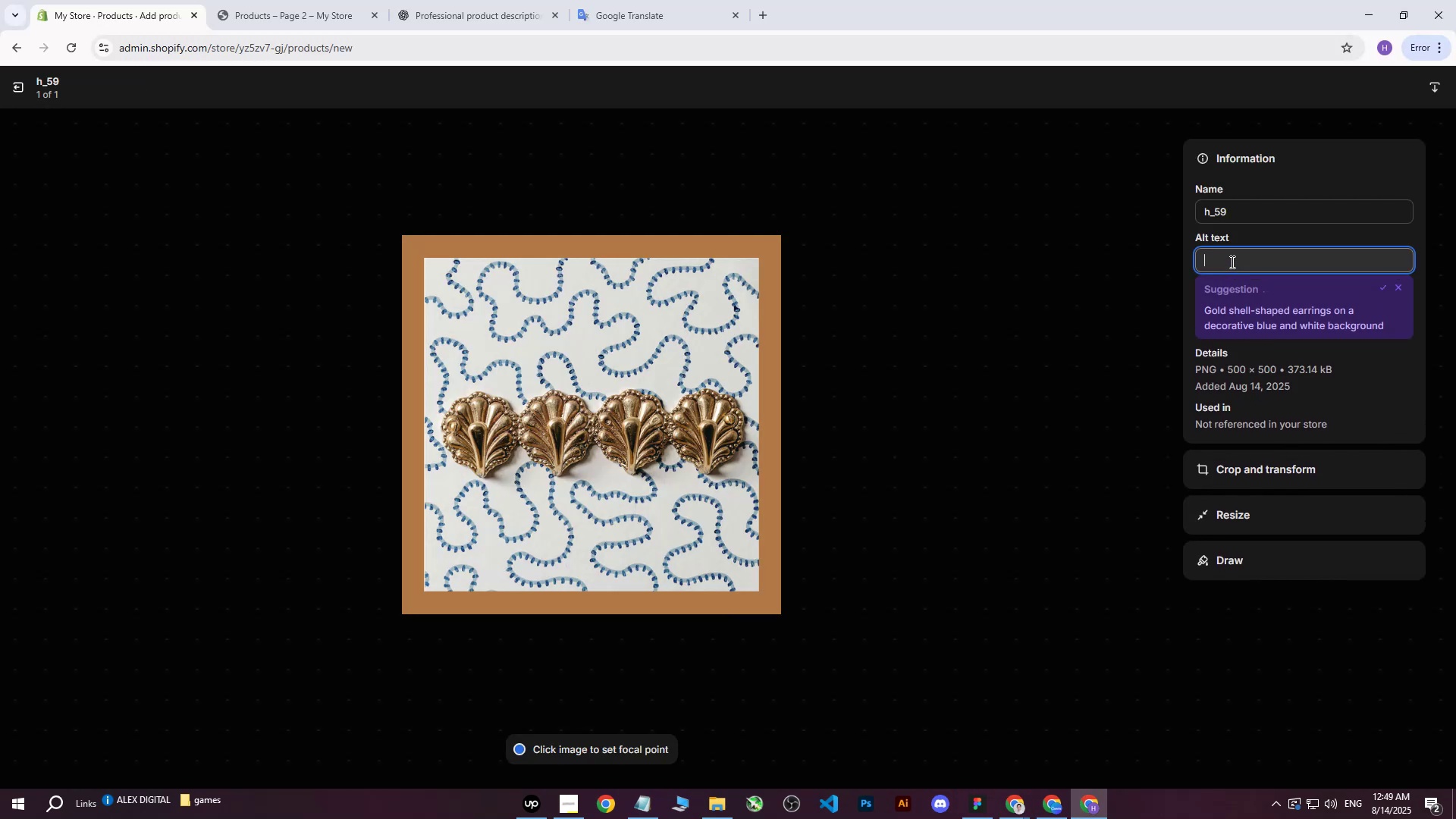 
key(Control+V)
 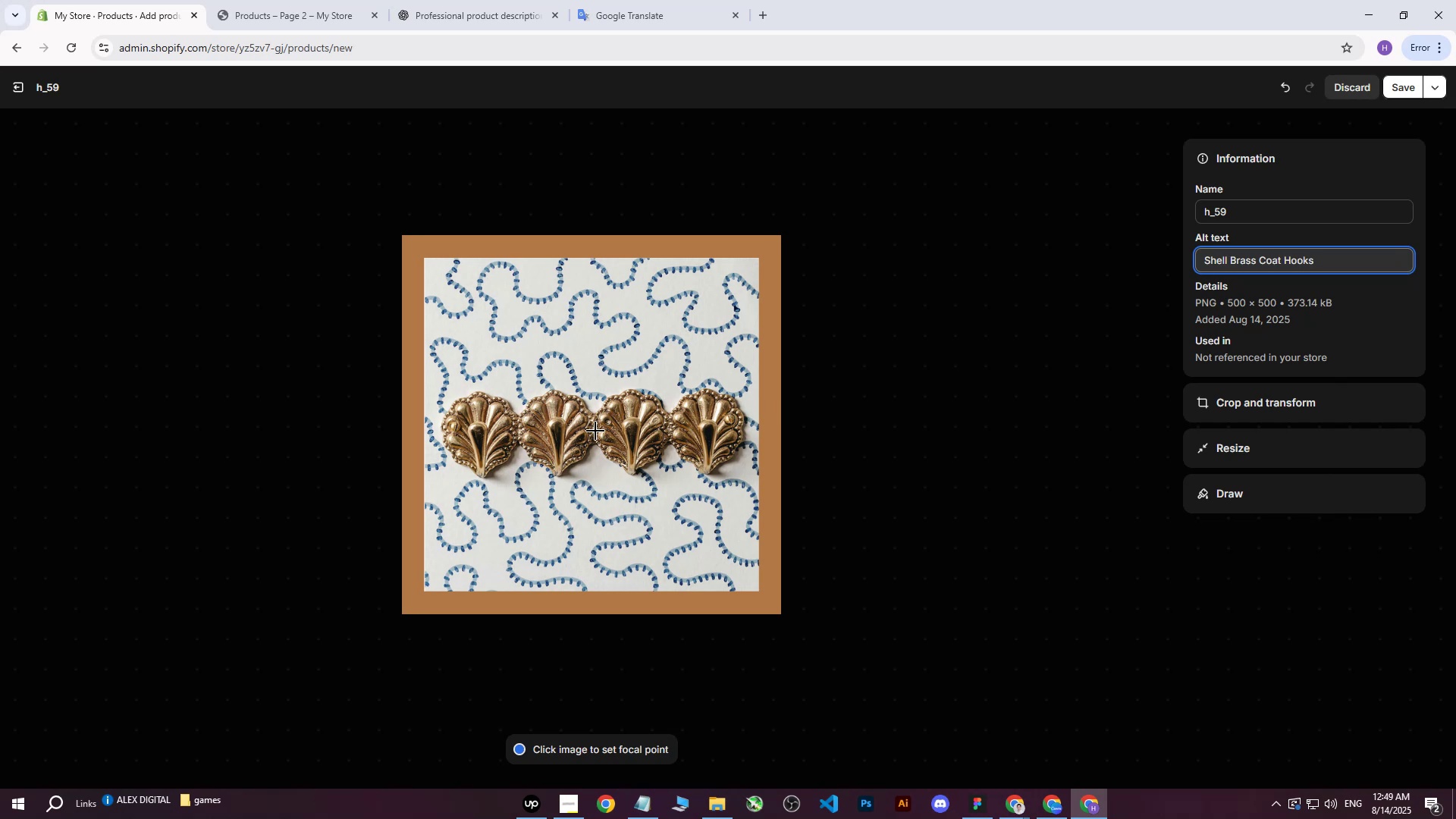 
left_click([595, 425])
 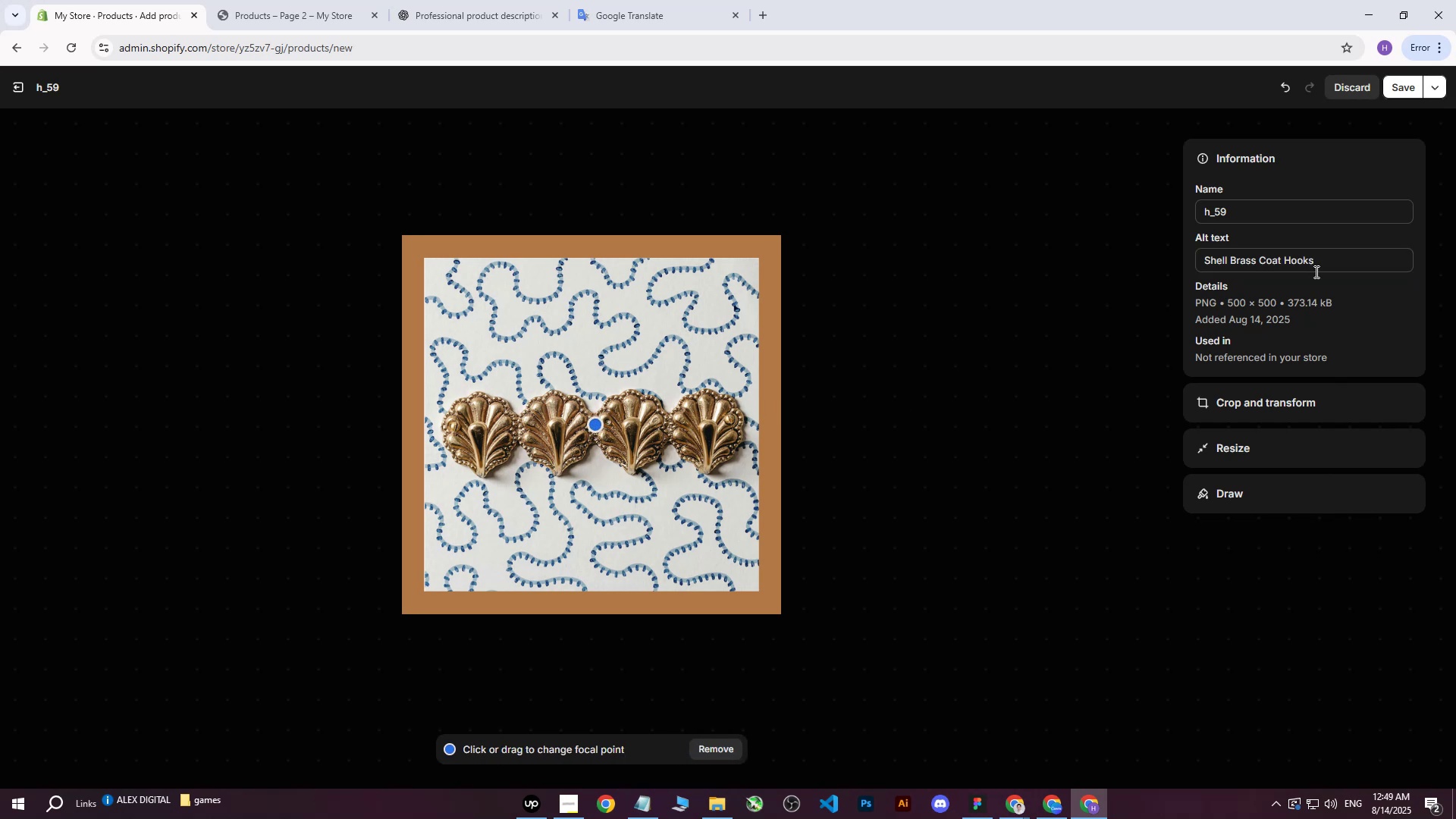 
left_click([1335, 264])
 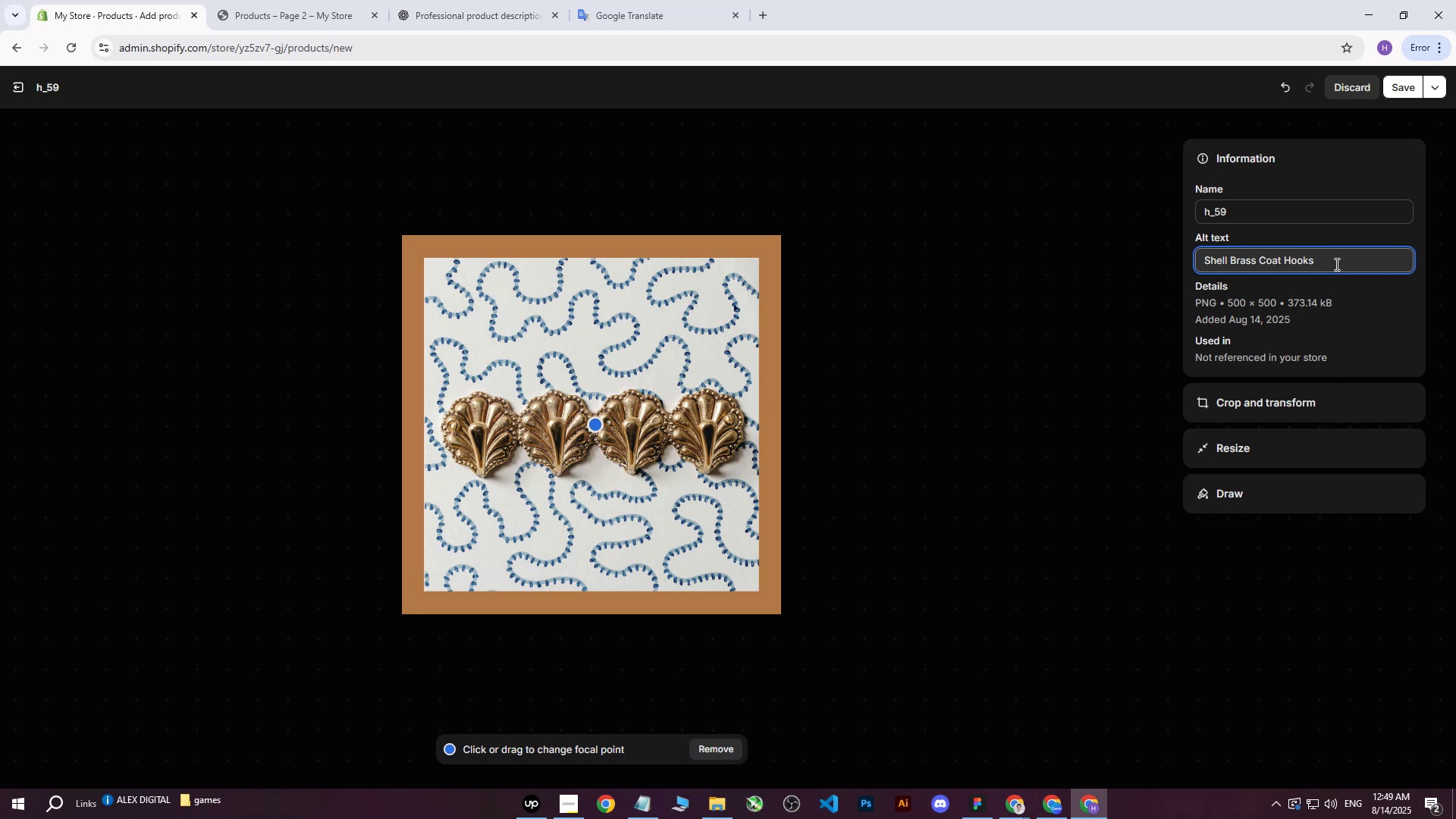 
type( on wavy blue wallppa)
key(Backspace)
key(Backspace)
type(apers.)
 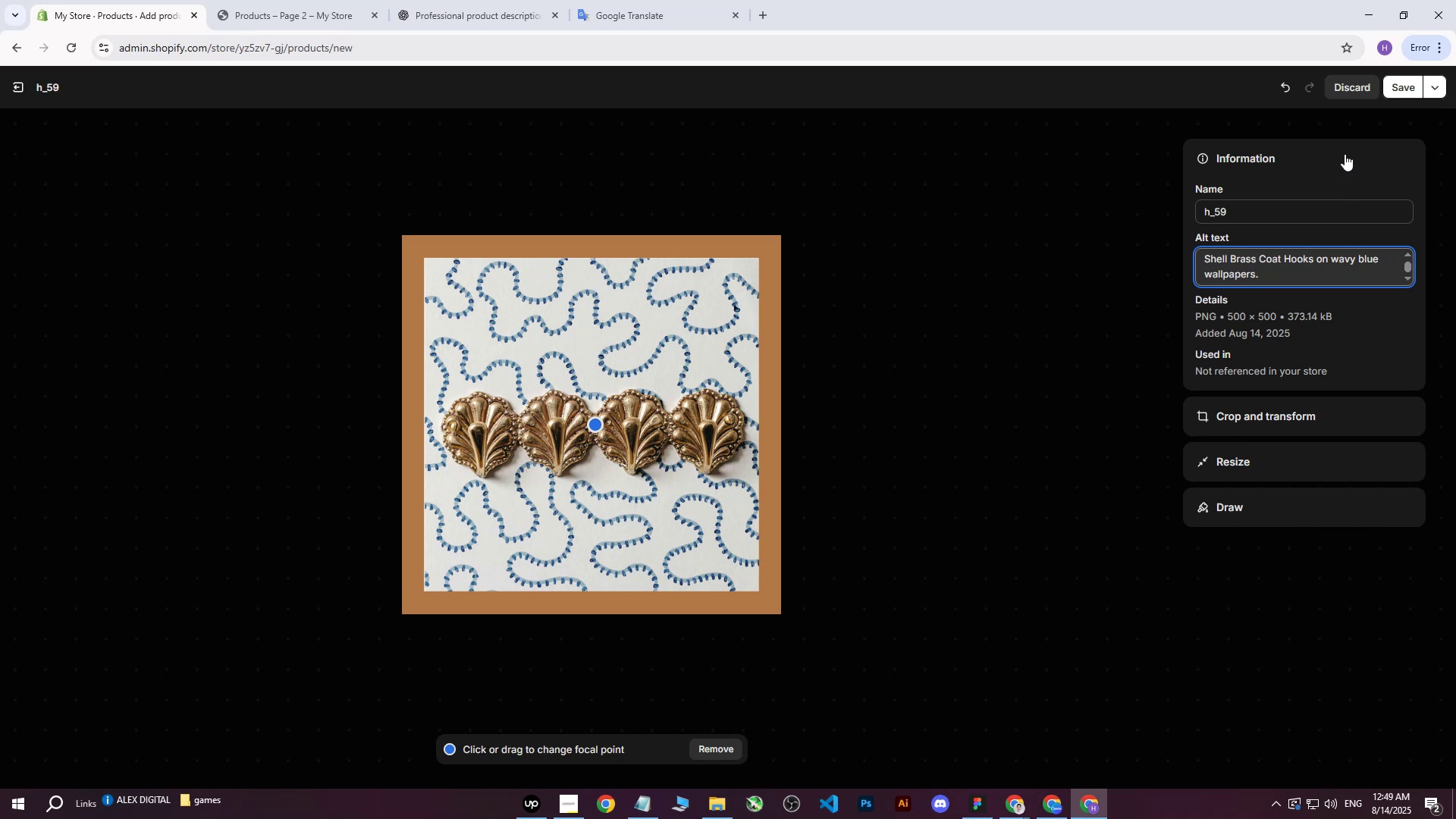 
left_click([1411, 83])
 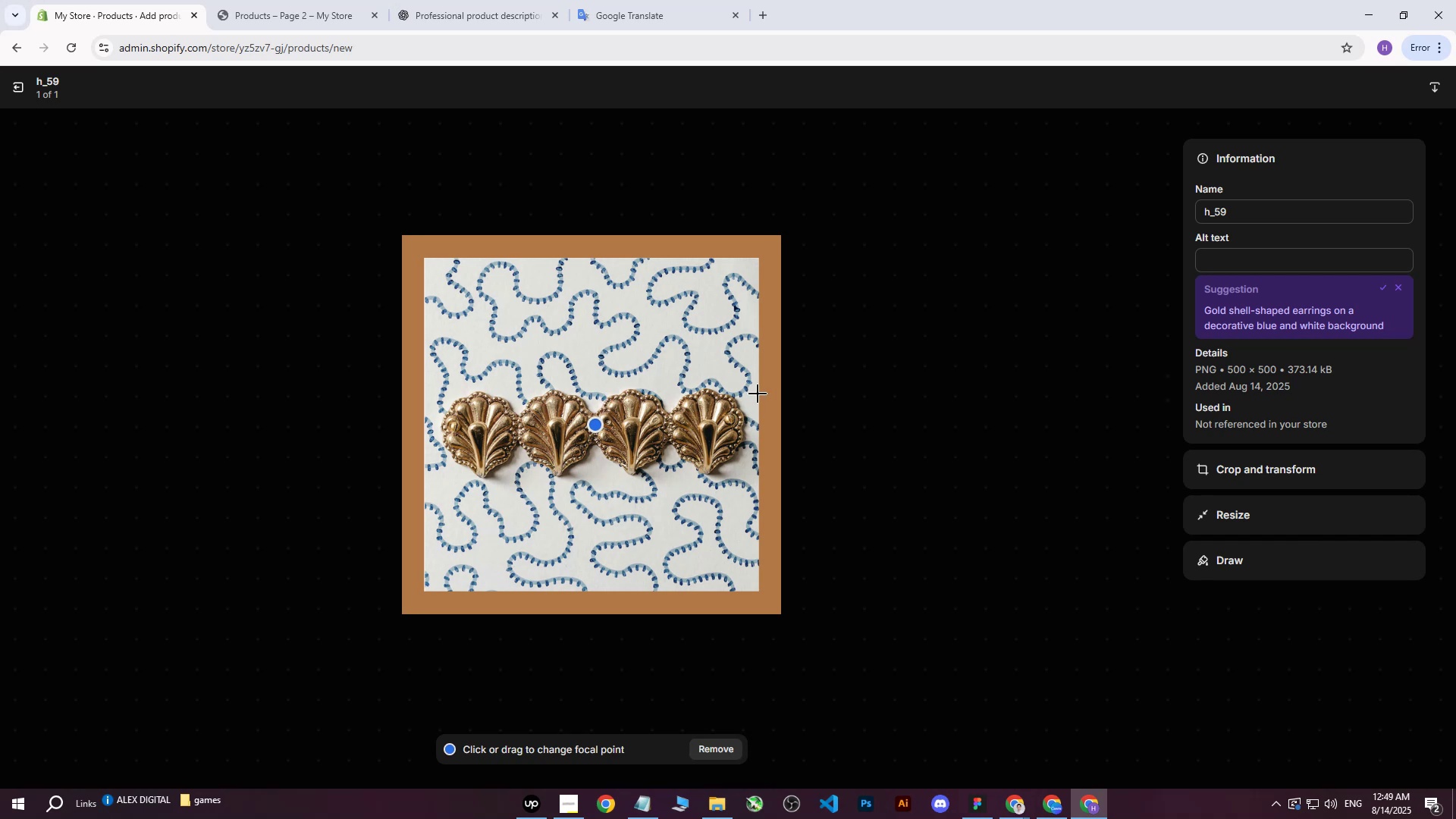 
wait(6.62)
 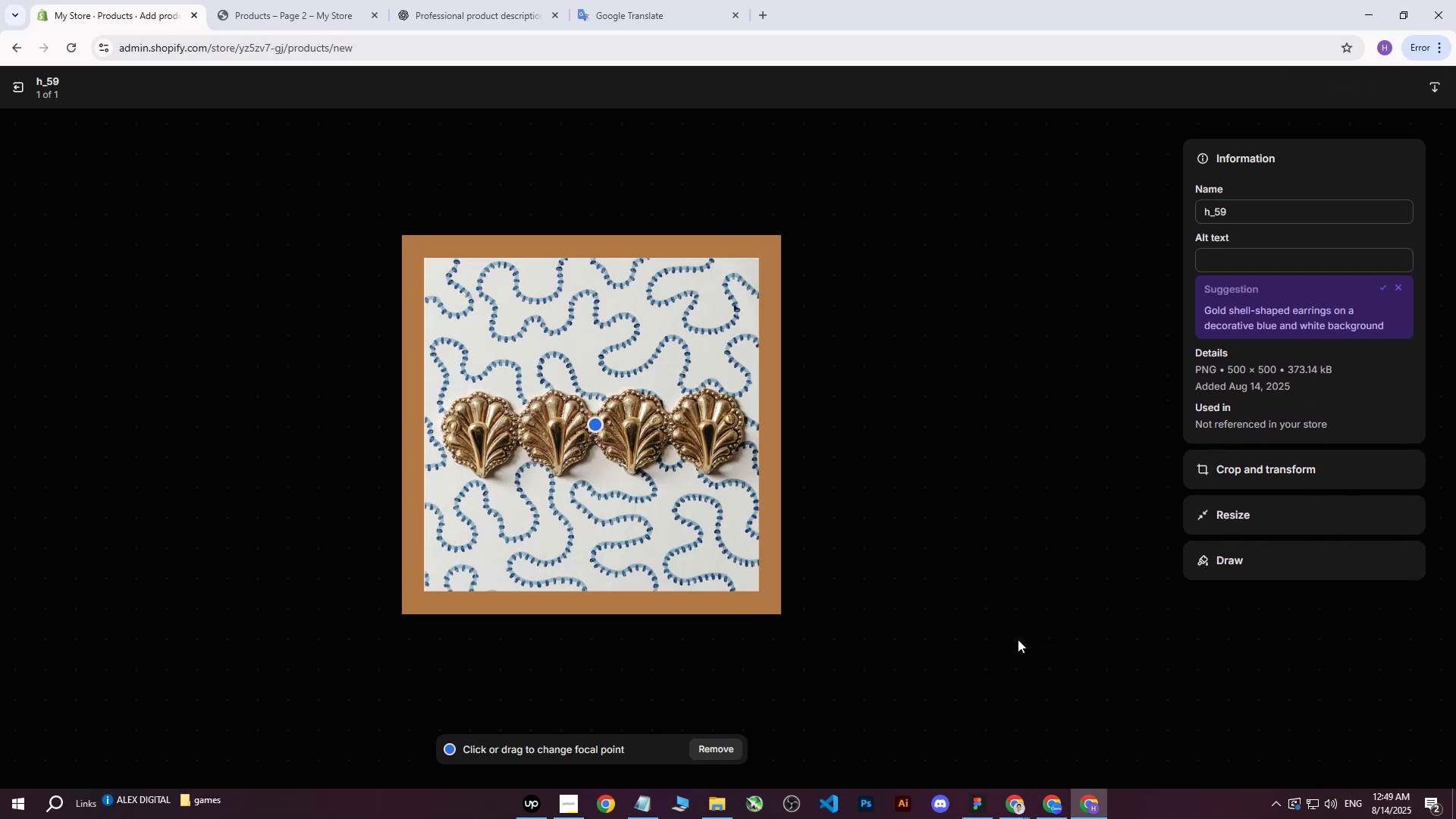 
left_click([1246, 265])
 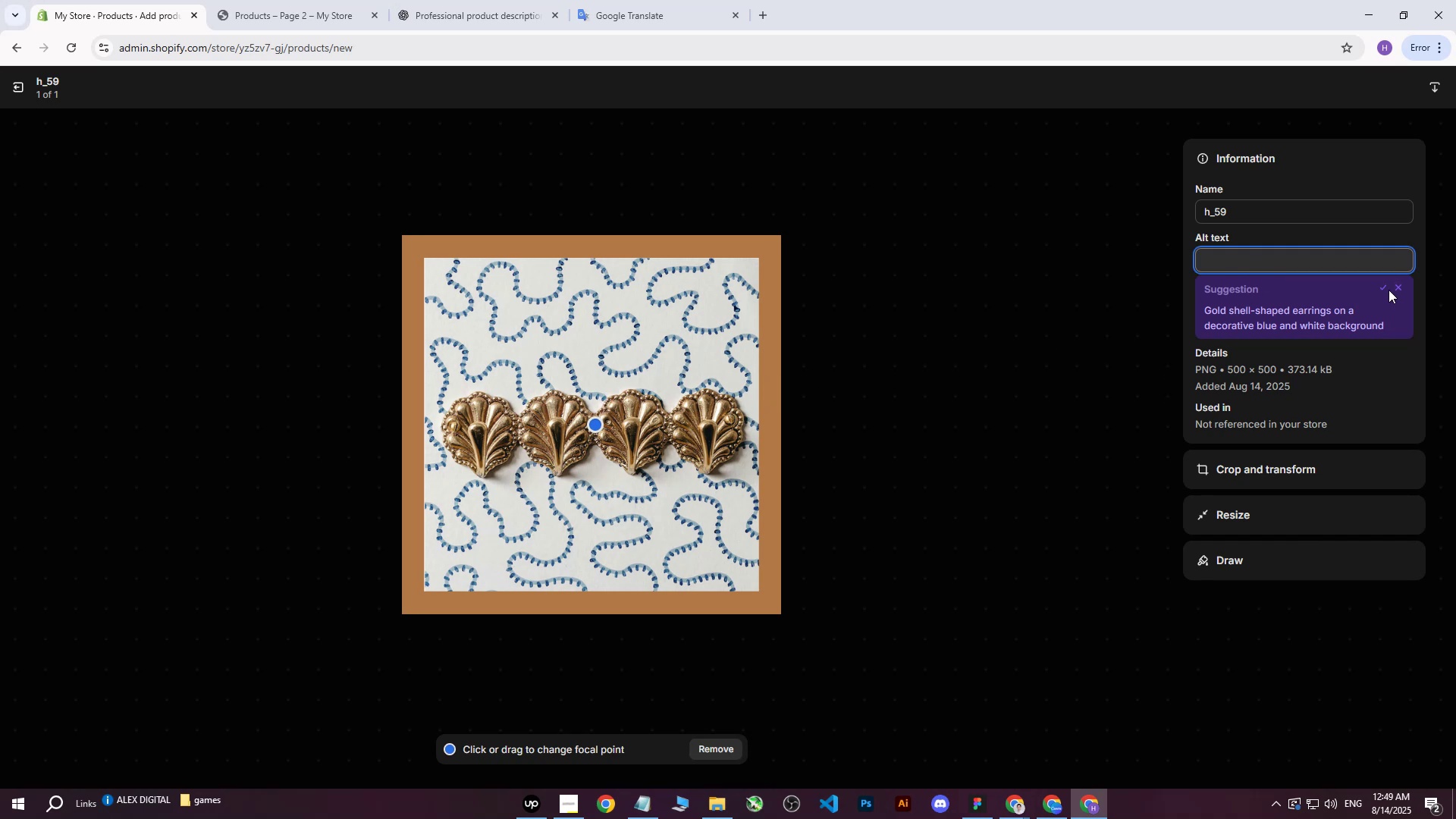 
left_click([1385, 287])
 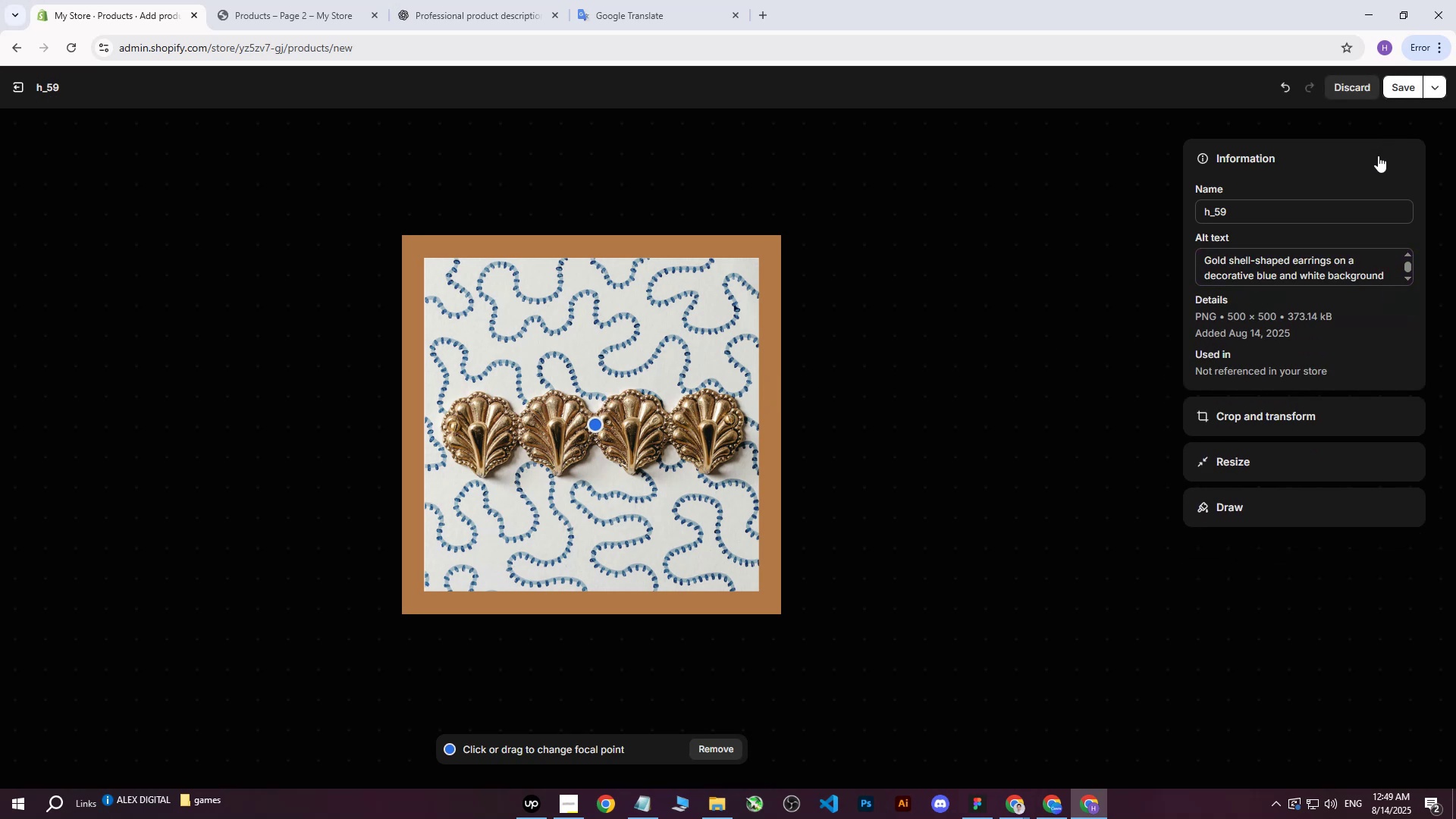 
left_click([1403, 92])
 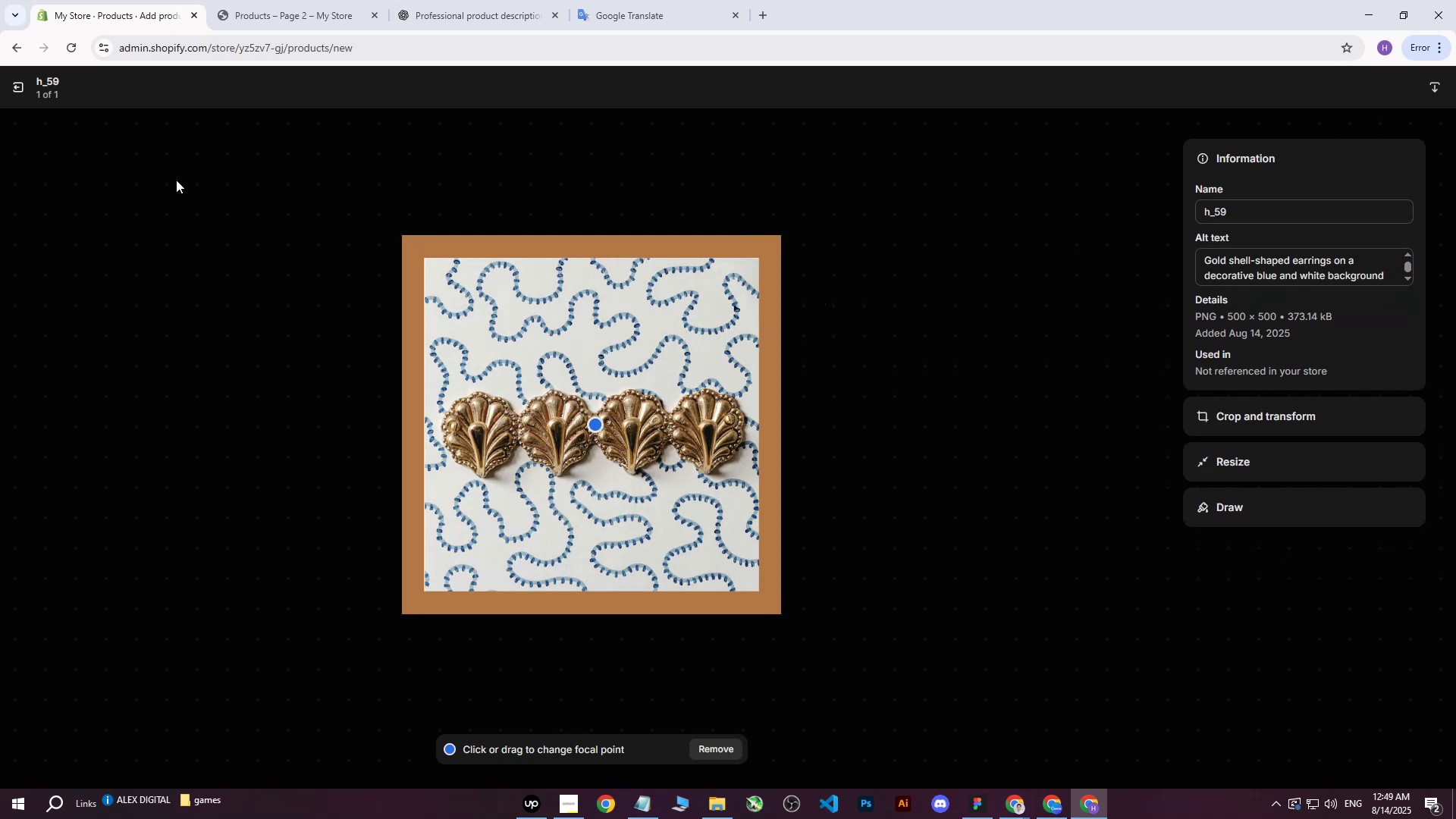 
left_click([24, 88])
 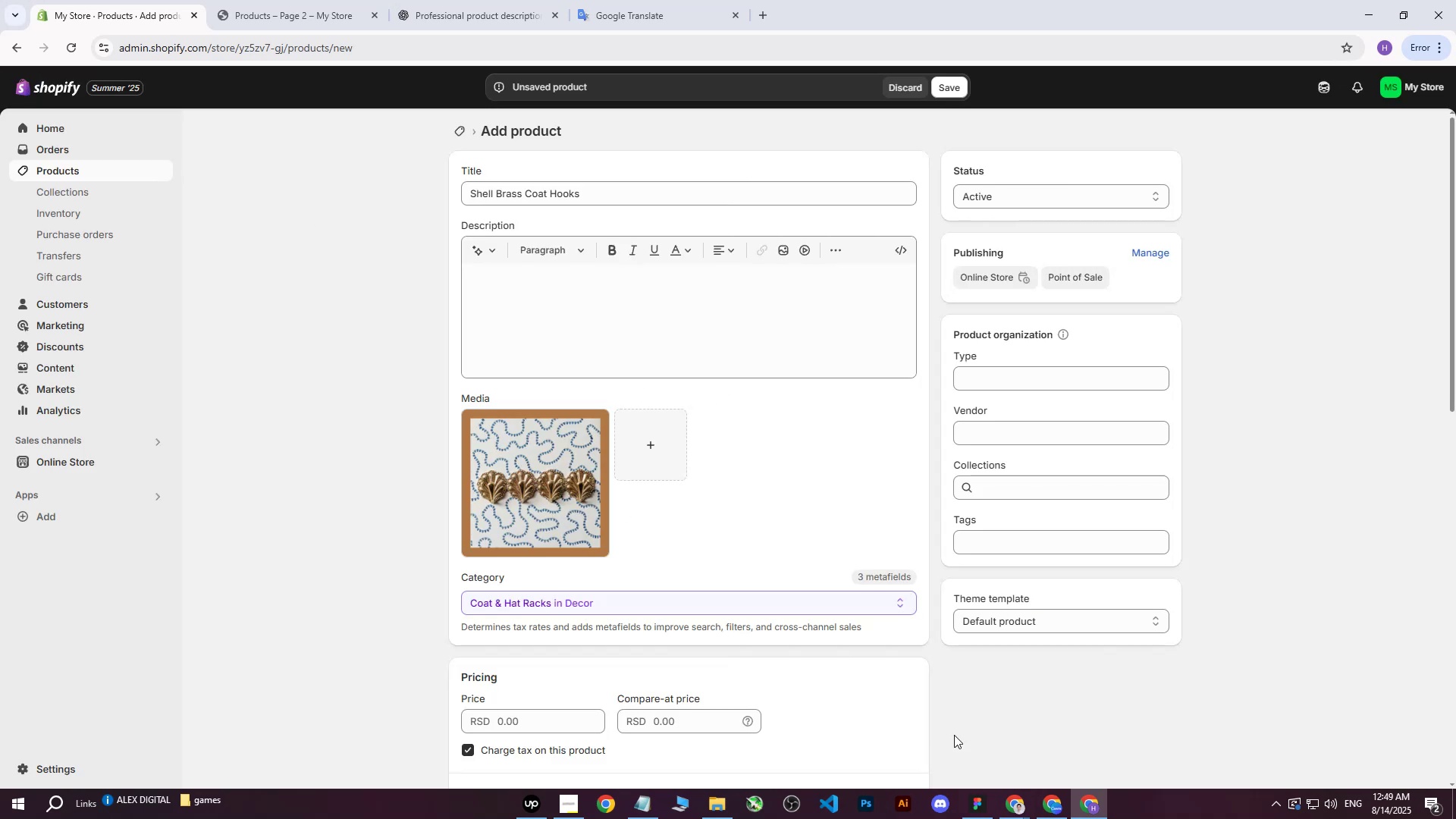 
left_click([1014, 803])
 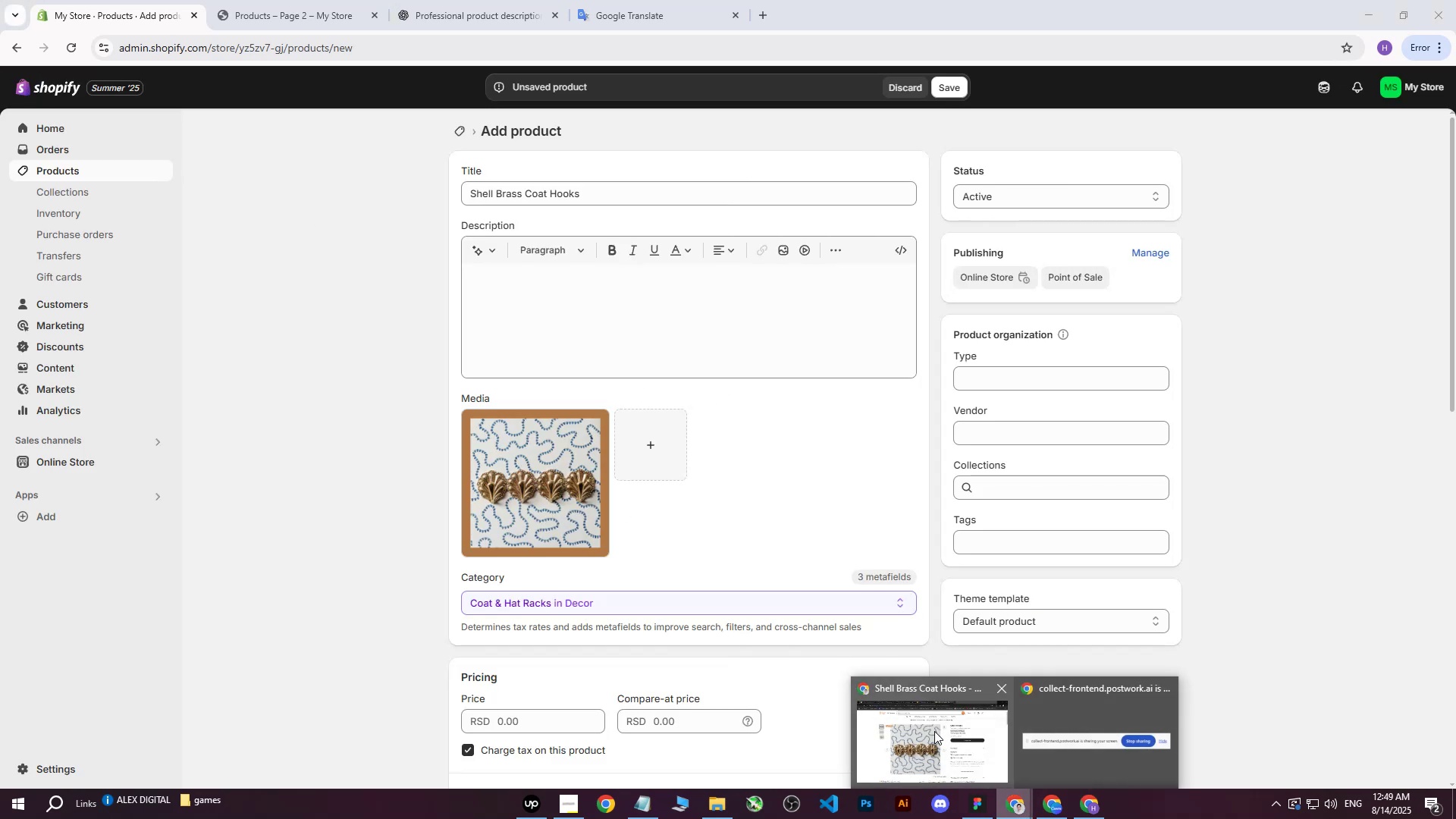 
left_click([934, 731])
 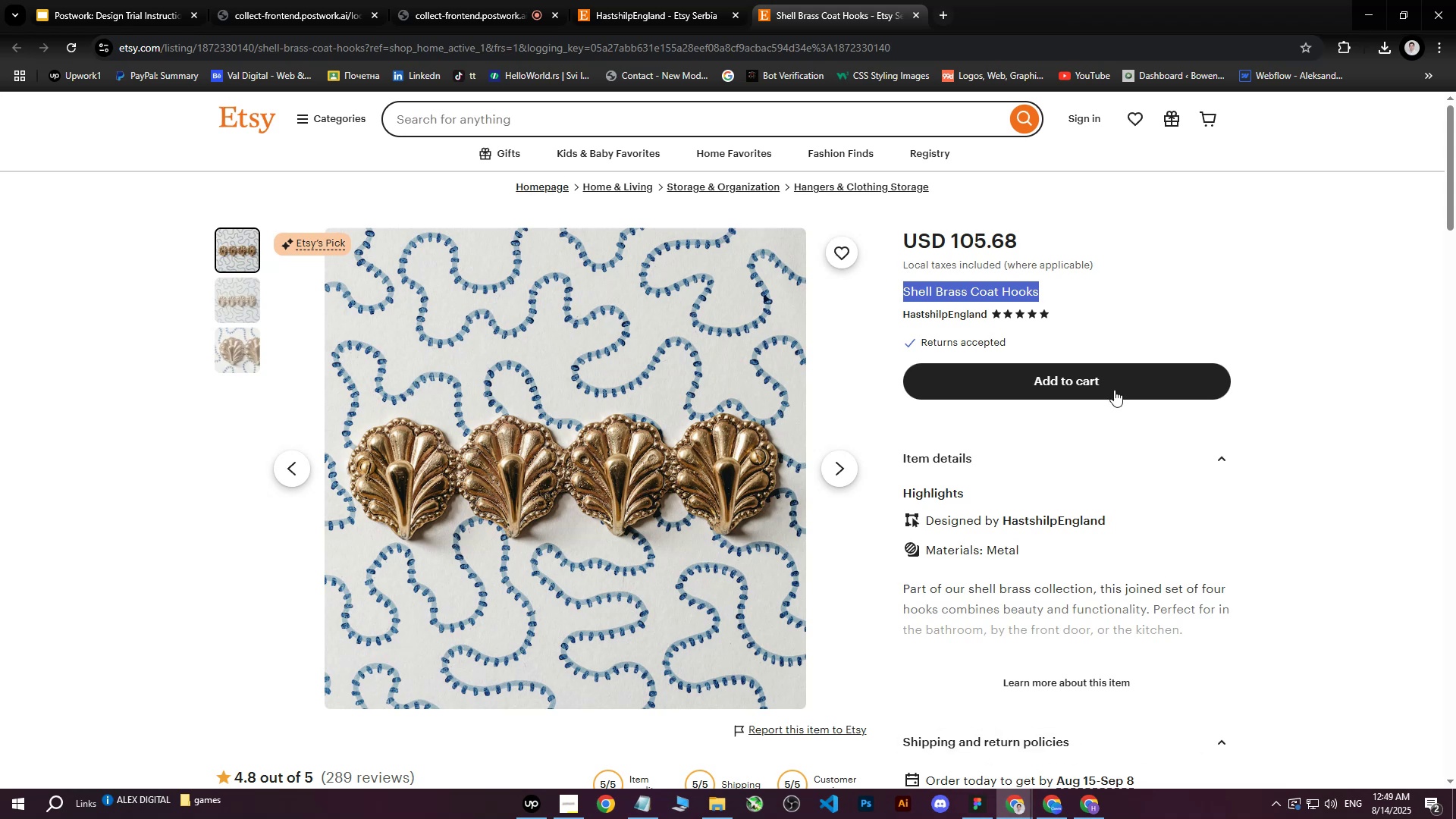 
scroll: coordinate [1258, 323], scroll_direction: down, amount: 4.0
 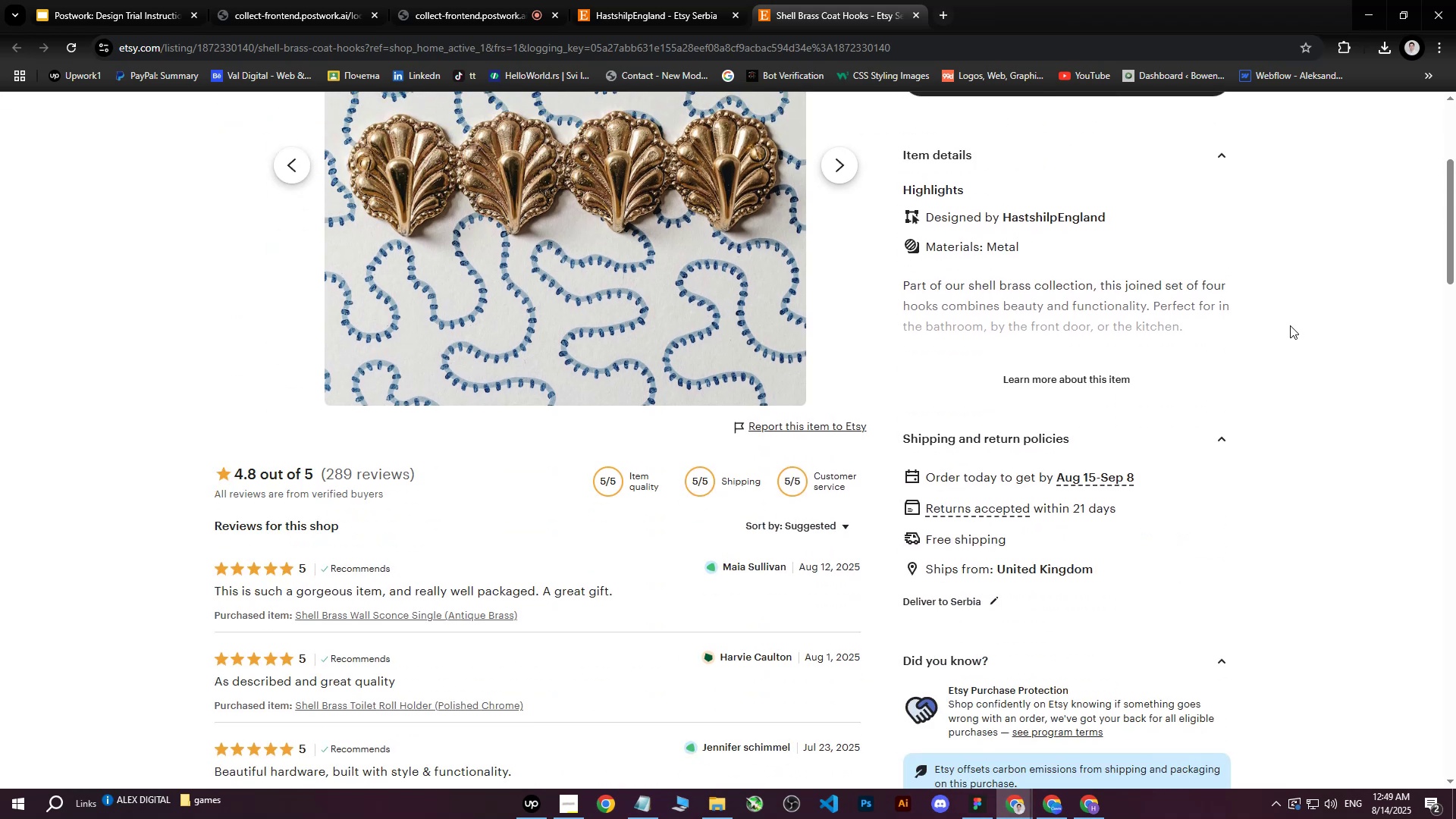 
left_click([1290, 325])
 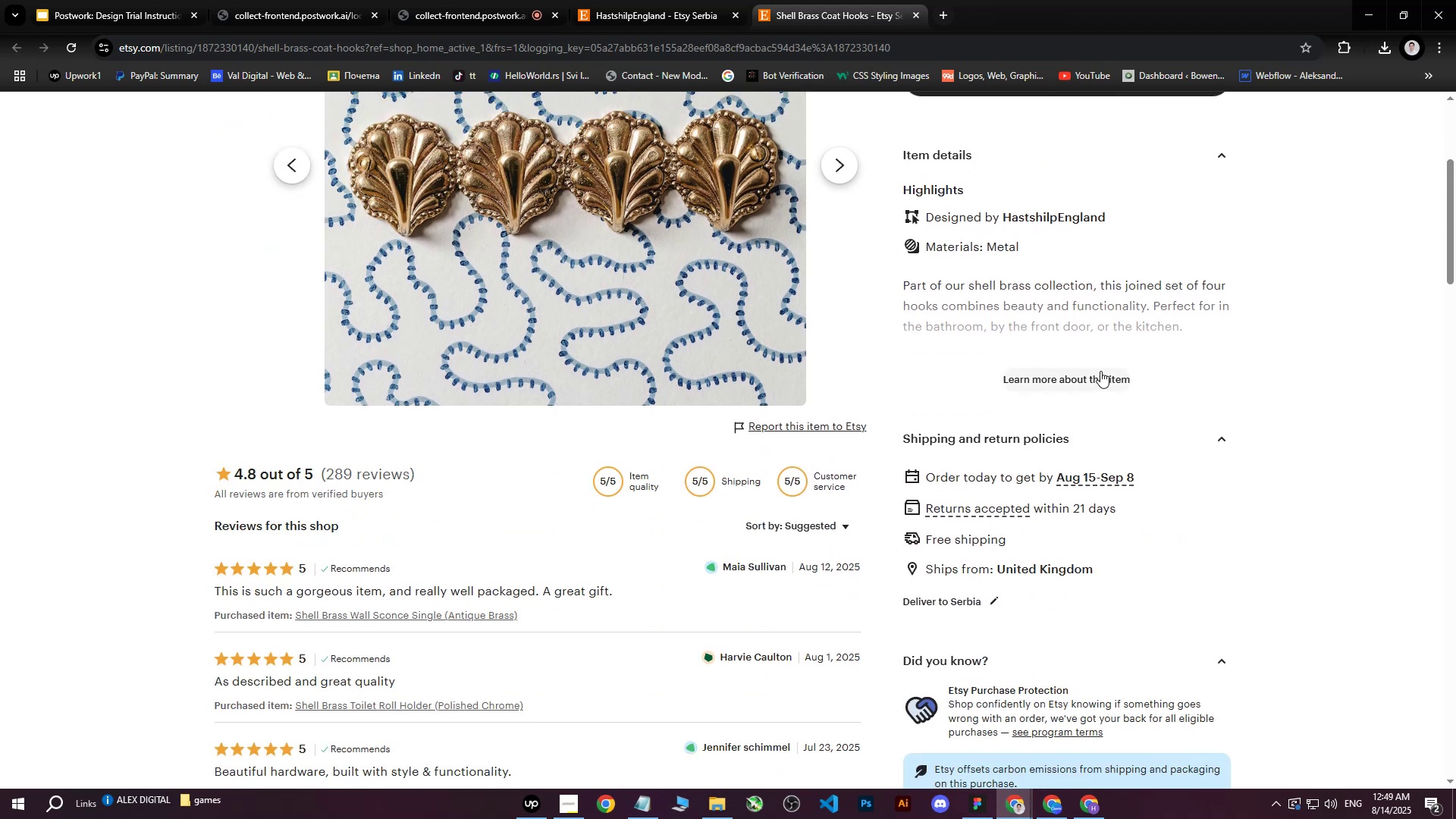 
left_click([1099, 371])
 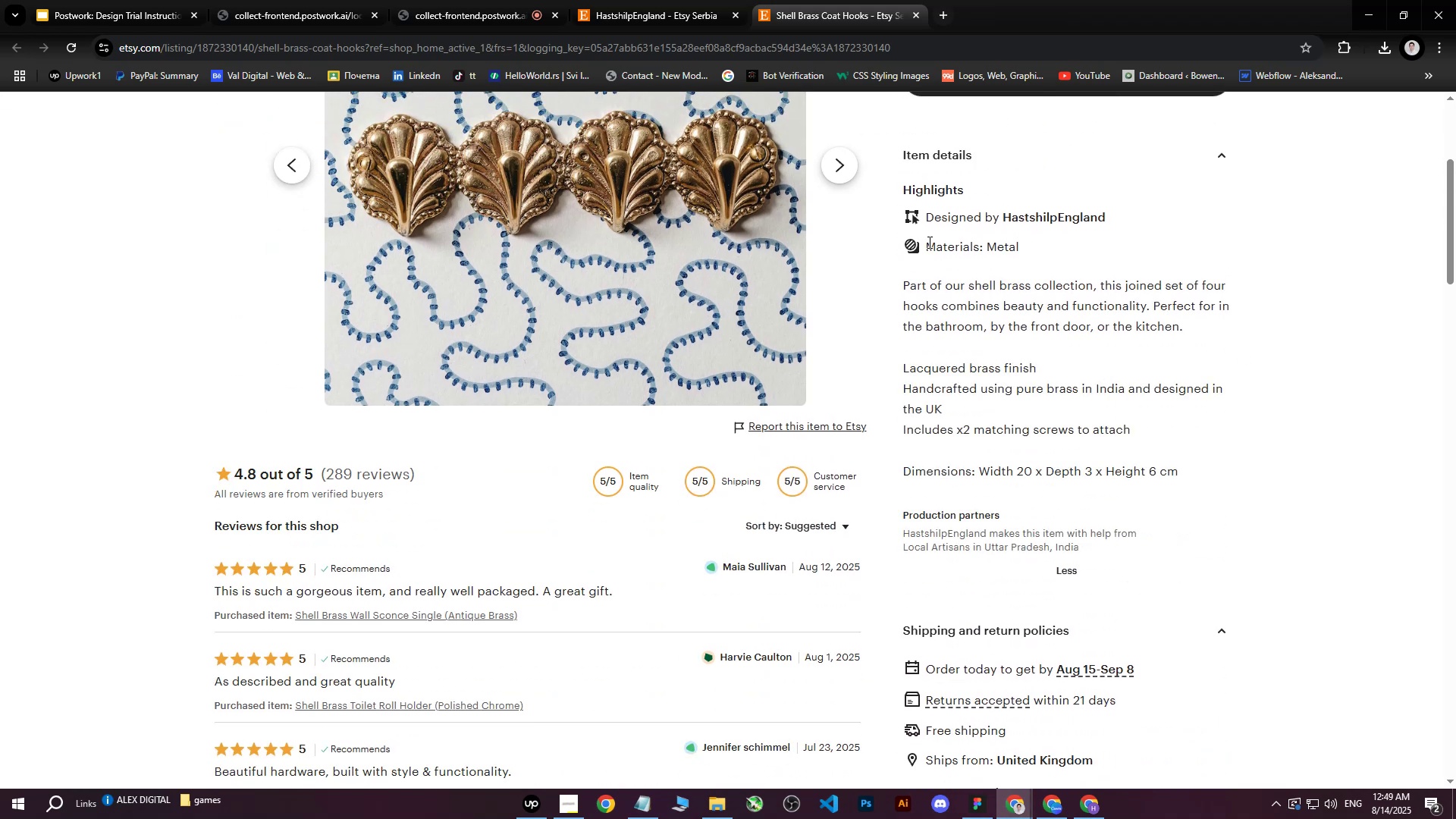 
left_click_drag(start_coordinate=[928, 242], to_coordinate=[1088, 394])
 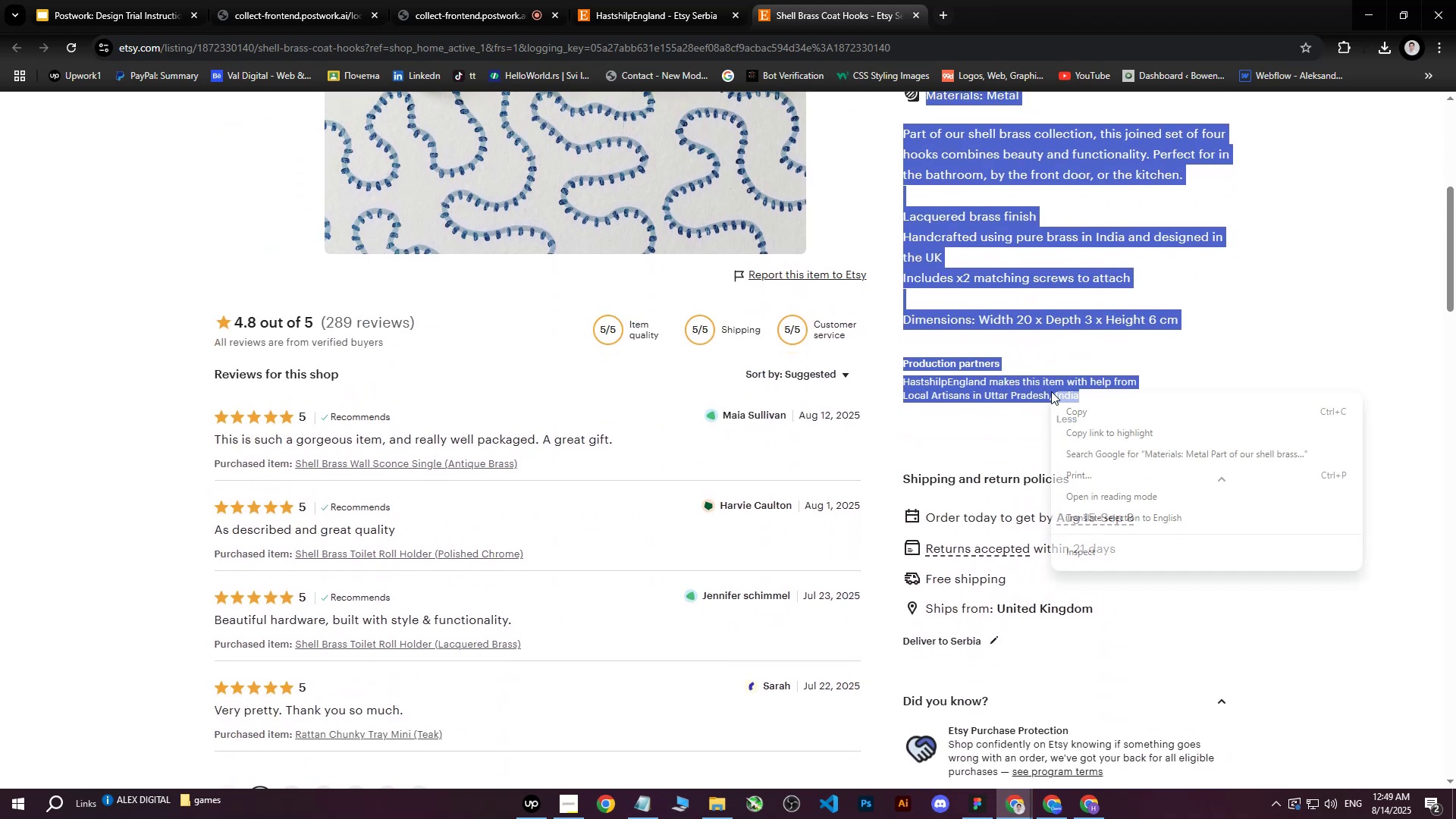 
scroll: coordinate [1101, 437], scroll_direction: down, amount: 2.0
 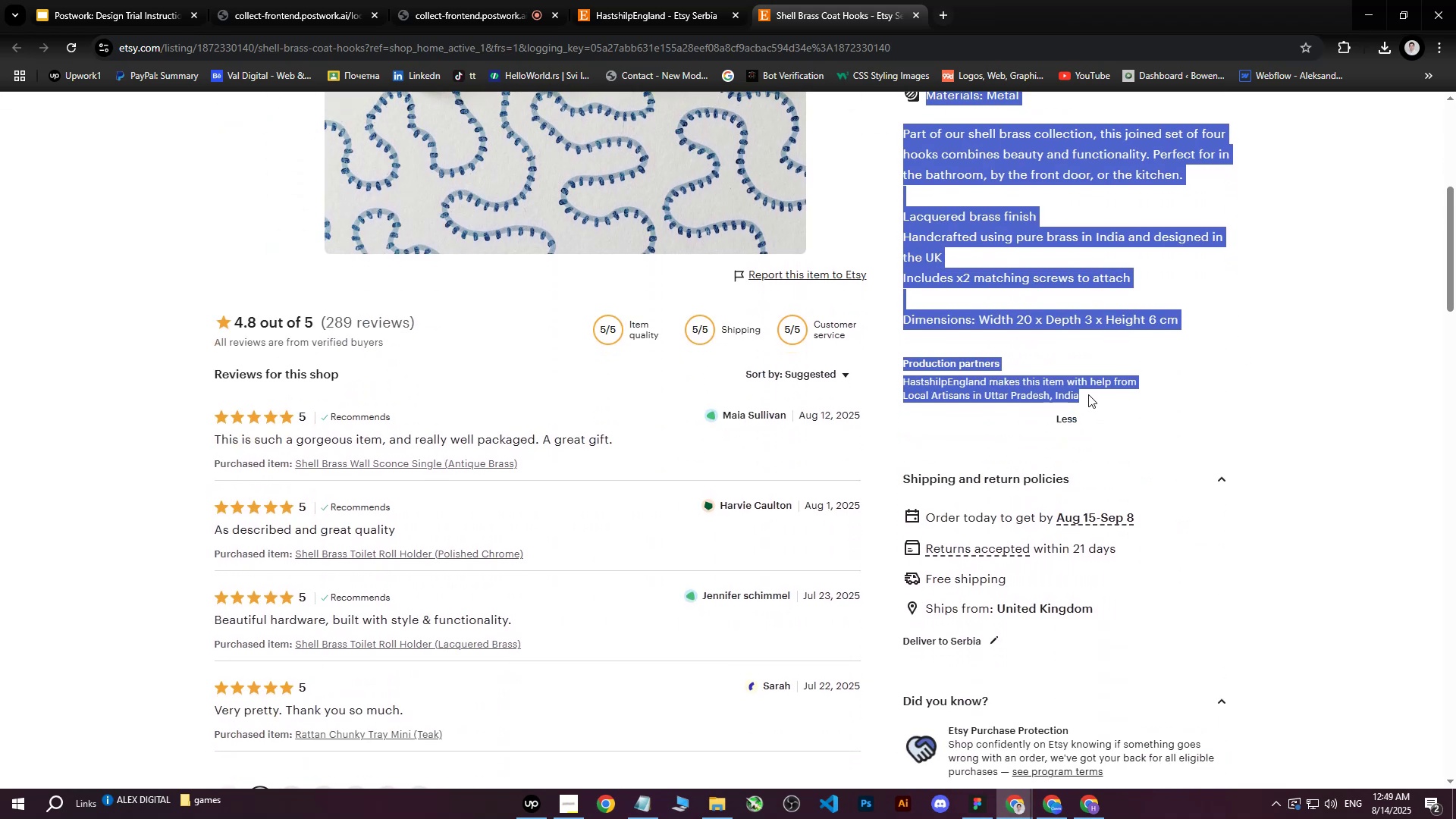 
right_click([1051, 391])
 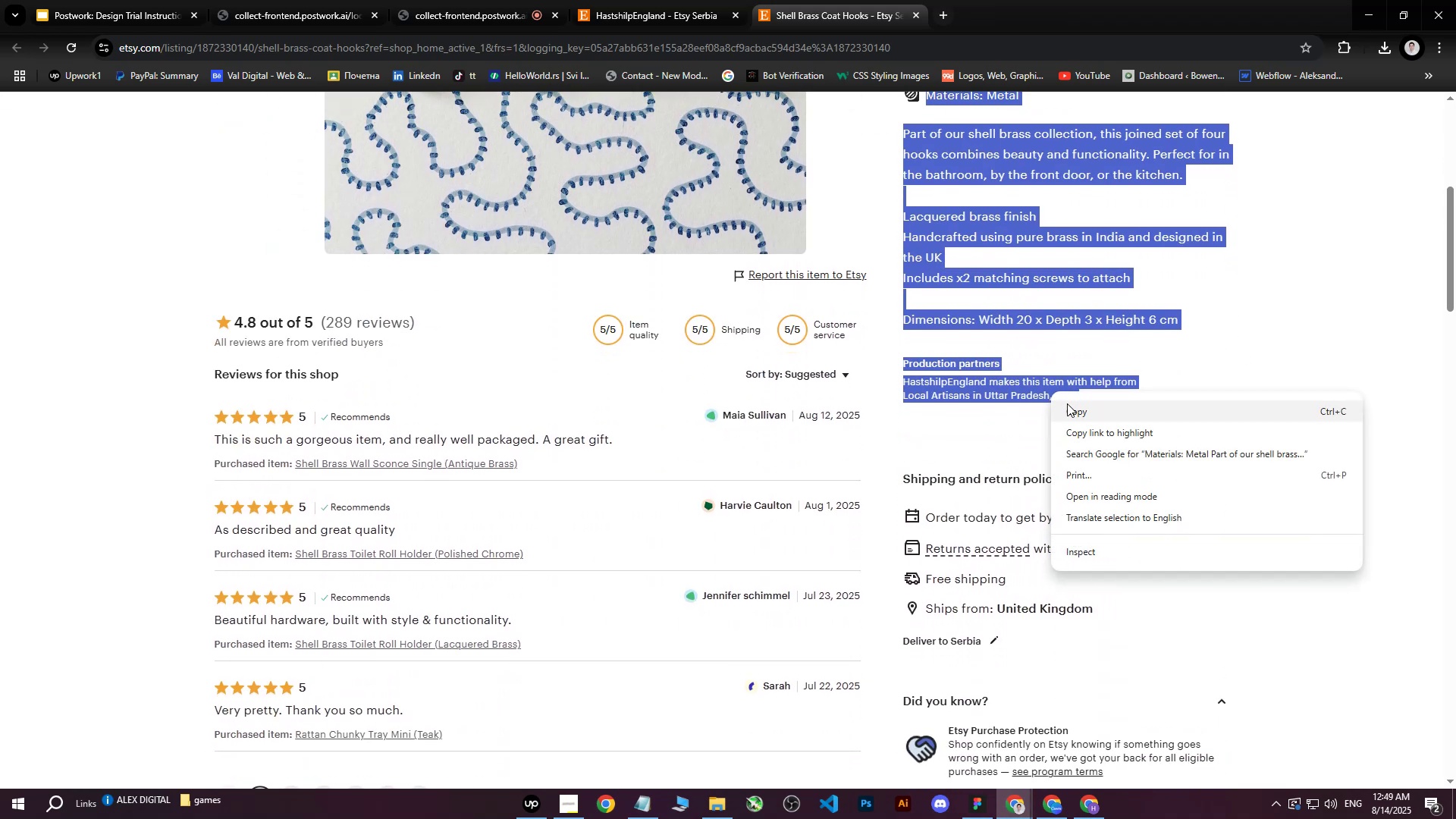 
left_click([1068, 404])
 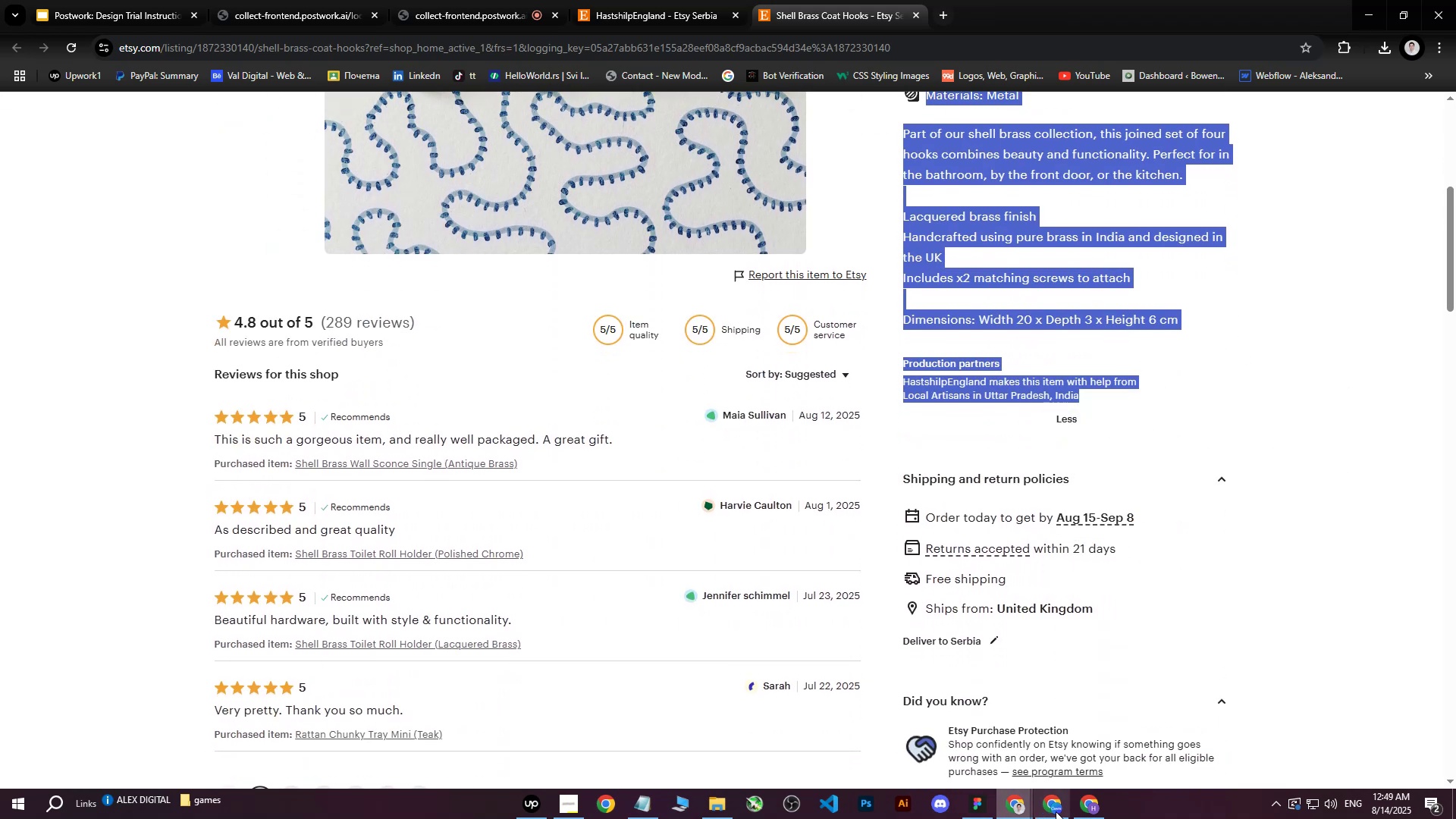 
left_click([1097, 805])
 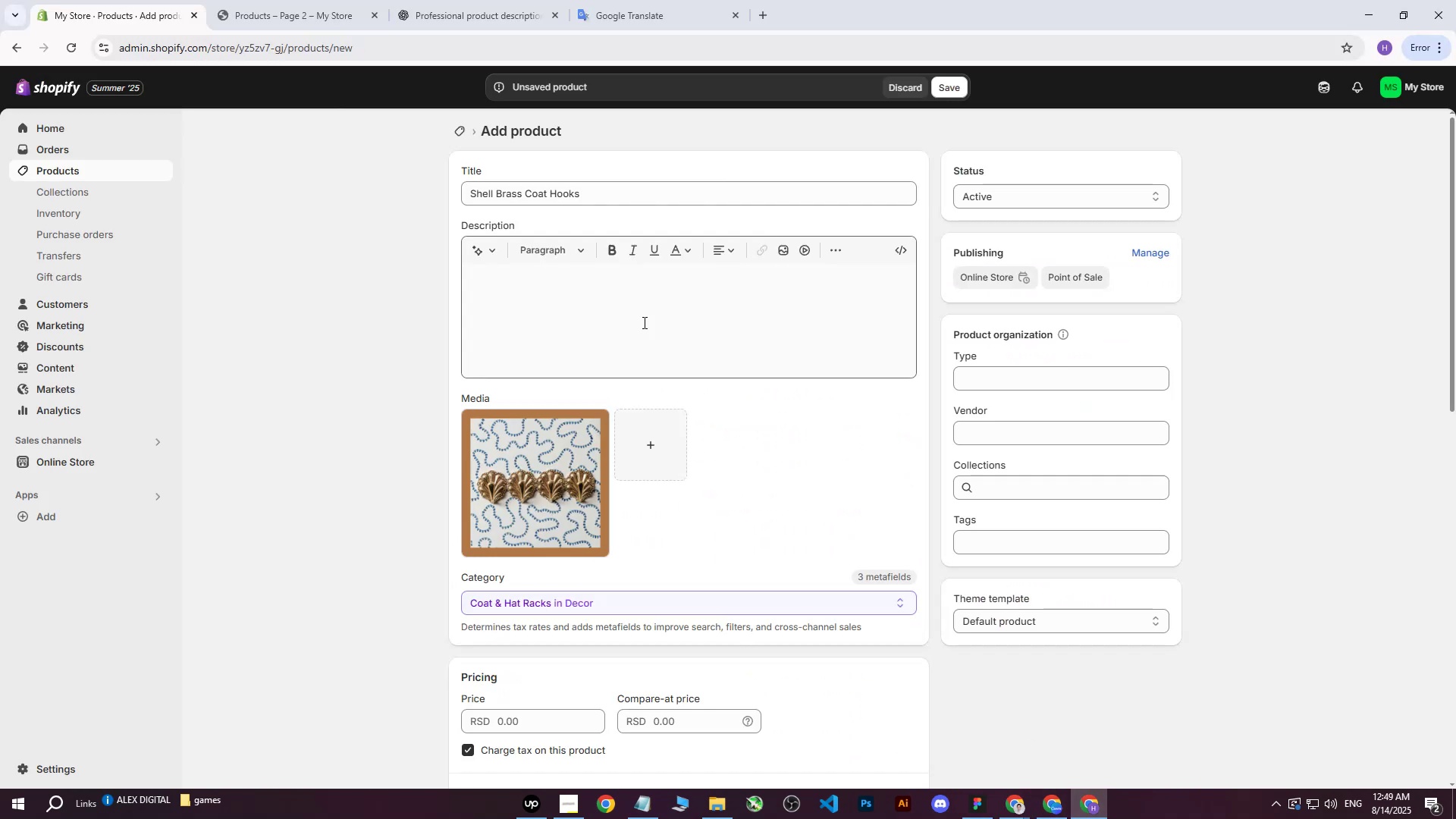 
left_click([623, 309])
 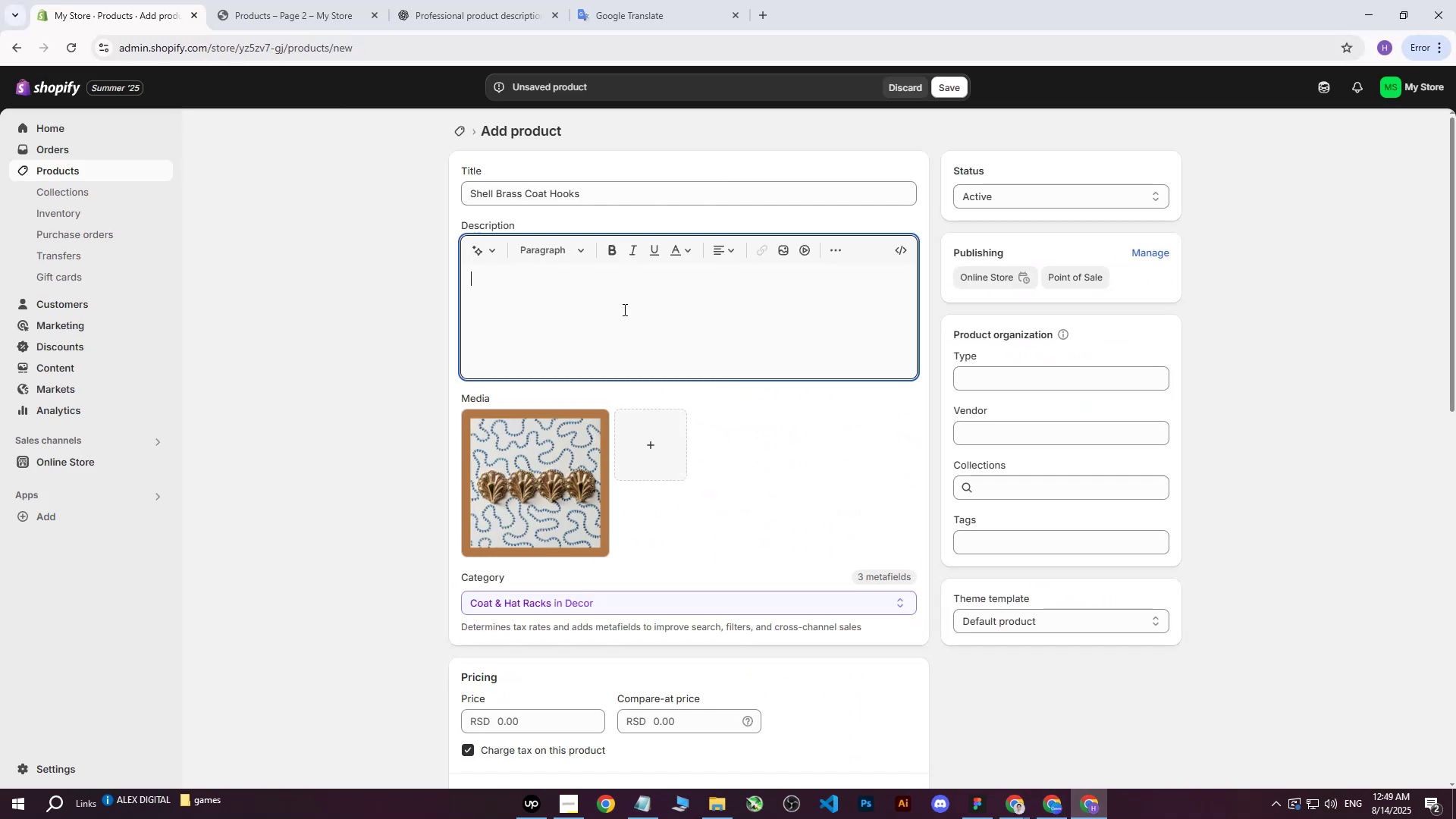 
key(Control+ControlLeft)
 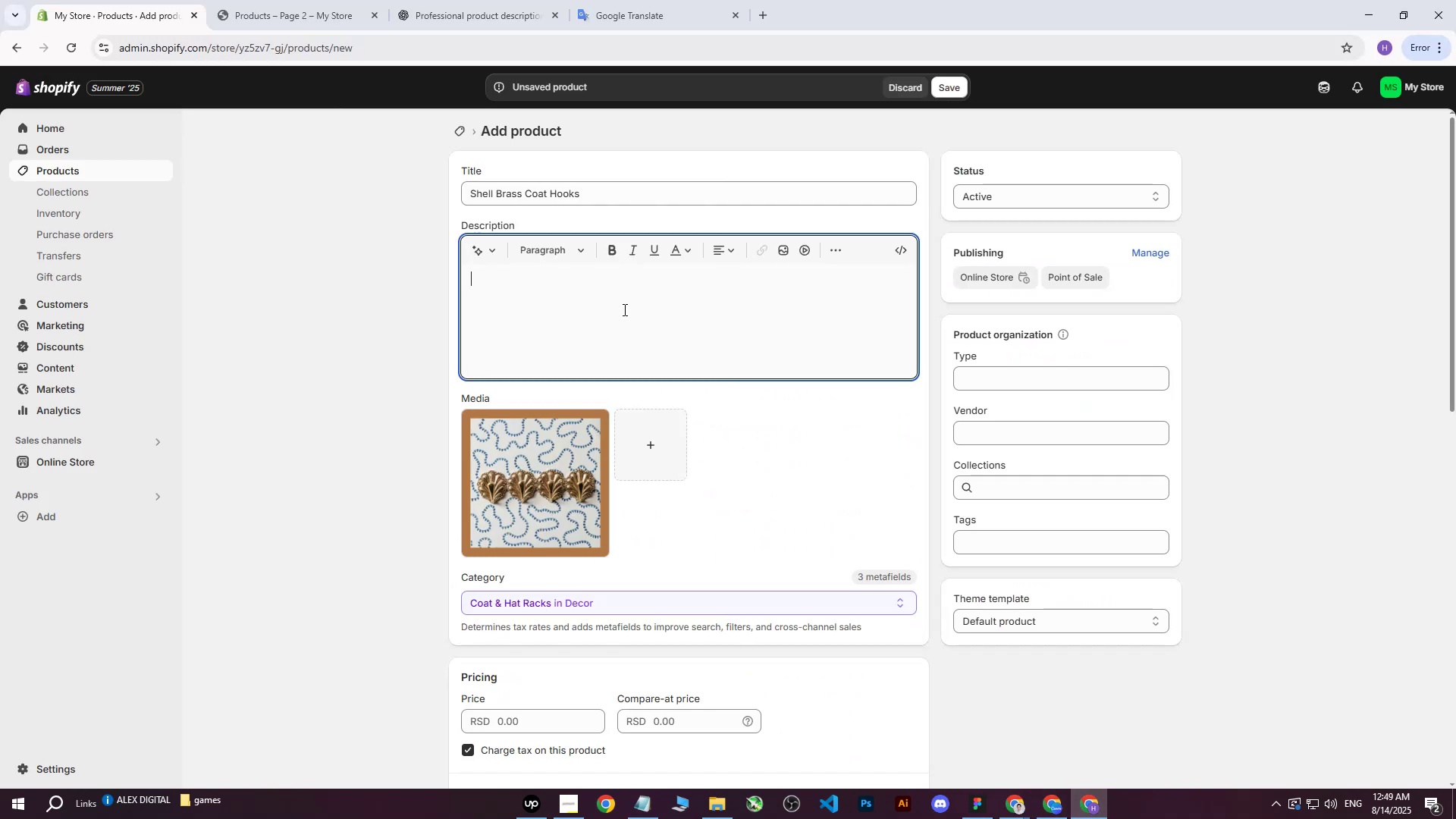 
key(Control+V)
 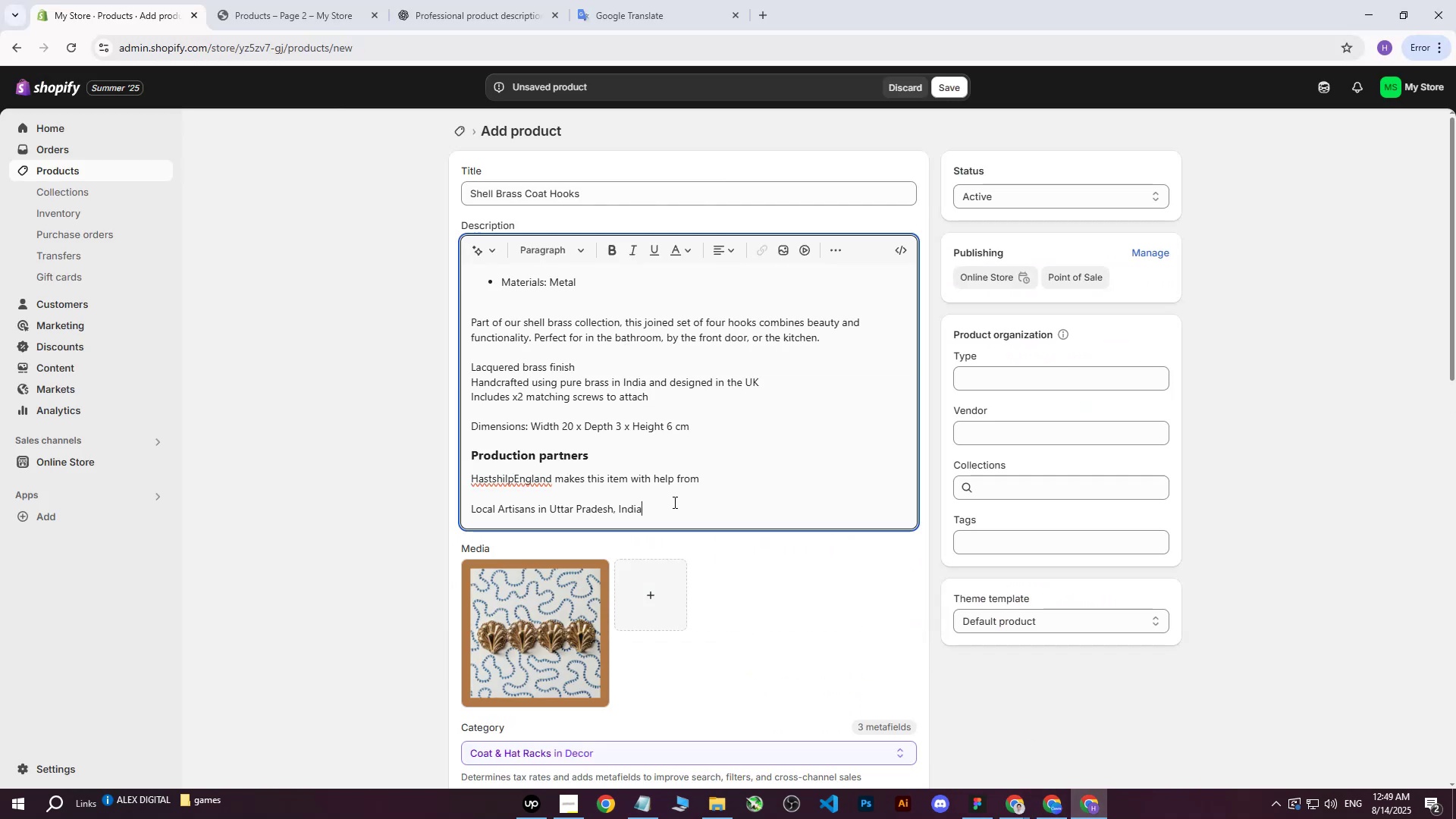 
left_click([389, 0])
 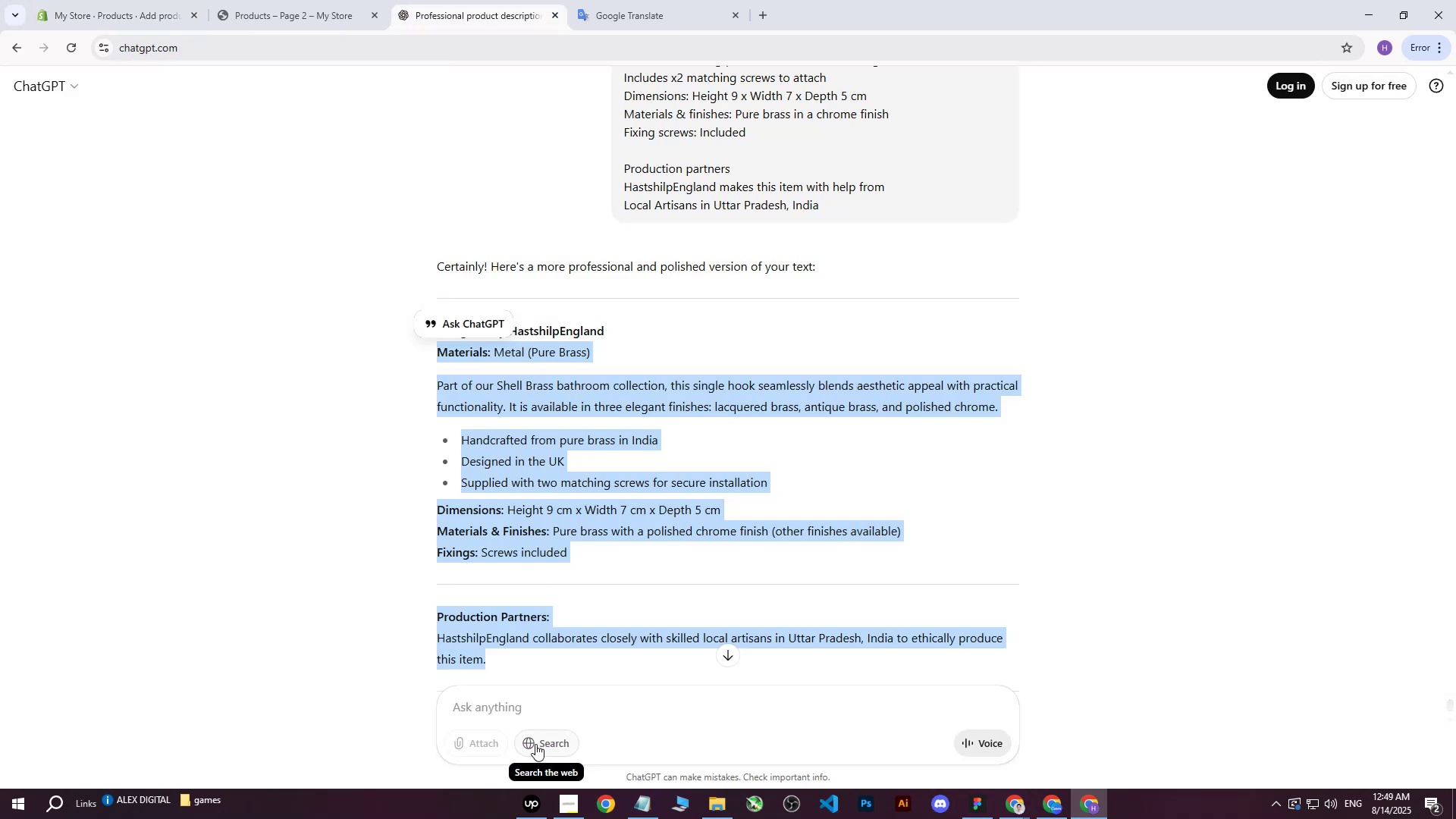 
left_click([543, 701])
 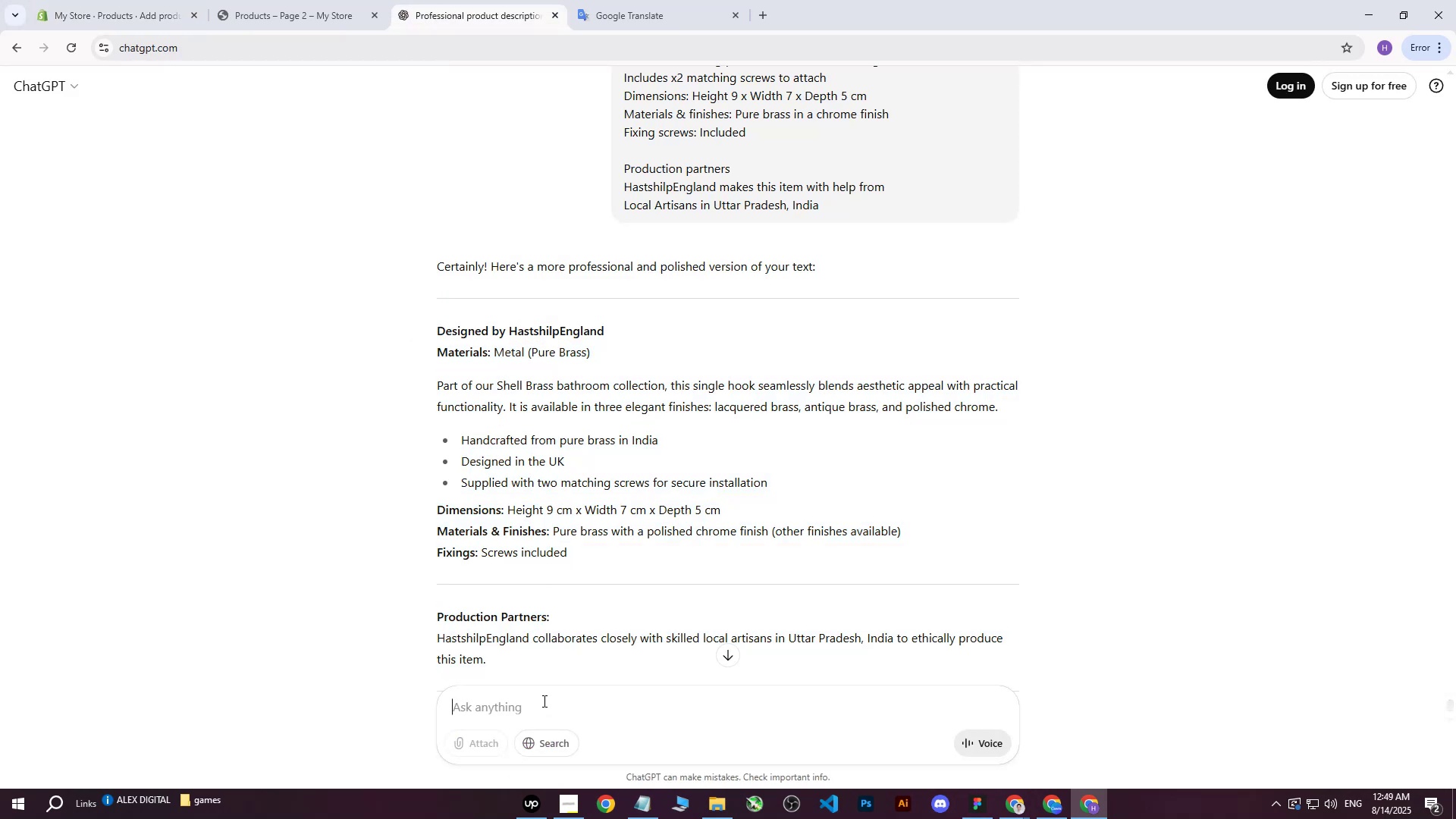 
type(write me this on more professional way : )
 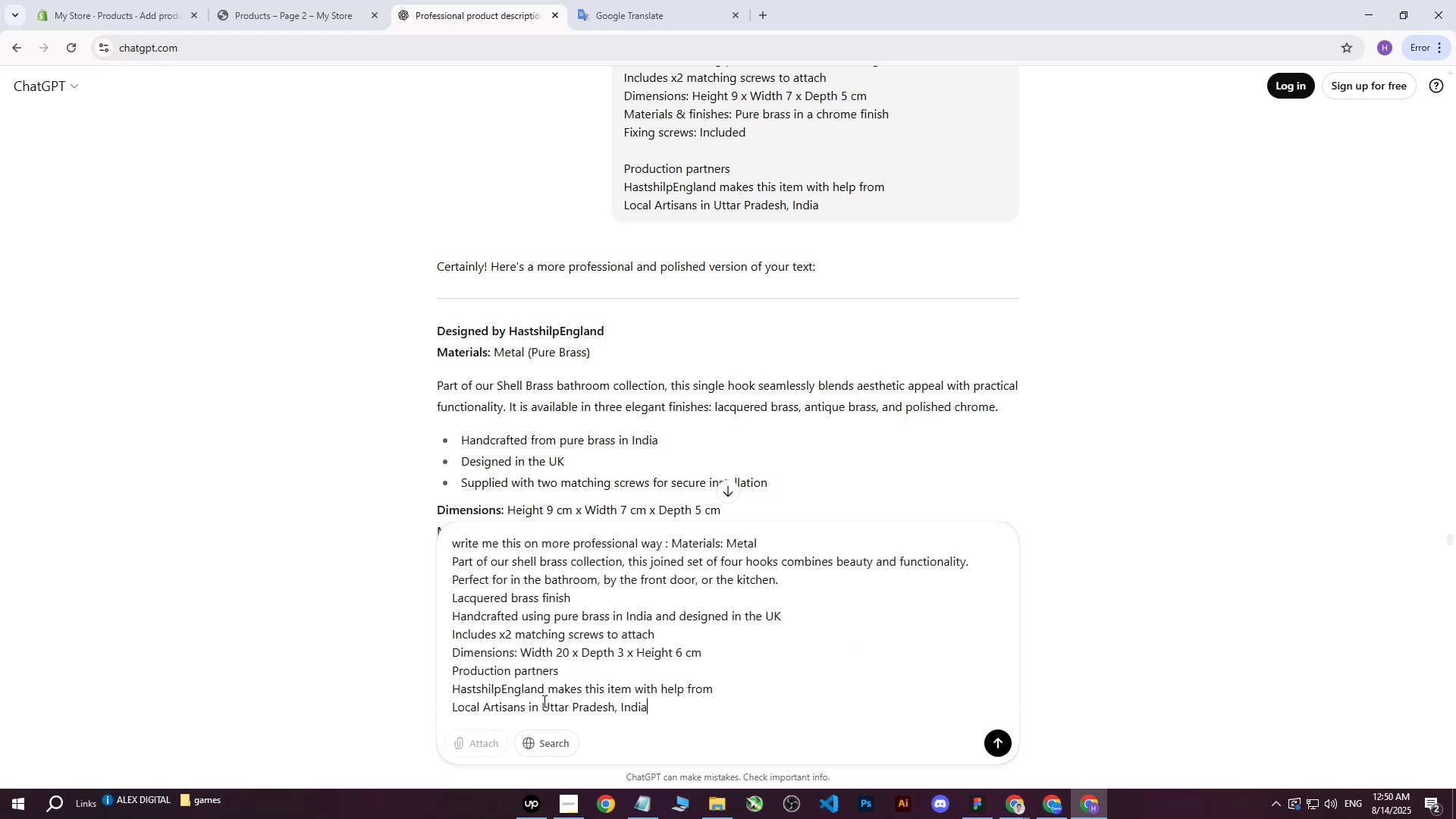 
key(Control+V)
 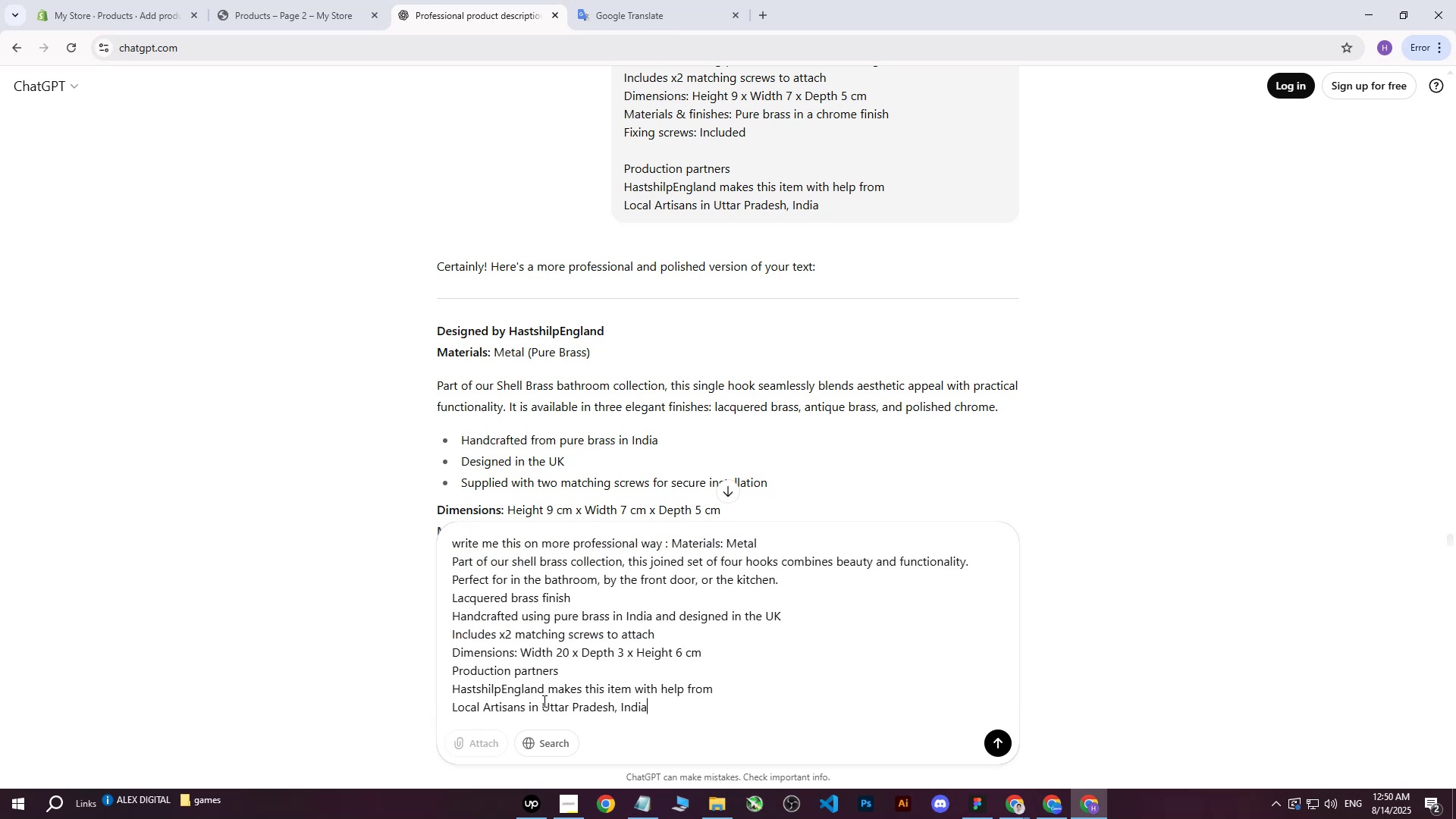 
key(Enter)
 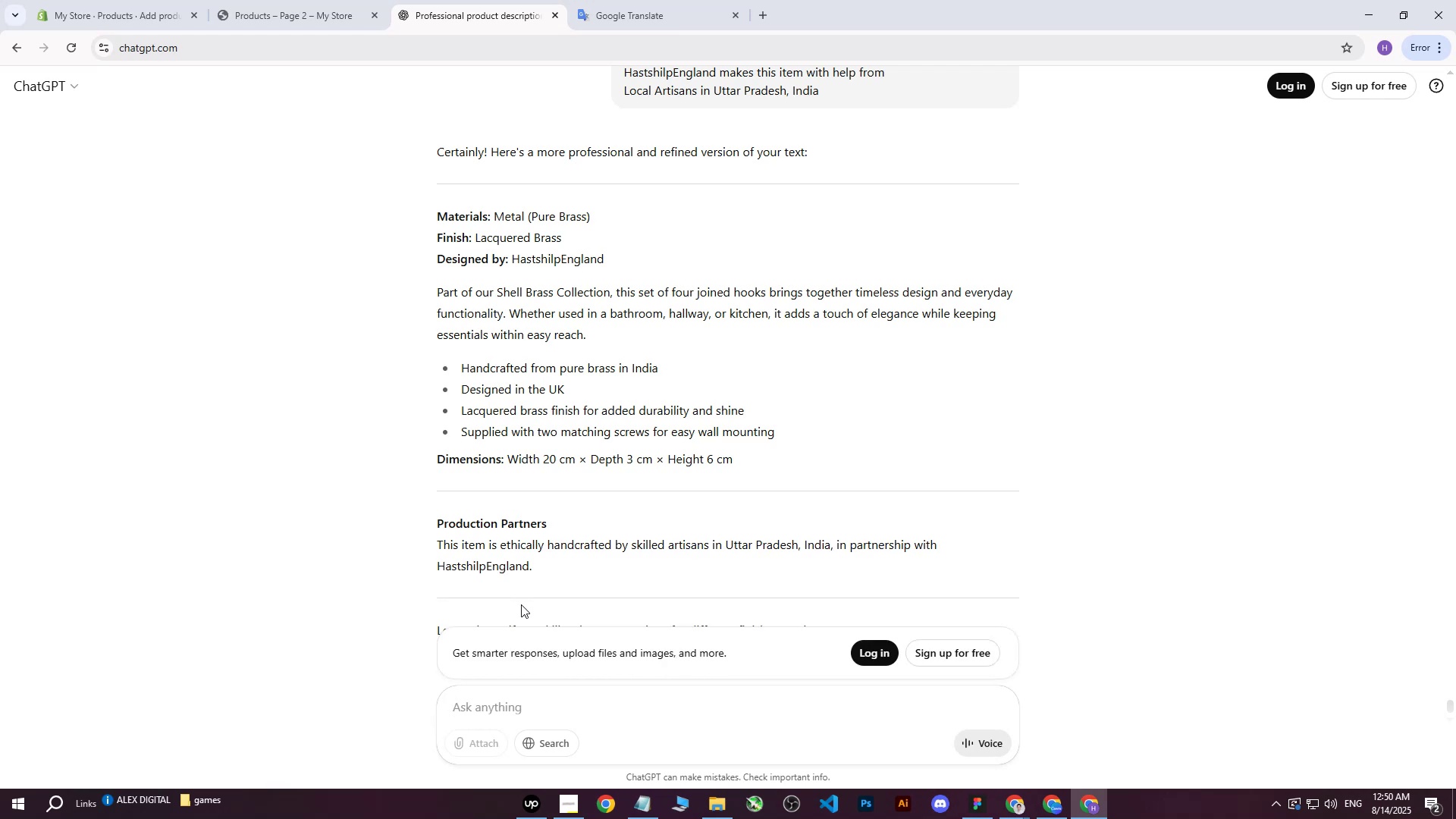 
wait(14.53)
 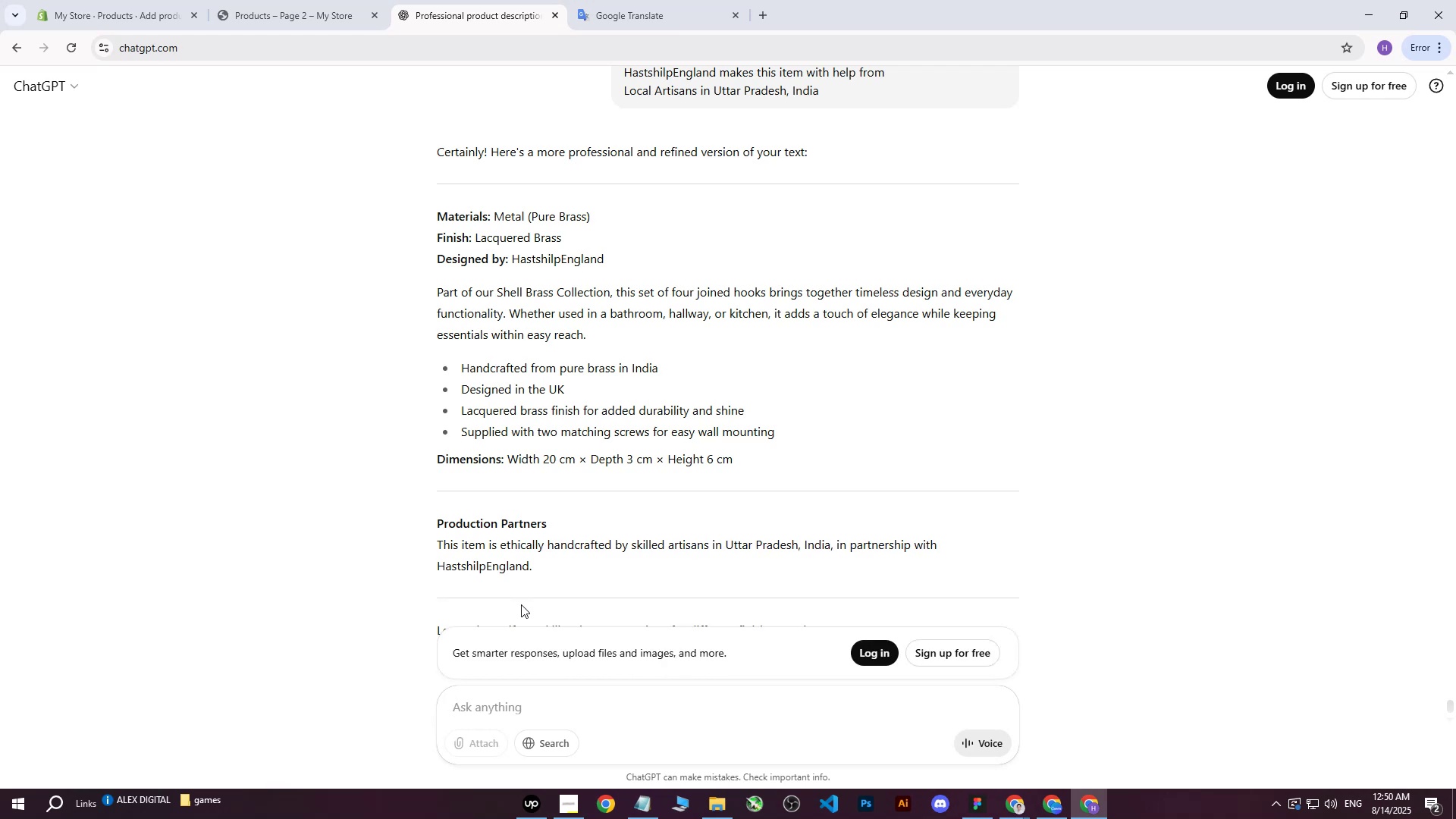 
left_click_drag(start_coordinate=[439, 218], to_coordinate=[886, 544])
 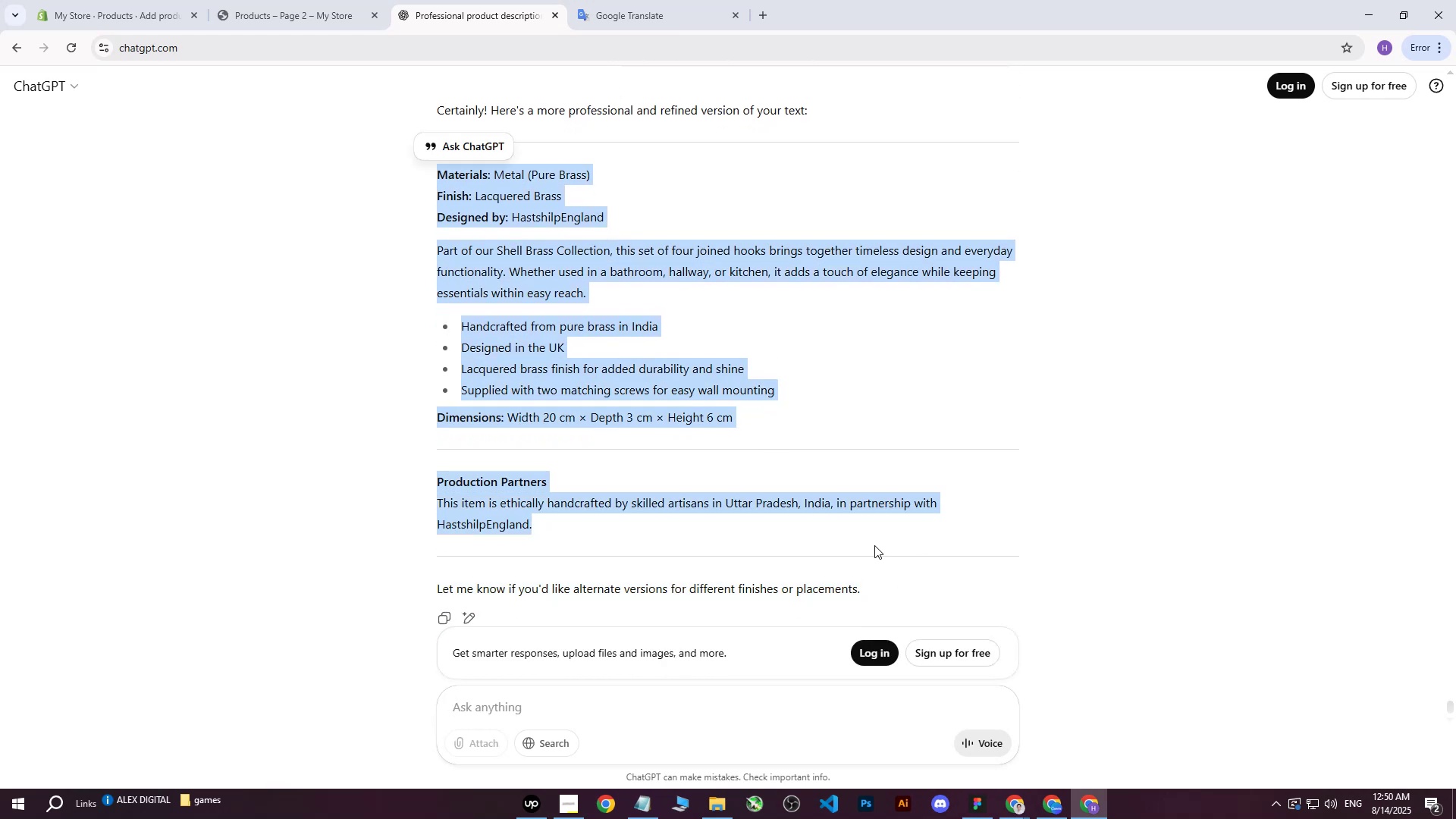 
scroll: coordinate [777, 406], scroll_direction: down, amount: 5.0
 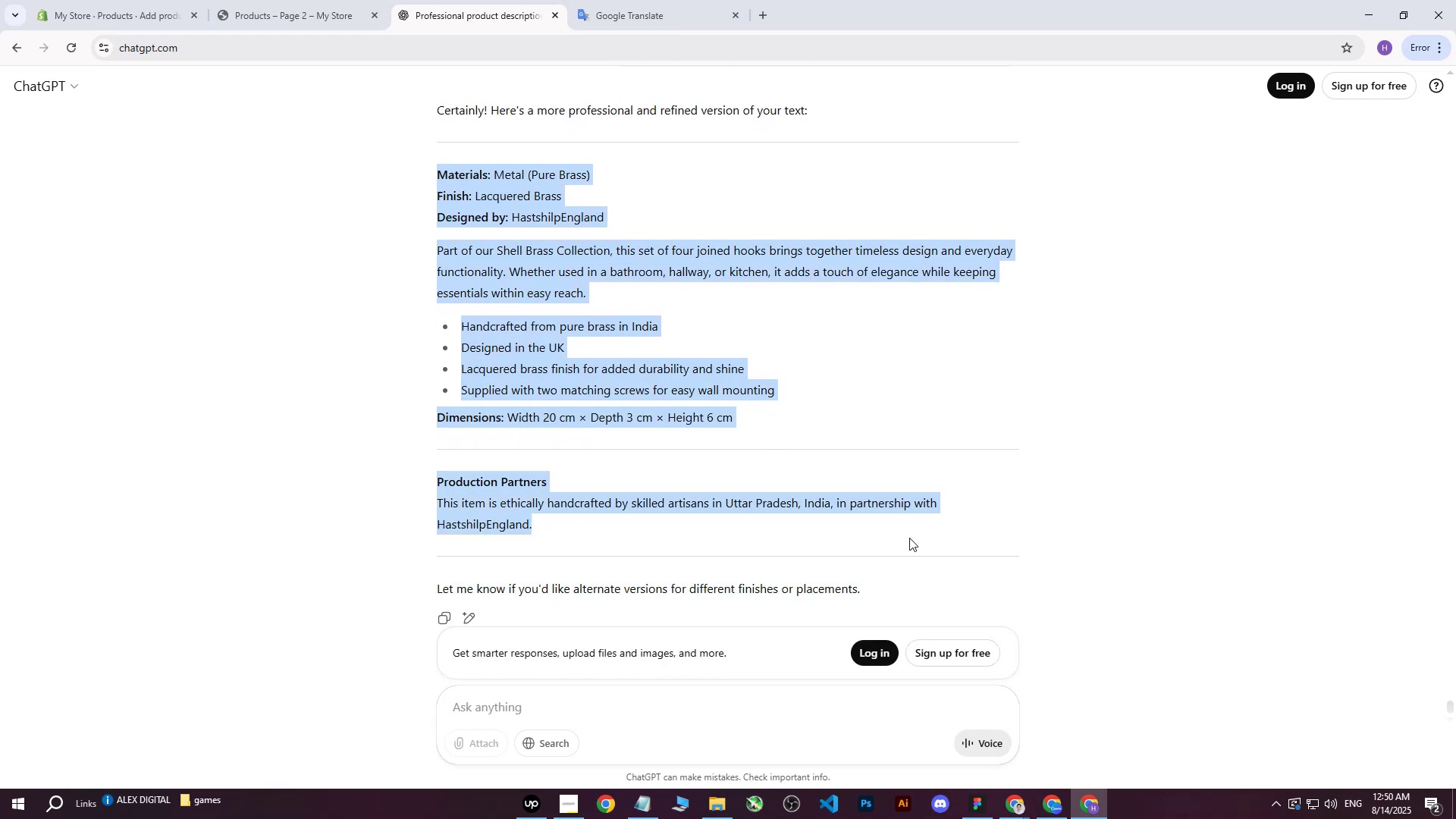 
key(Control+C)
 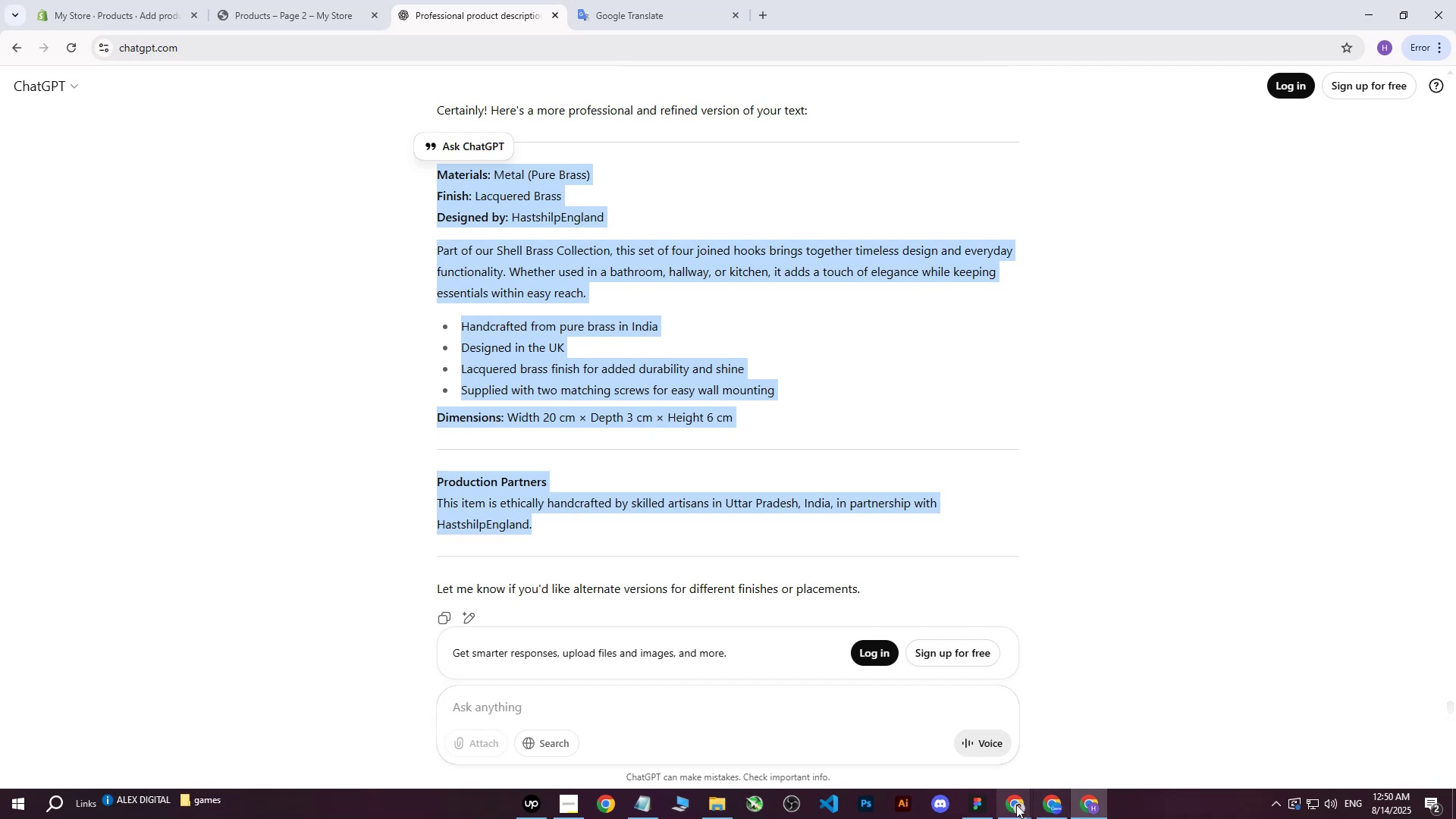 
left_click([1006, 811])
 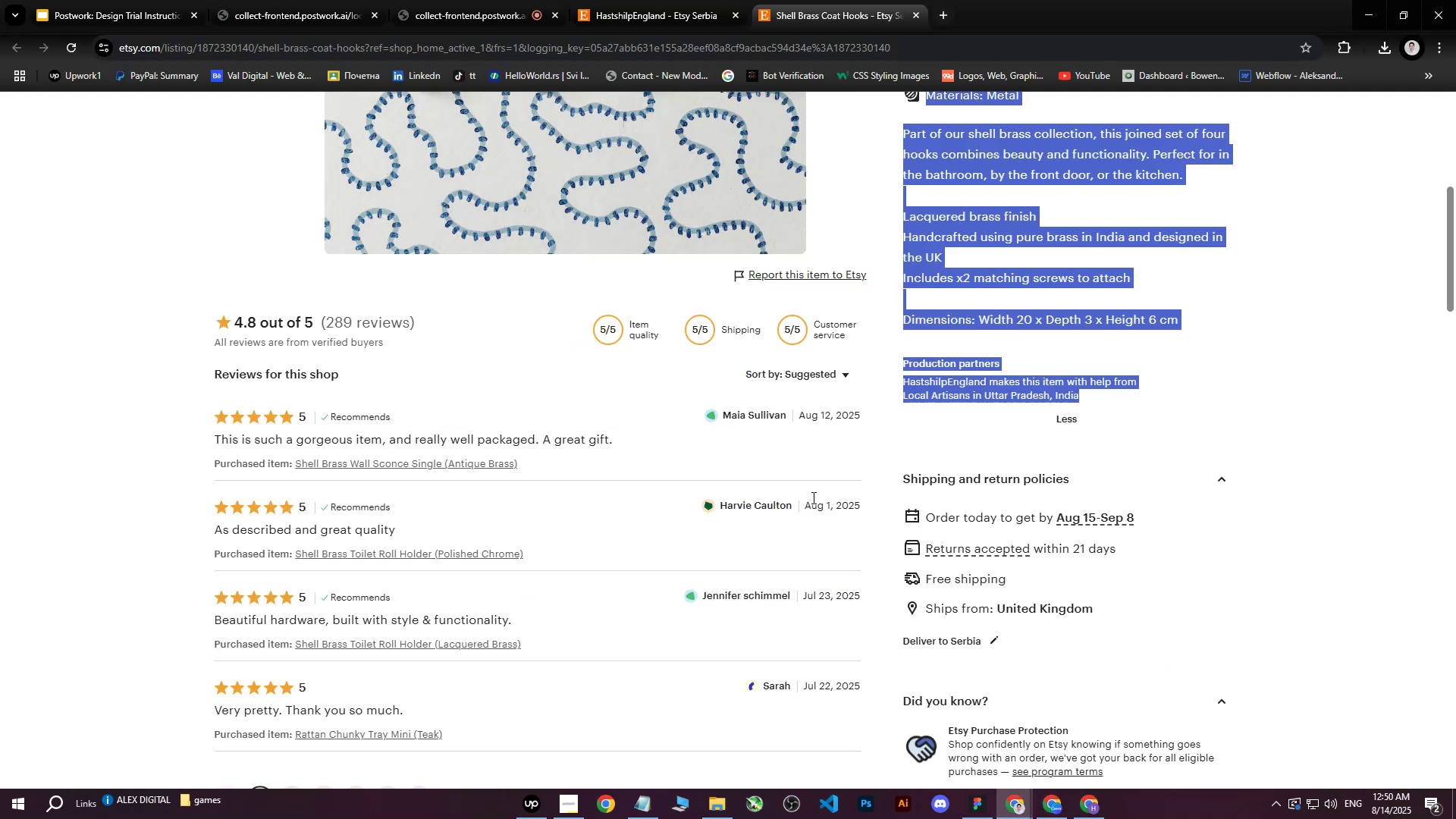 
scroll: coordinate [698, 335], scroll_direction: up, amount: 11.0
 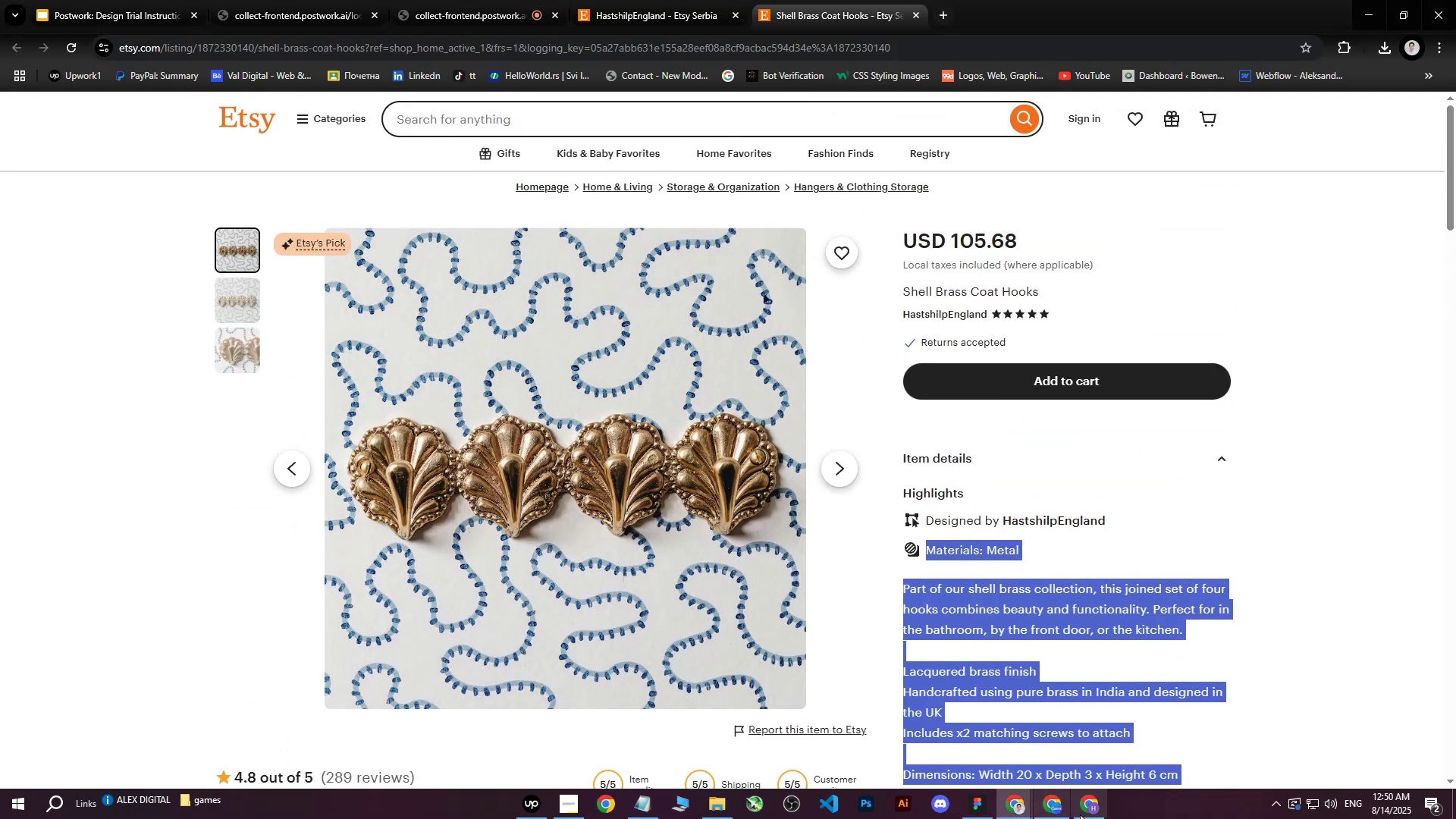 
left_click([1055, 809])
 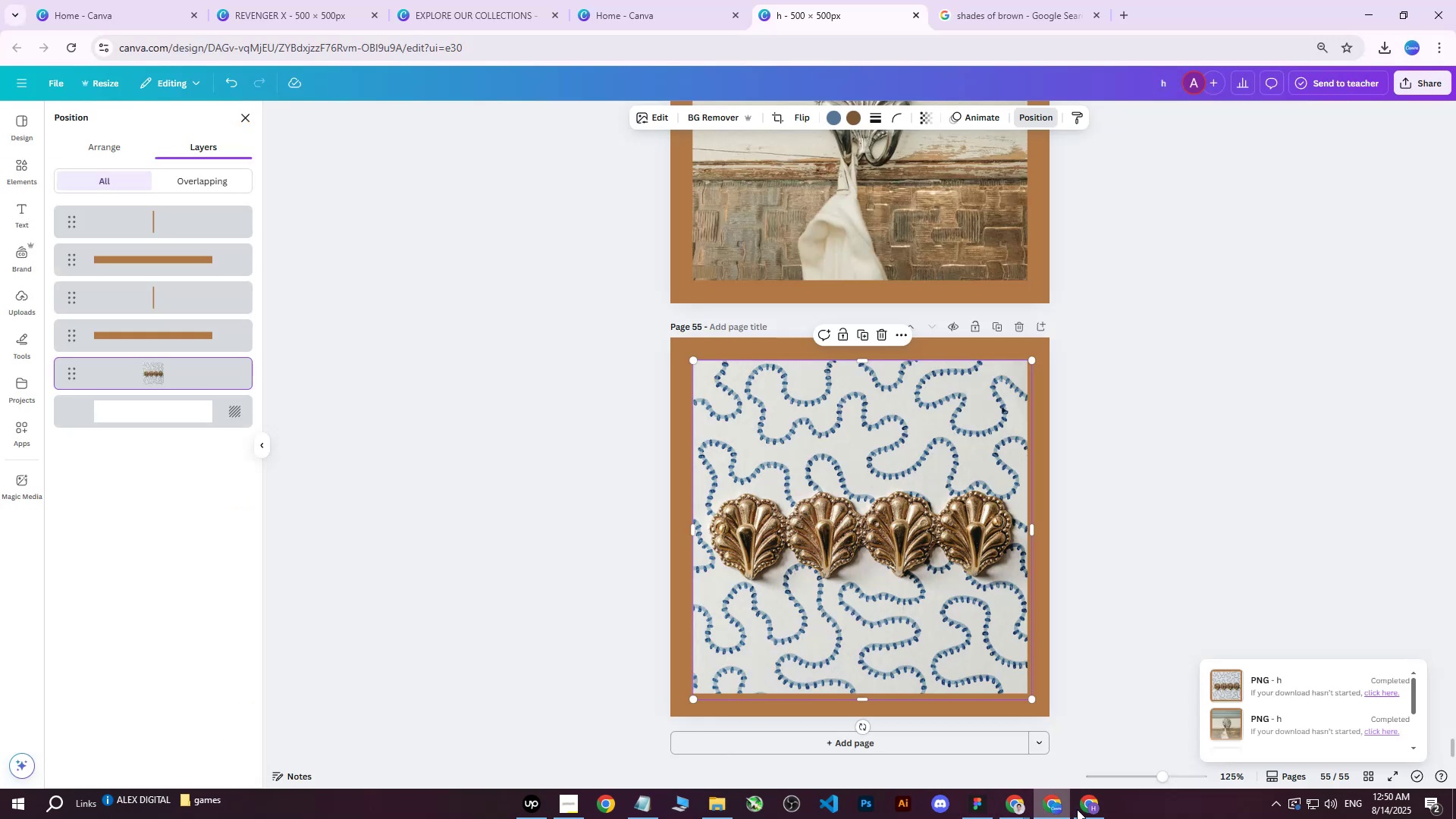 
left_click([1081, 809])
 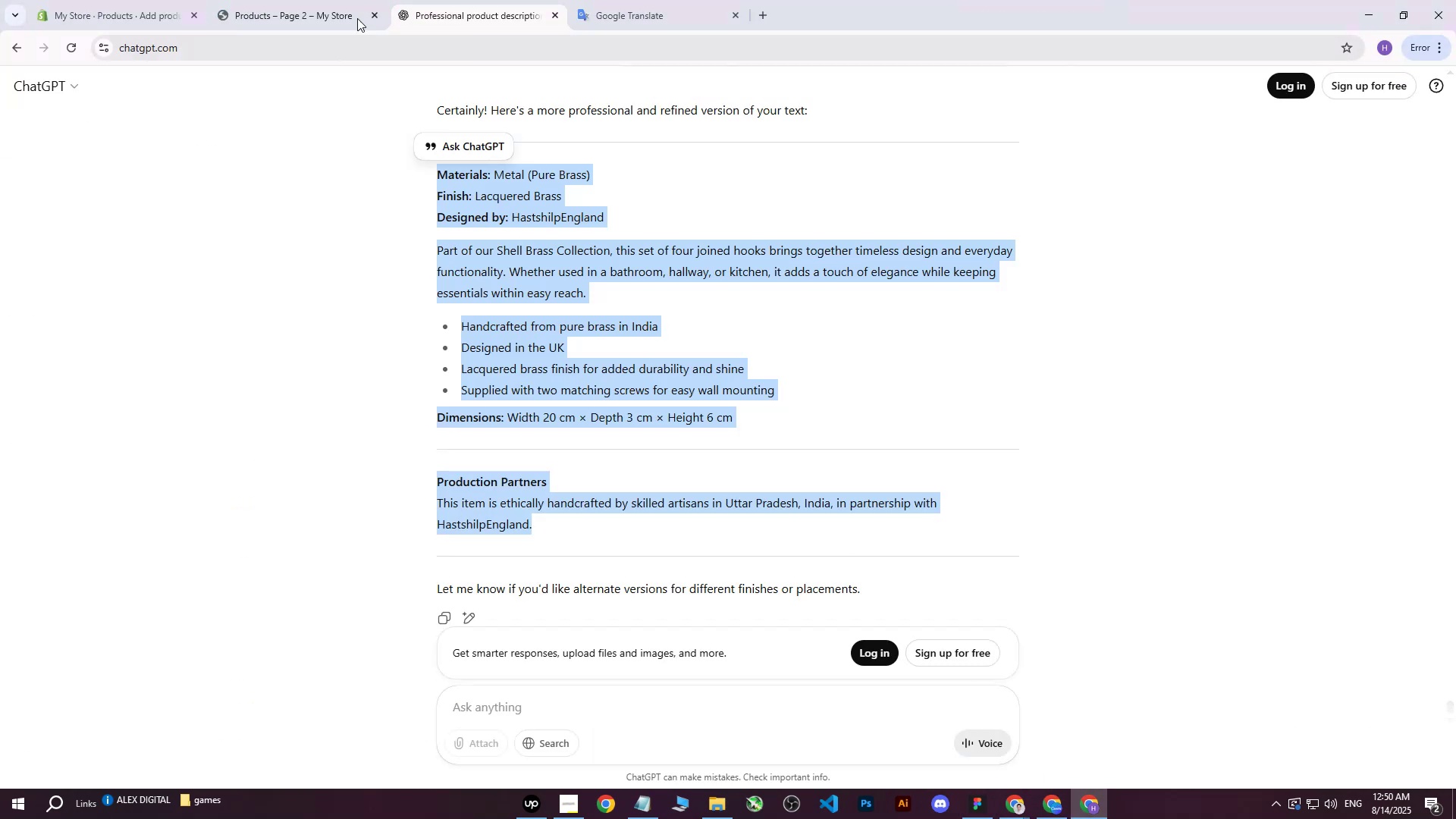 
left_click([172, 0])
 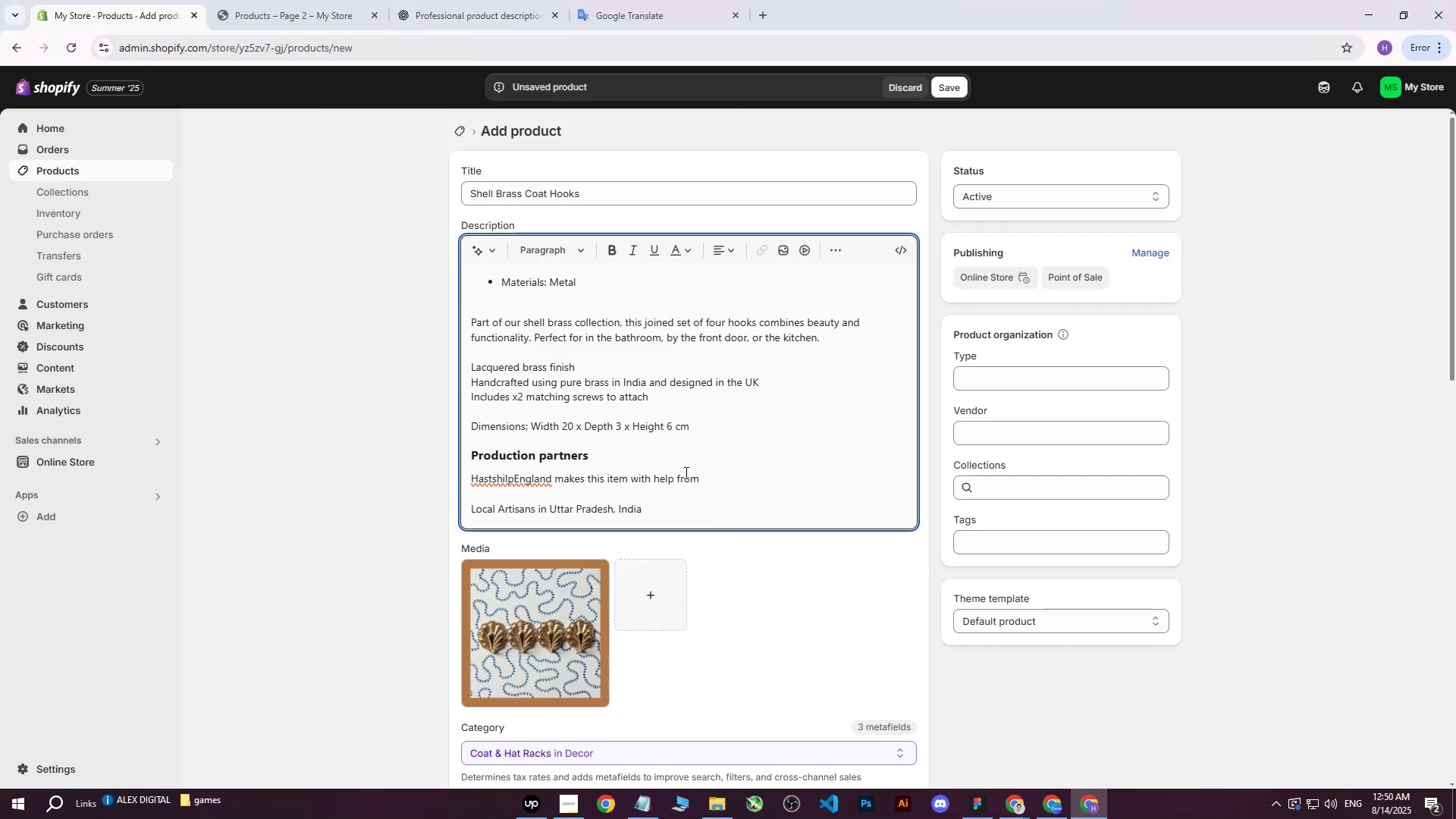 
left_click_drag(start_coordinate=[689, 507], to_coordinate=[386, 197])
 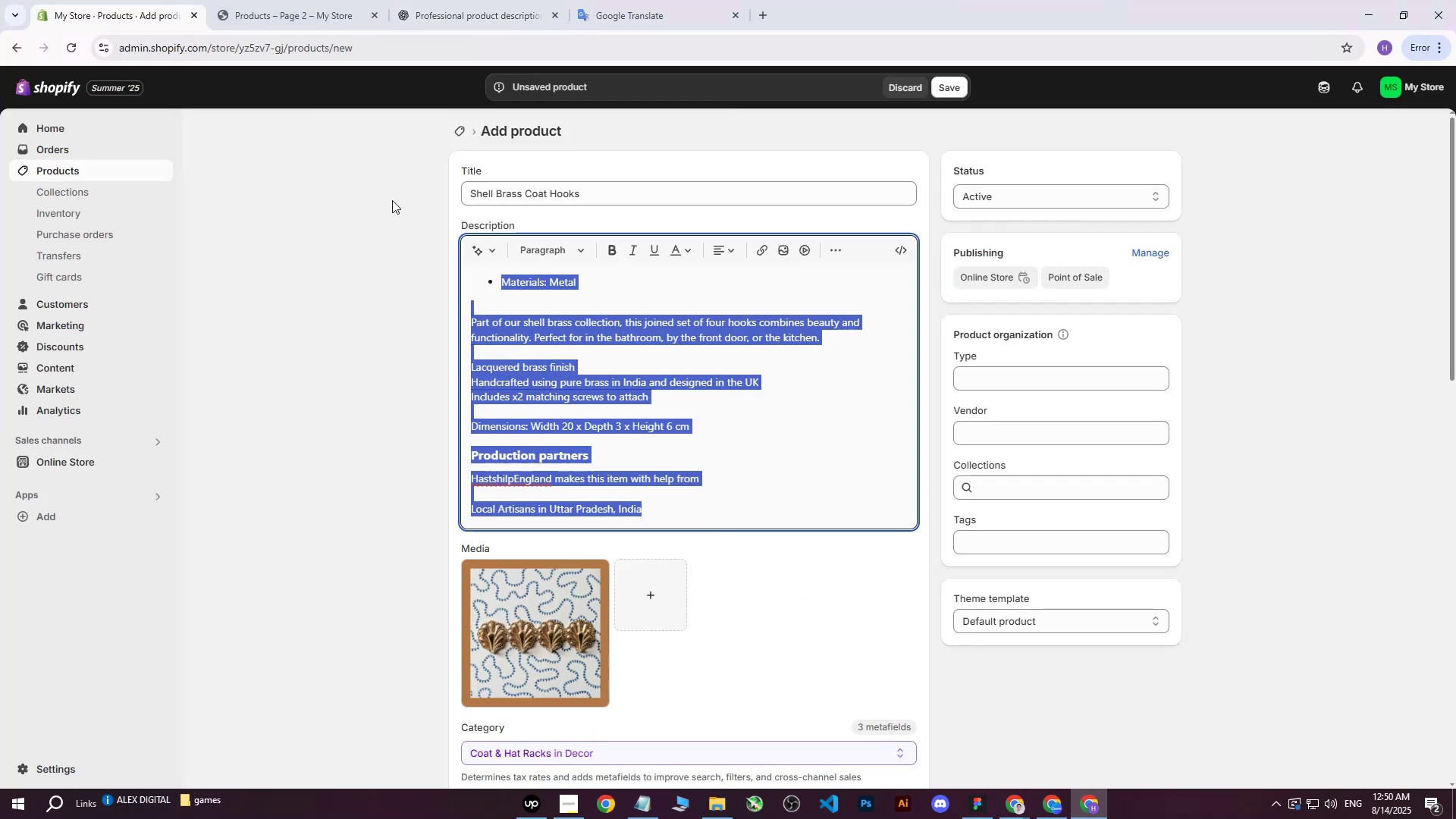 
hold_key(key=Backspace, duration=0.65)
 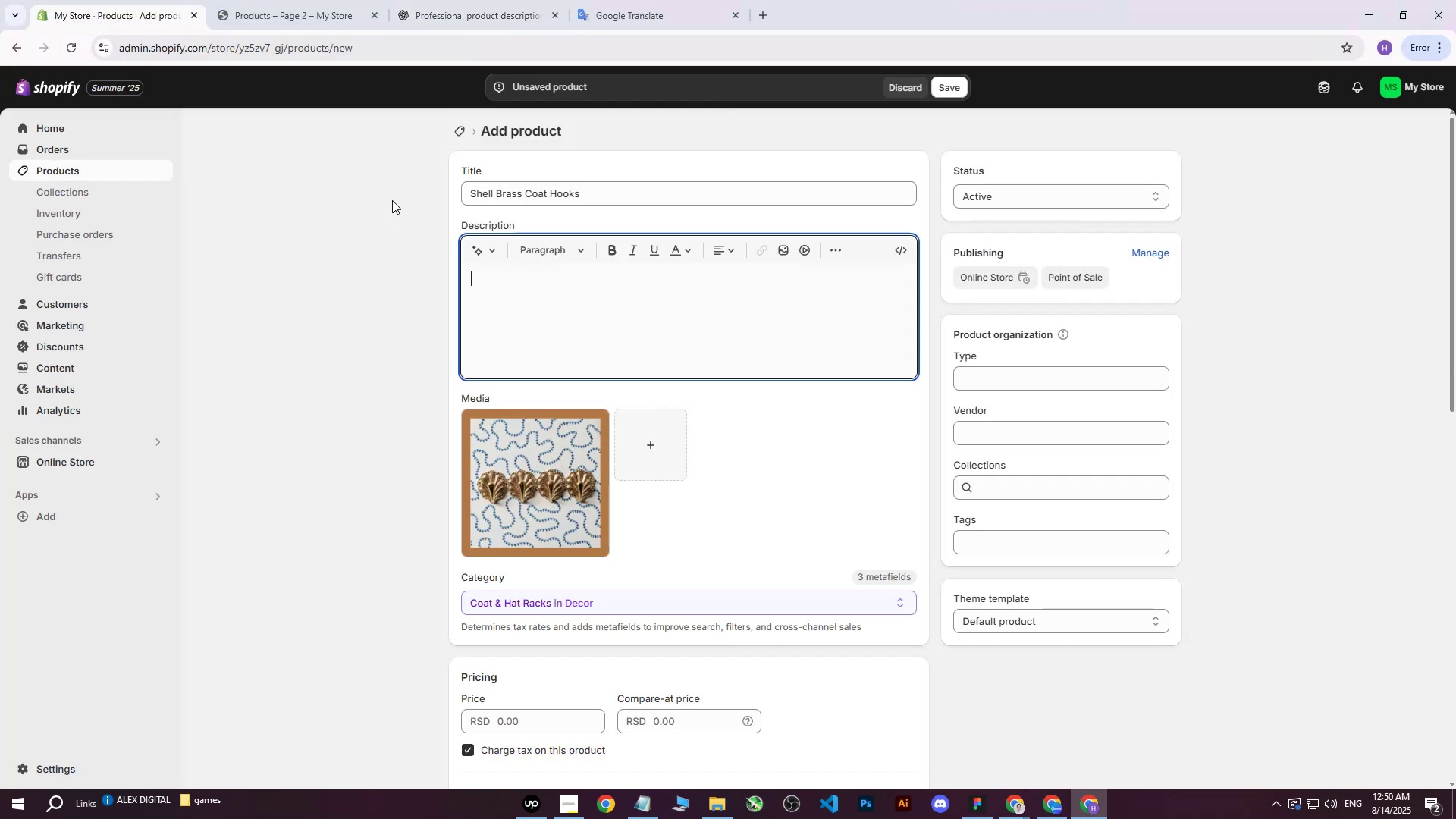 
key(Backspace)
 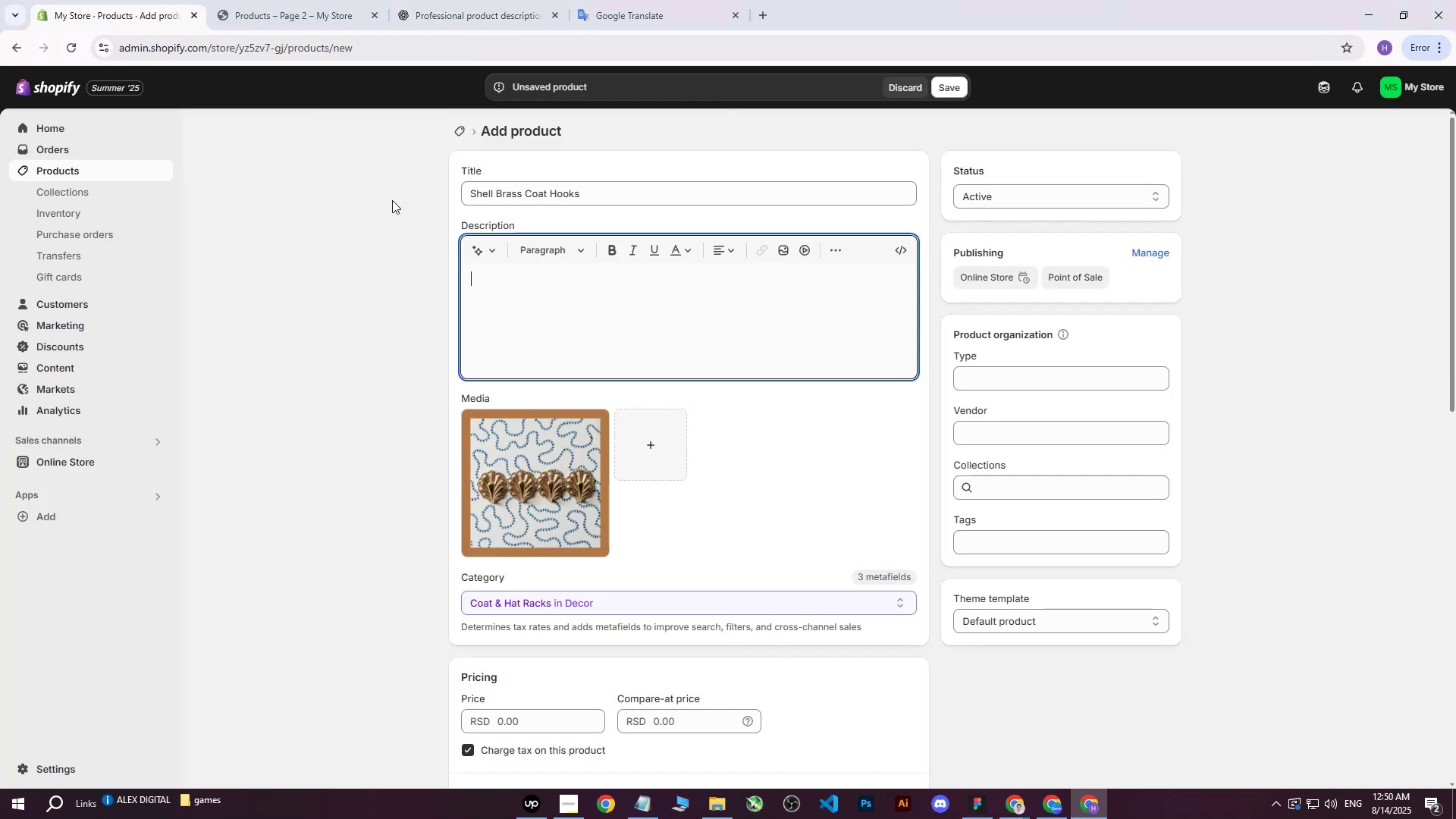 
key(Backspace)
 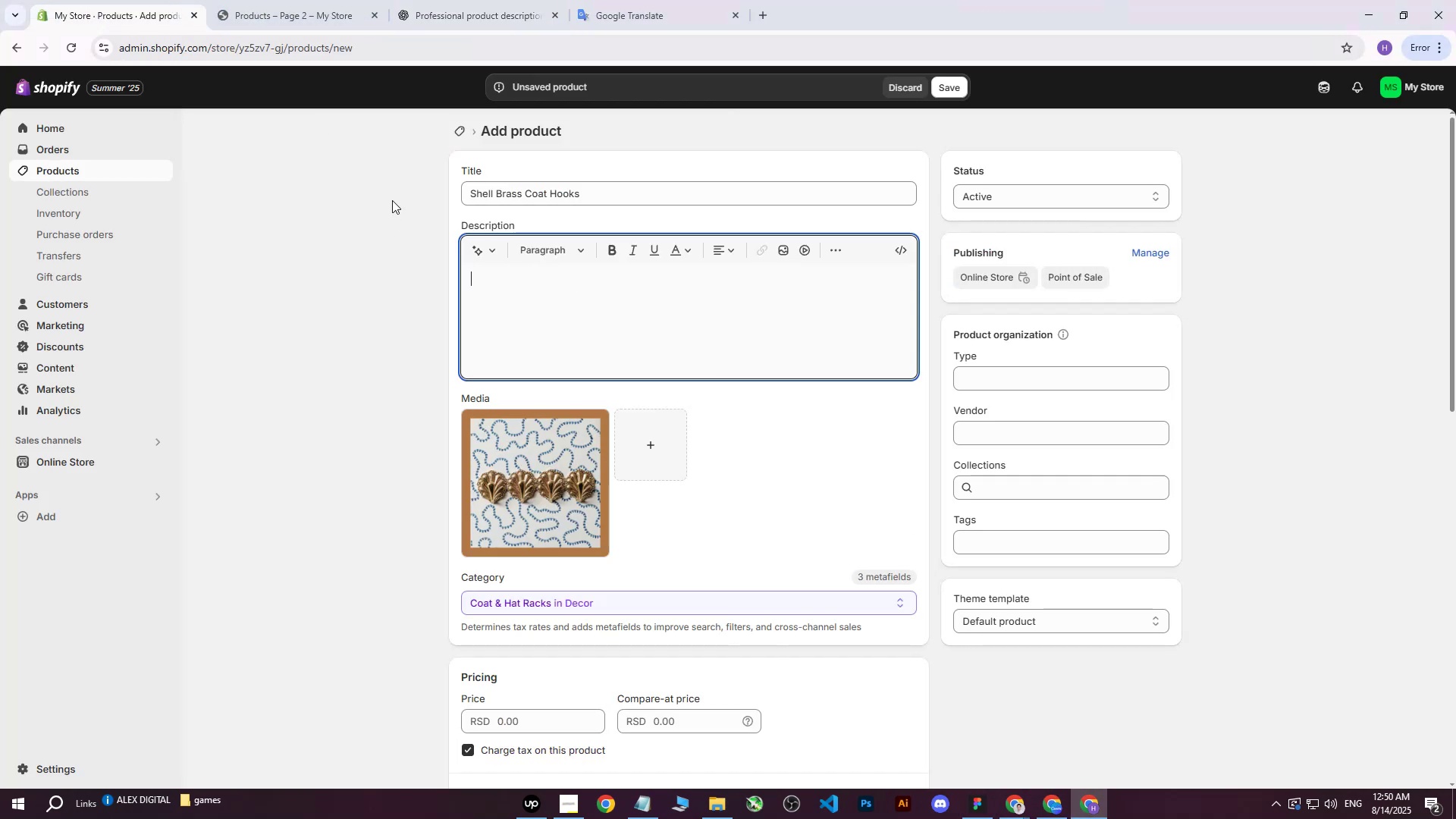 
key(Backspace)
 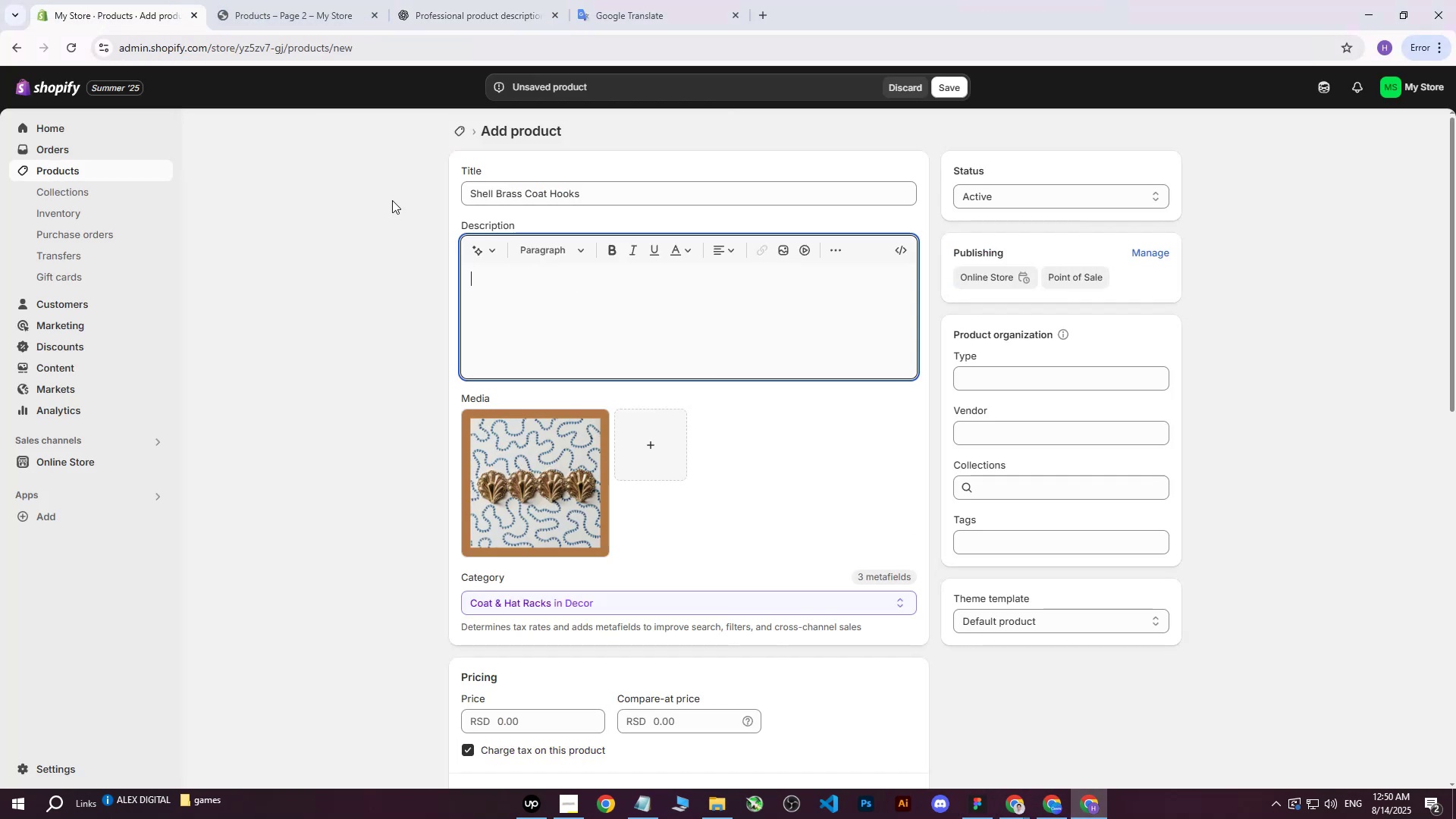 
key(Backspace)
 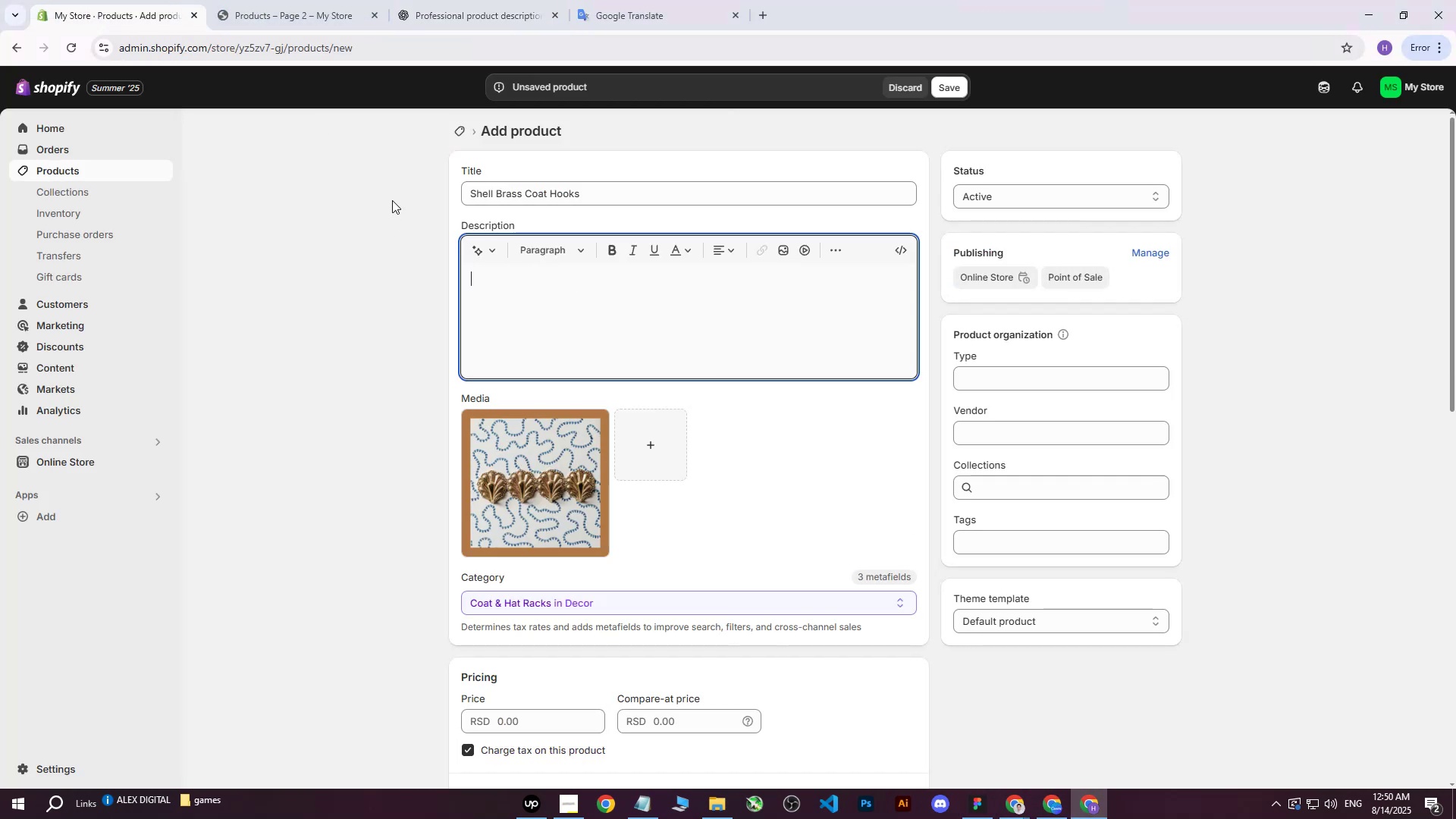 
key(Control+ControlLeft)
 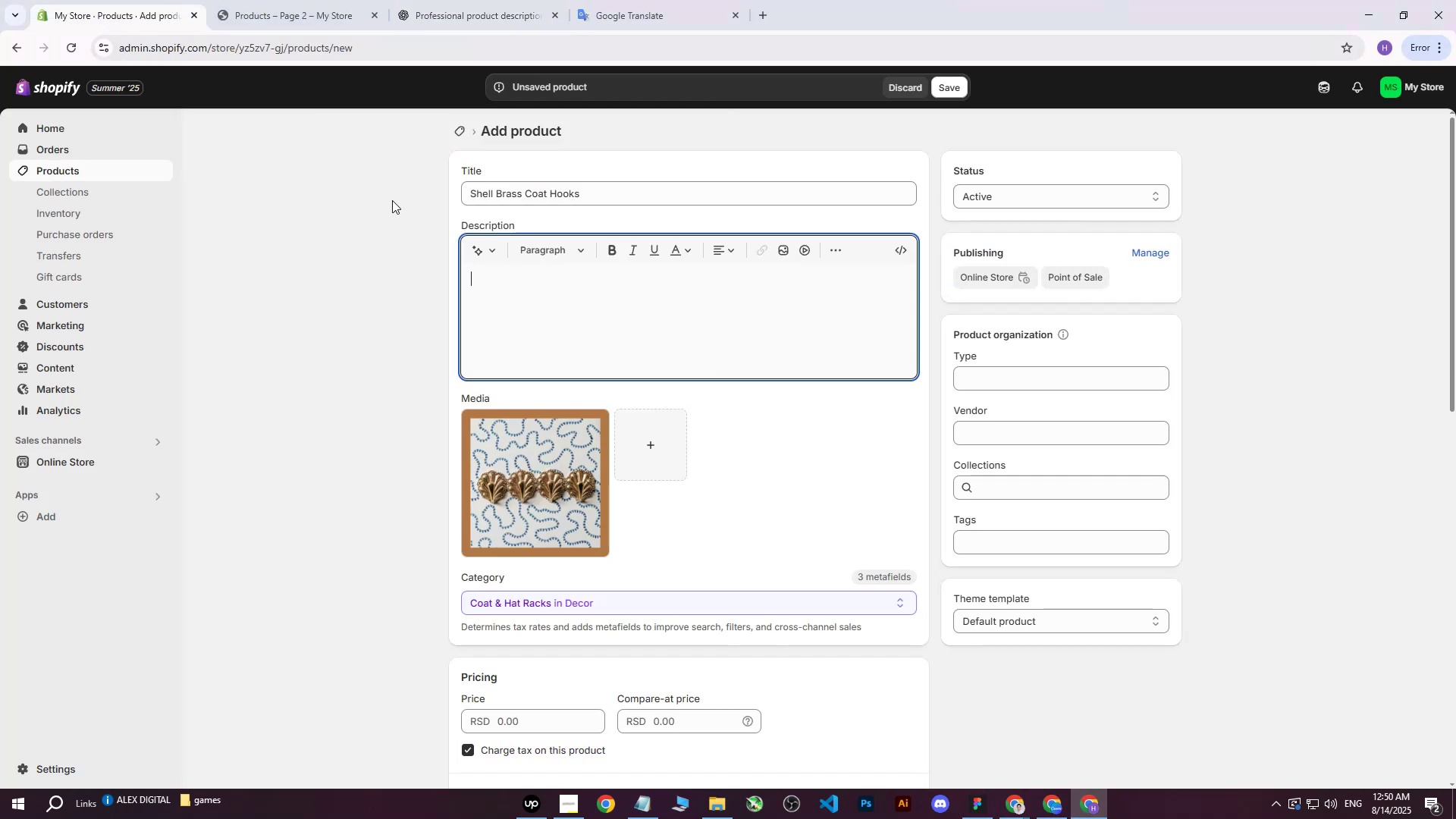 
key(Control+V)
 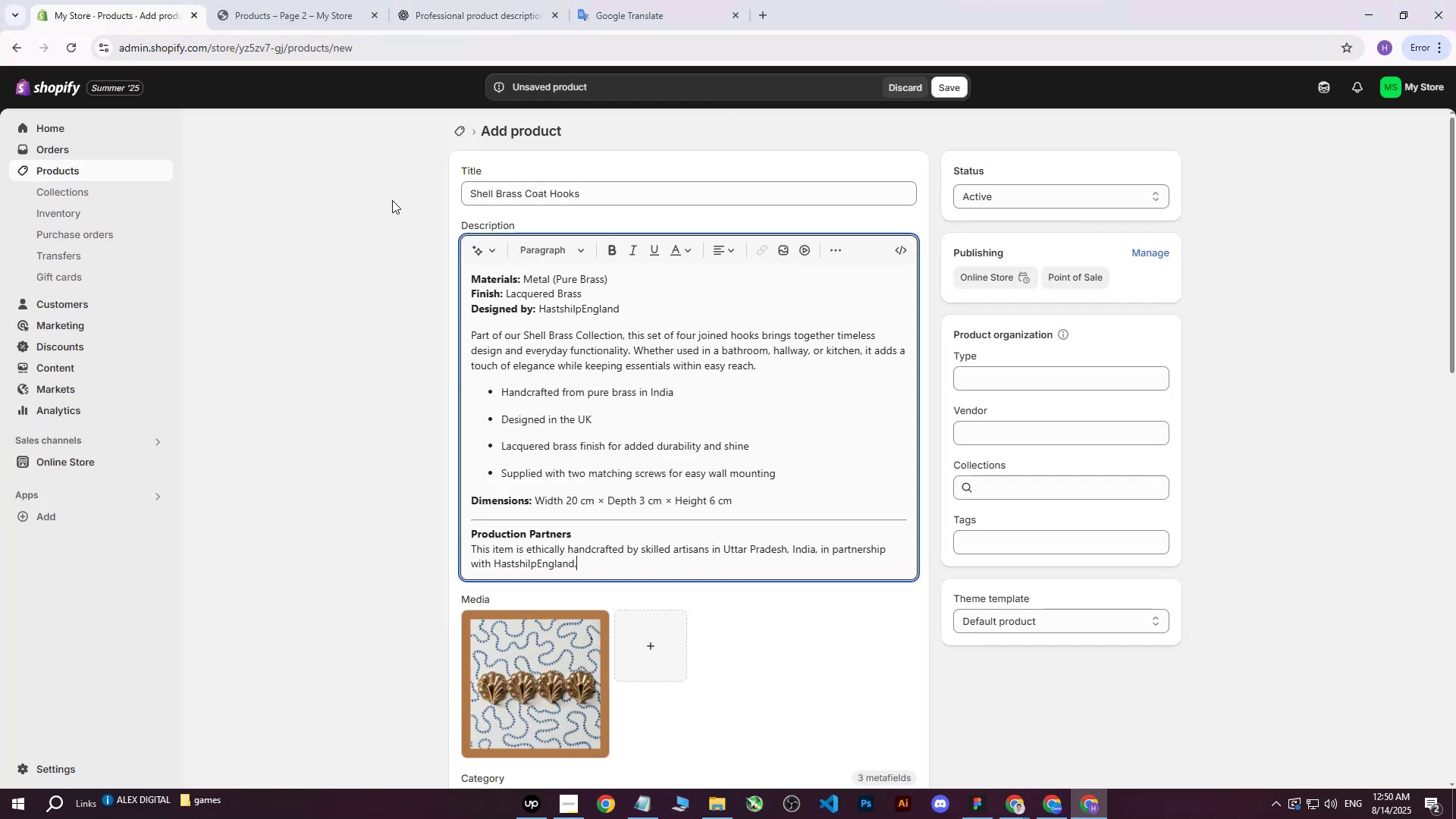 
key(Enter)
 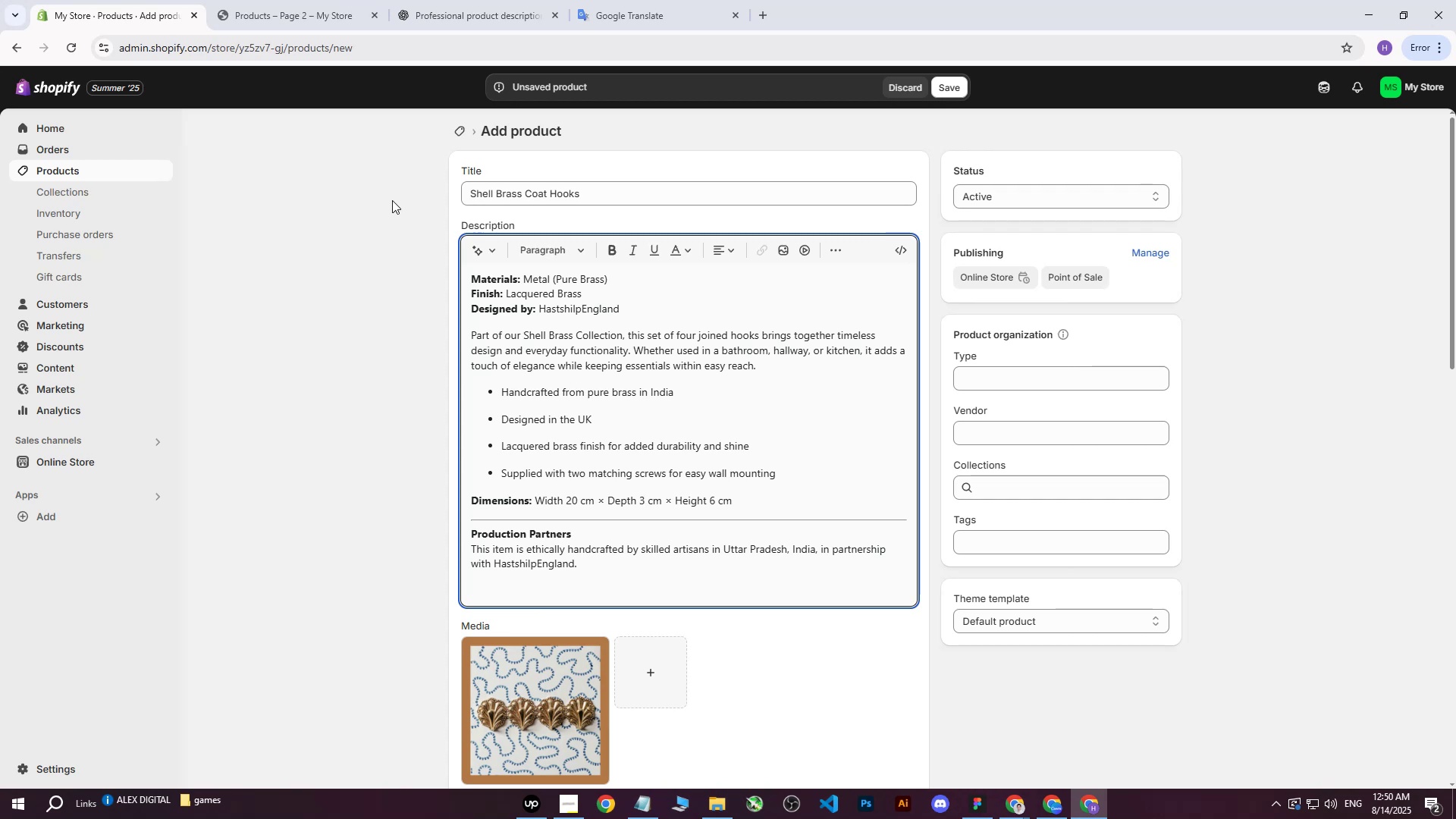 
key(Backspace)
 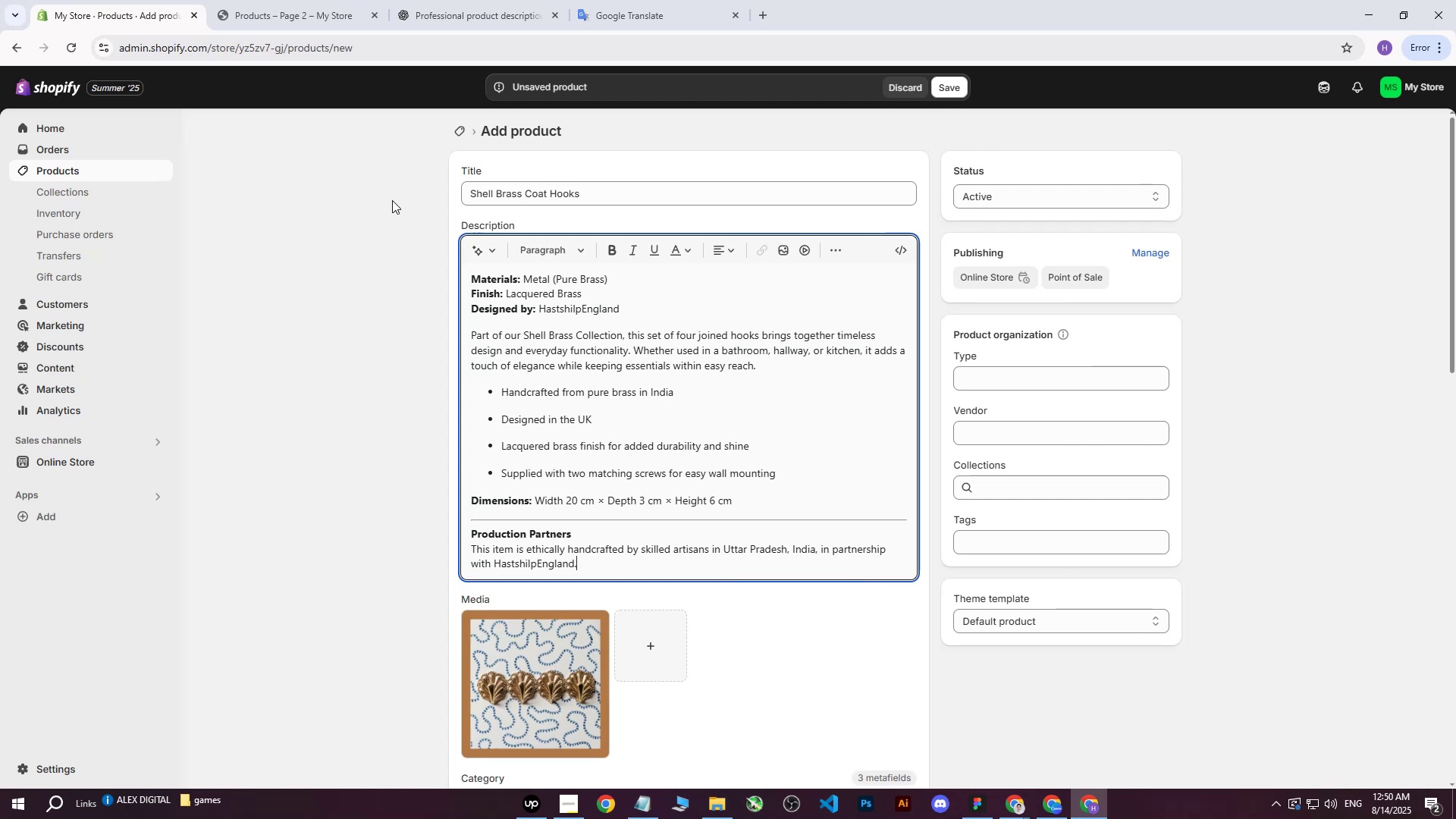 
key(Enter)
 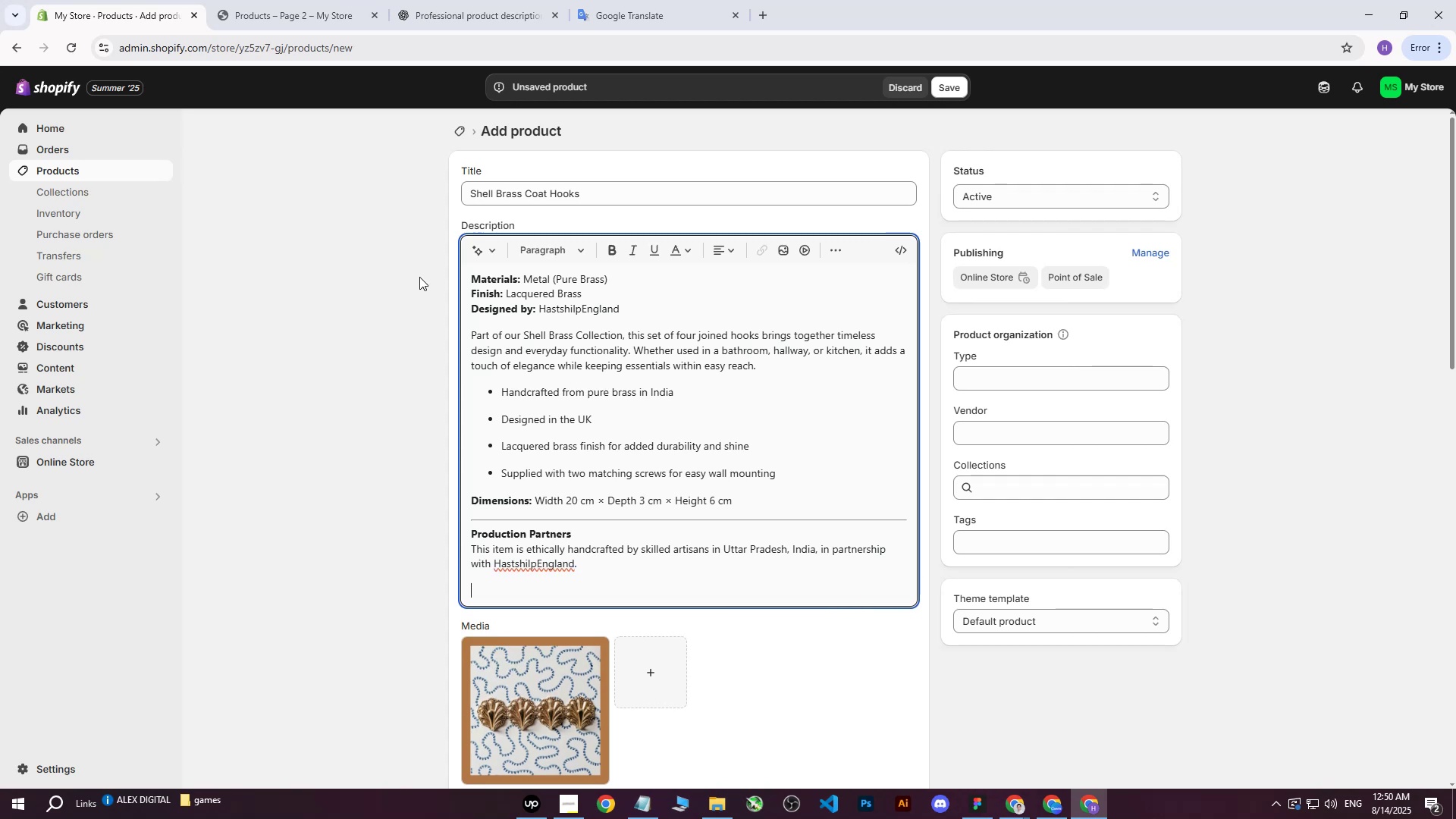 
scroll: coordinate [594, 248], scroll_direction: up, amount: 1.0
 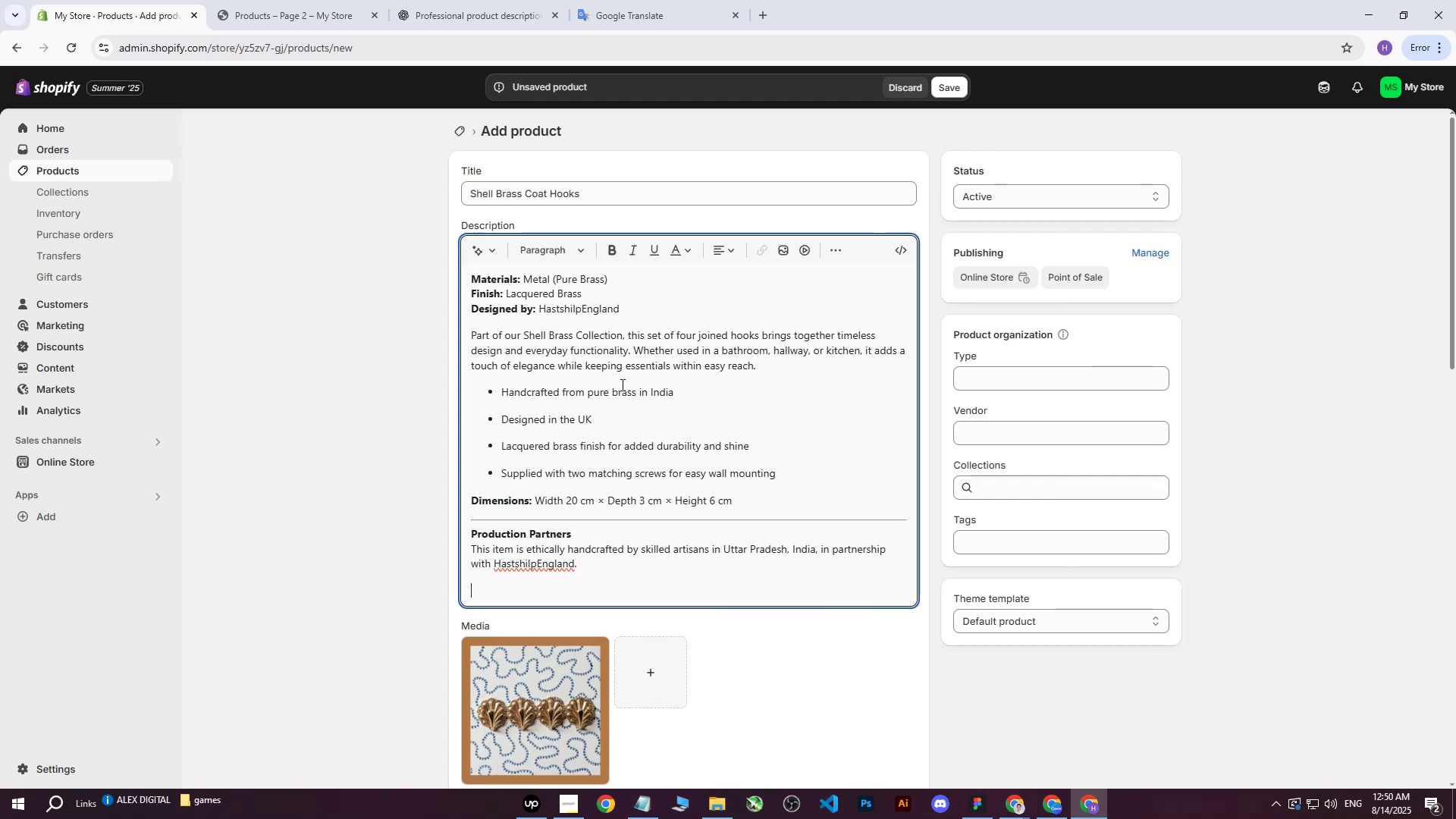 
scroll: coordinate [796, 625], scroll_direction: down, amount: 6.0
 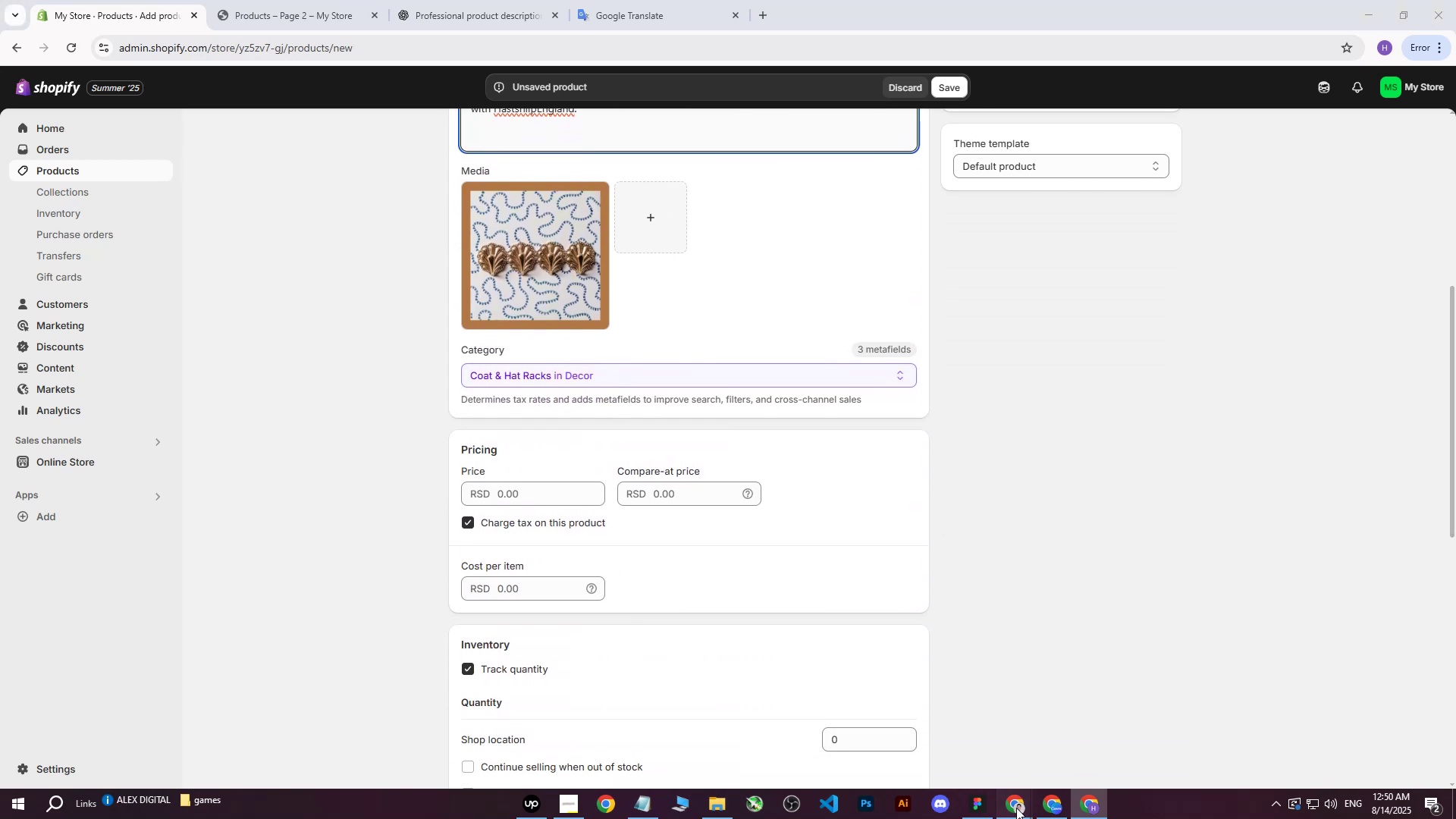 
double_click([952, 760])
 